 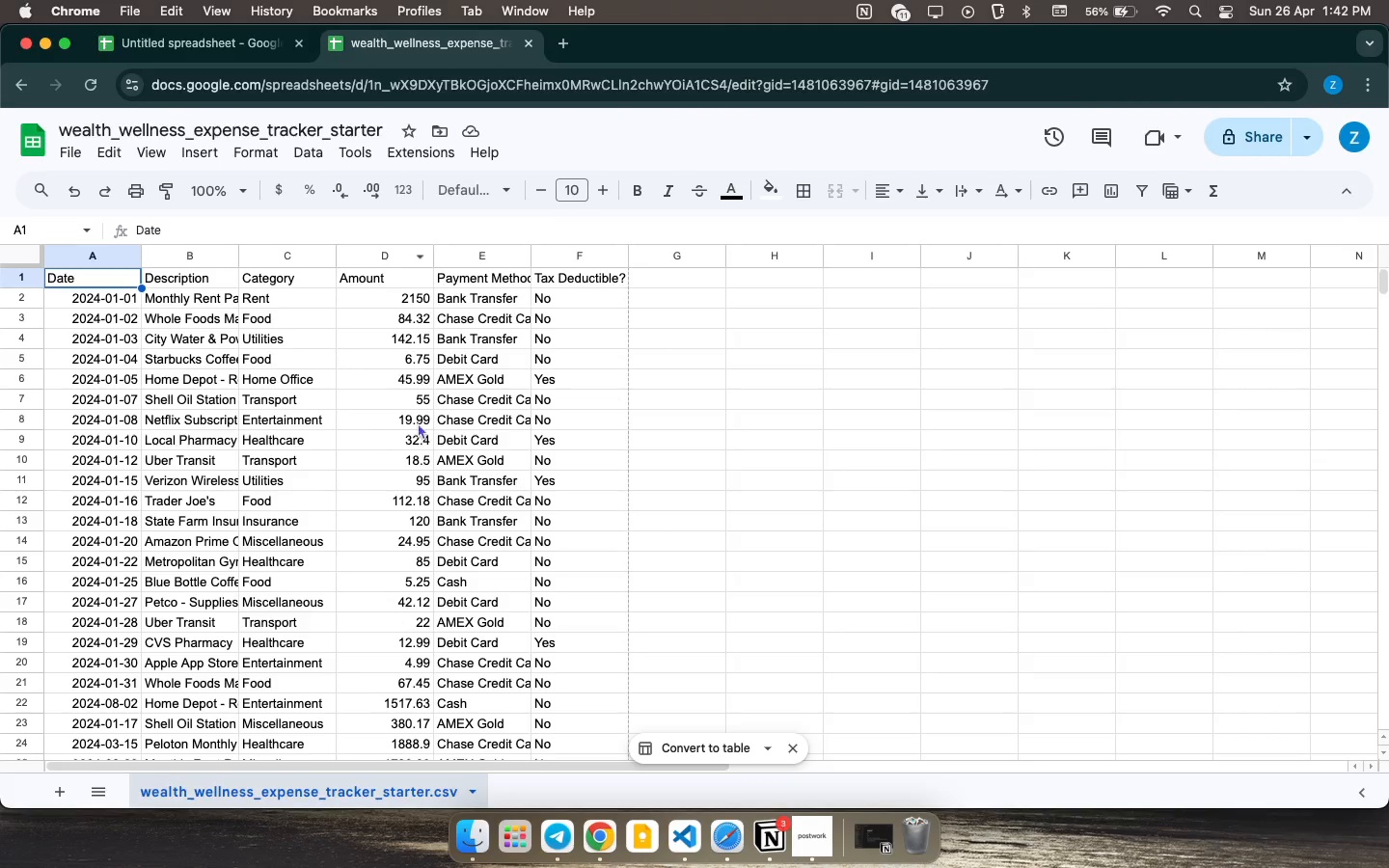 
left_click_drag(start_coordinate=[90, 291], to_coordinate=[401, 315])
 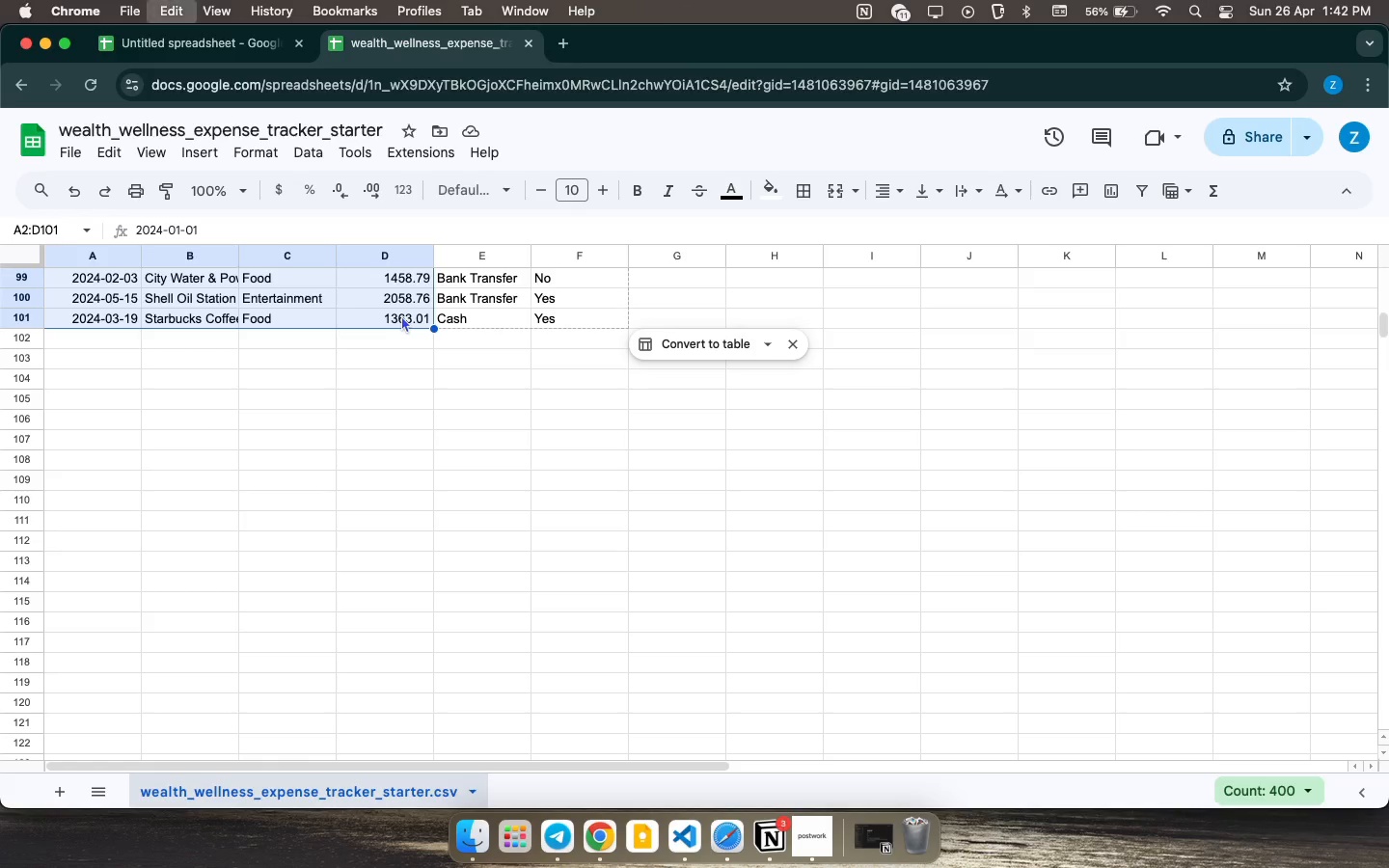 
key(Meta+CommandLeft)
 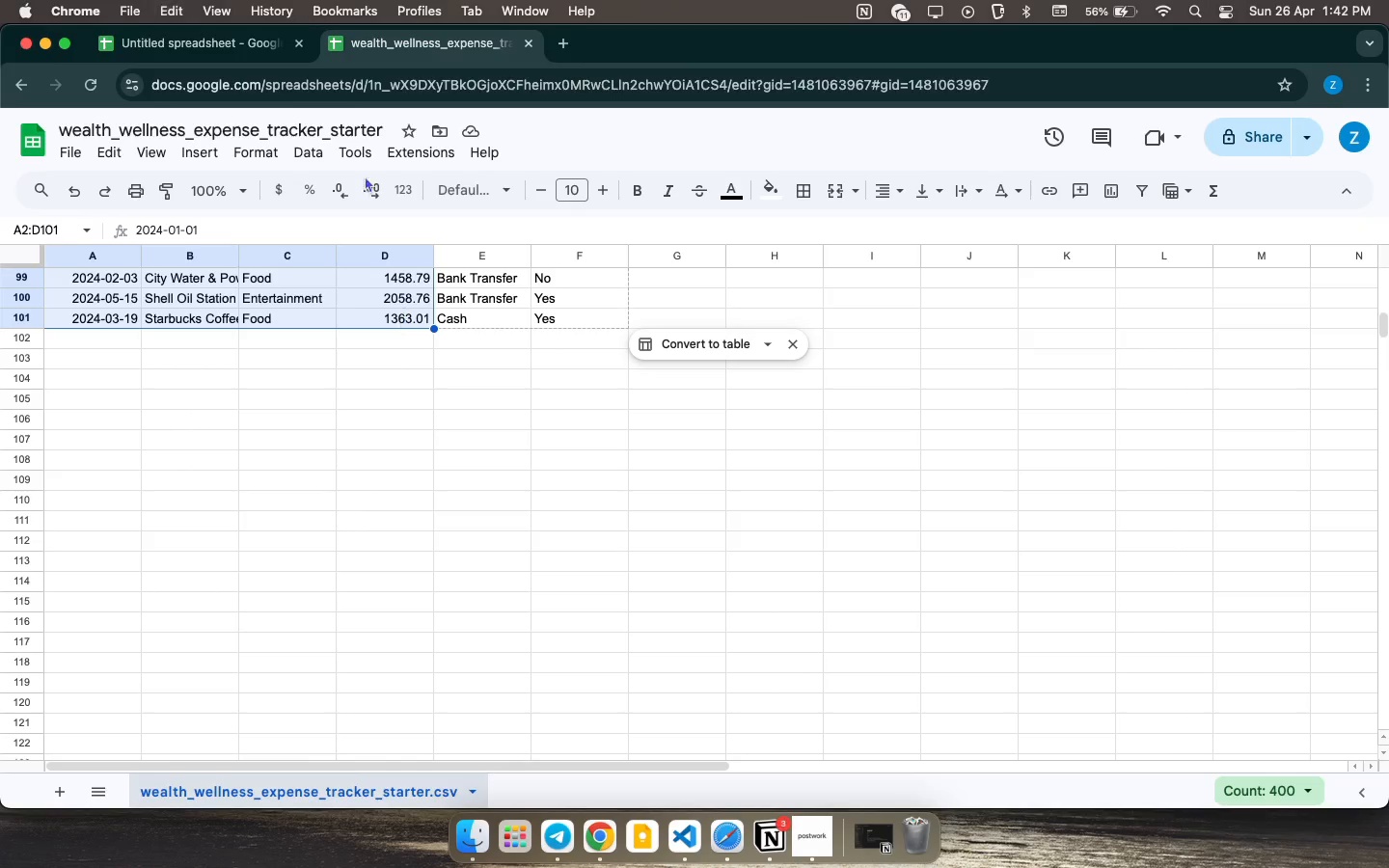 
key(Meta+C)
 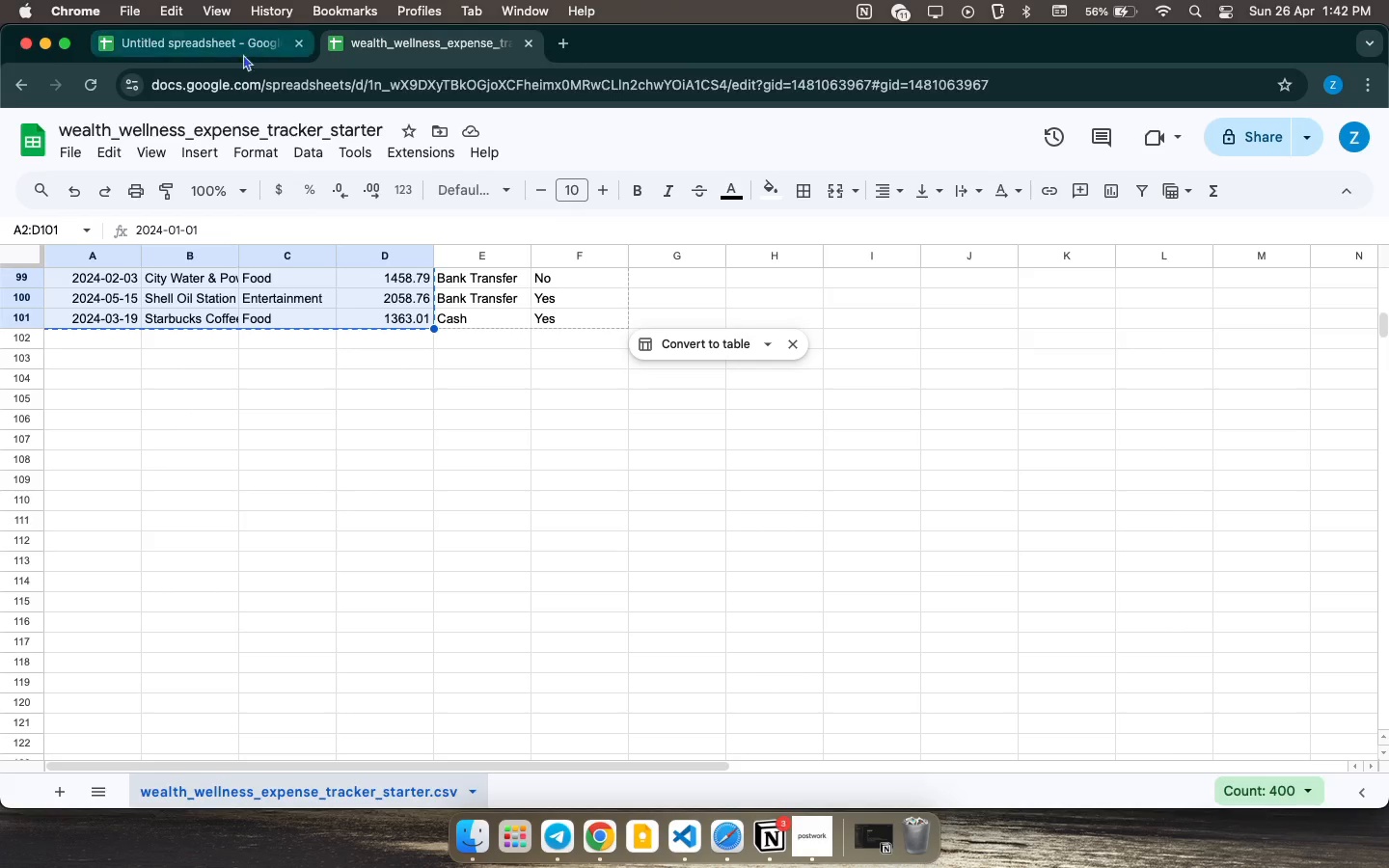 
left_click([237, 48])
 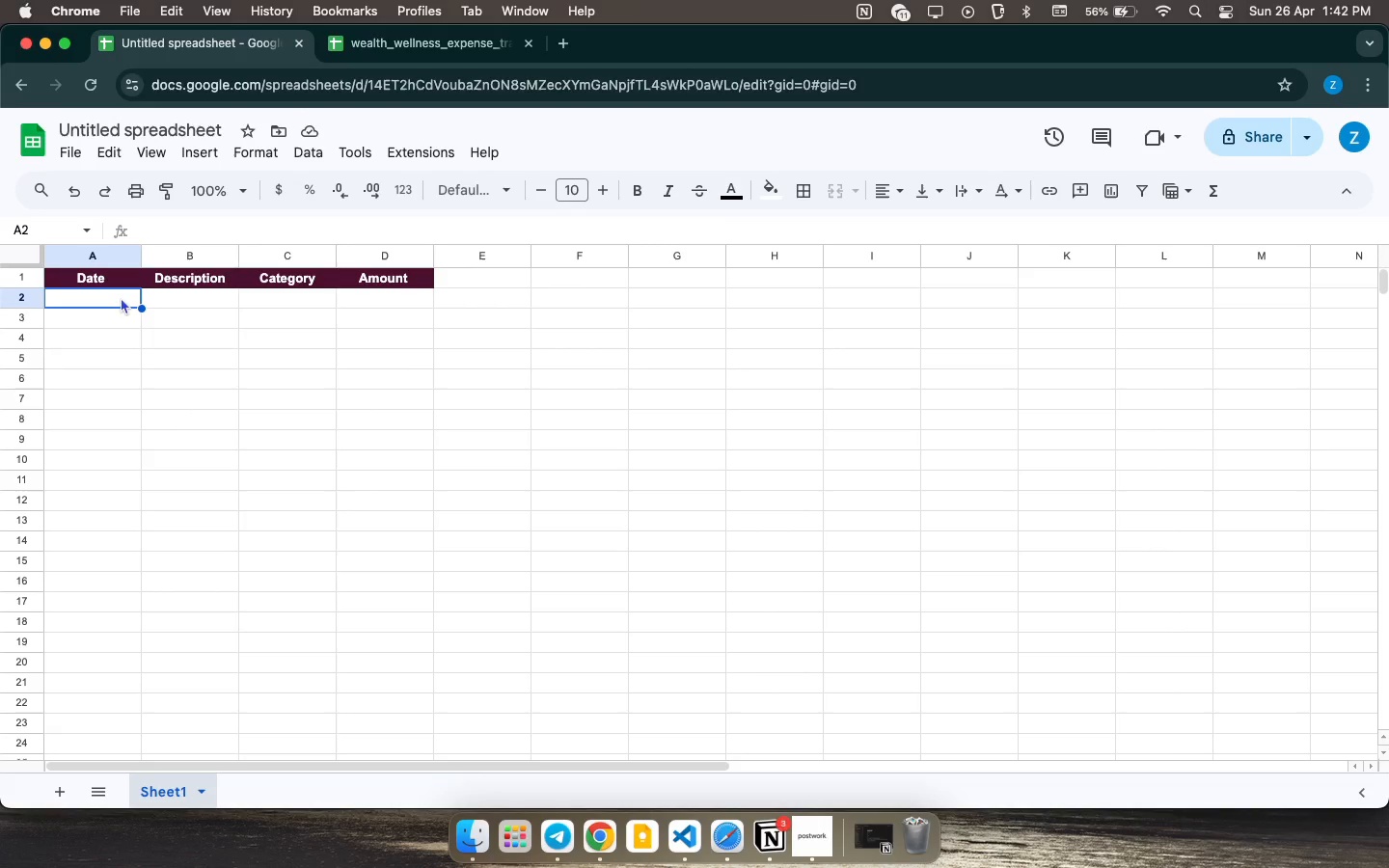 
left_click([121, 297])
 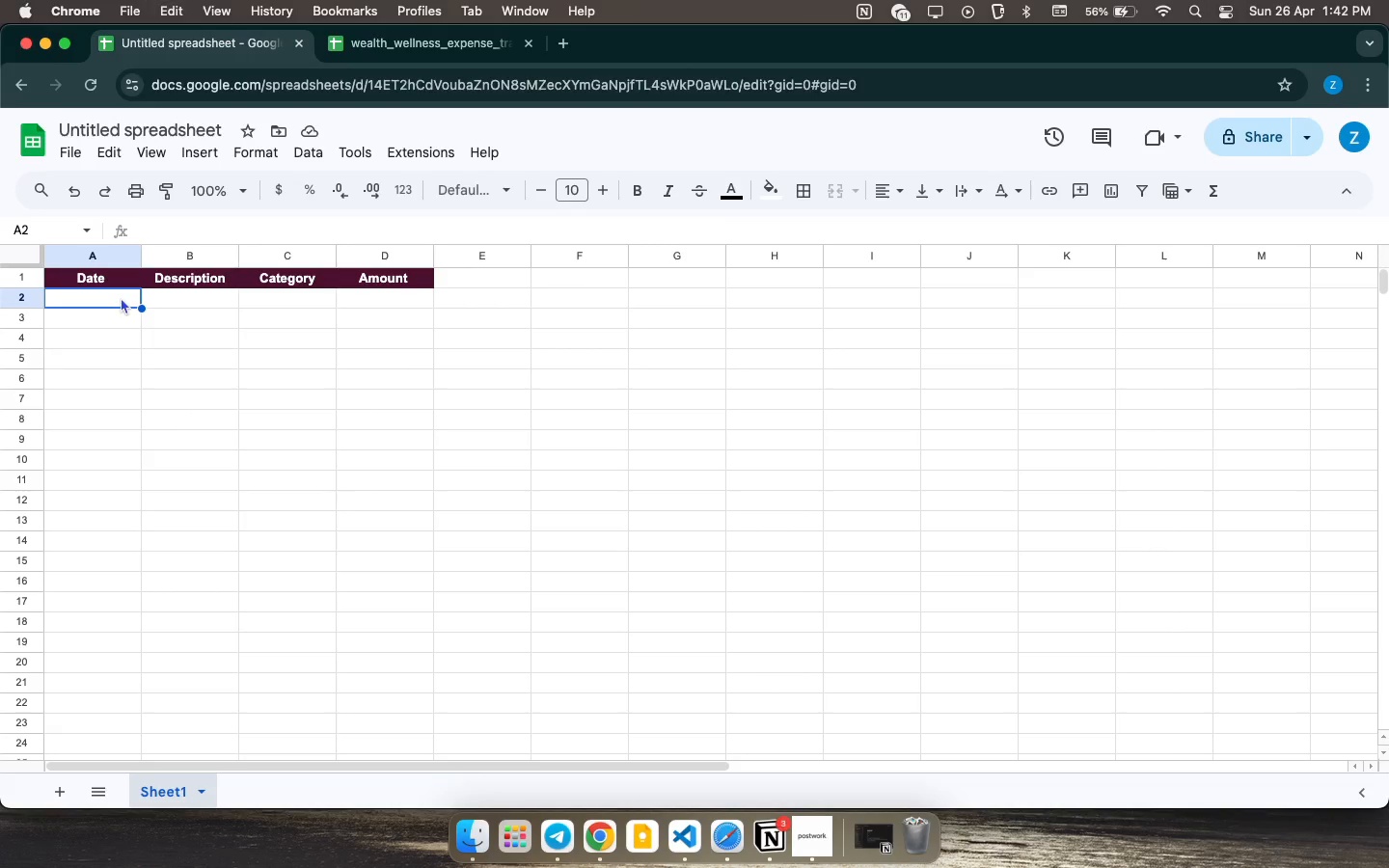 
key(Meta+CommandLeft)
 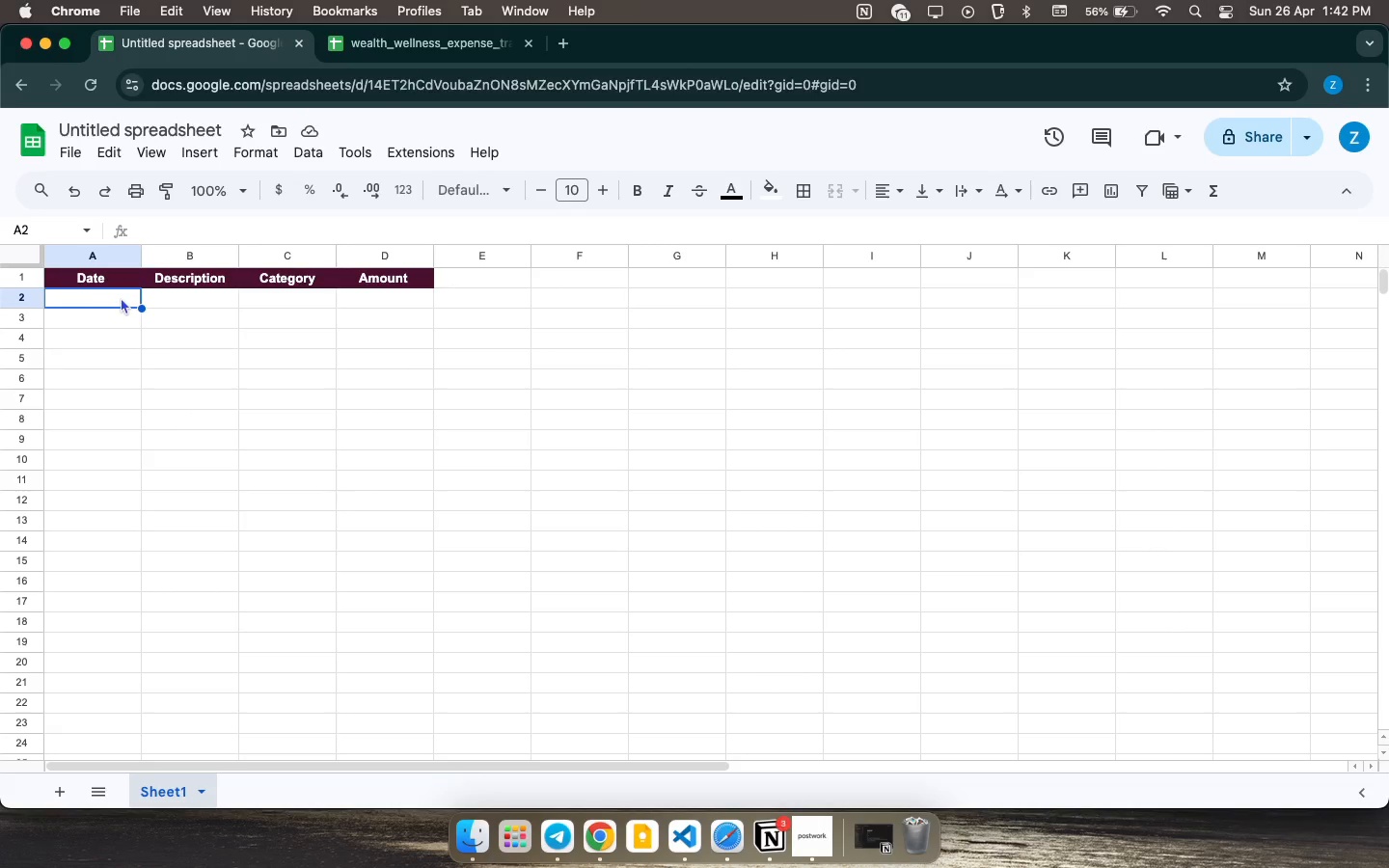 
key(Meta+V)
 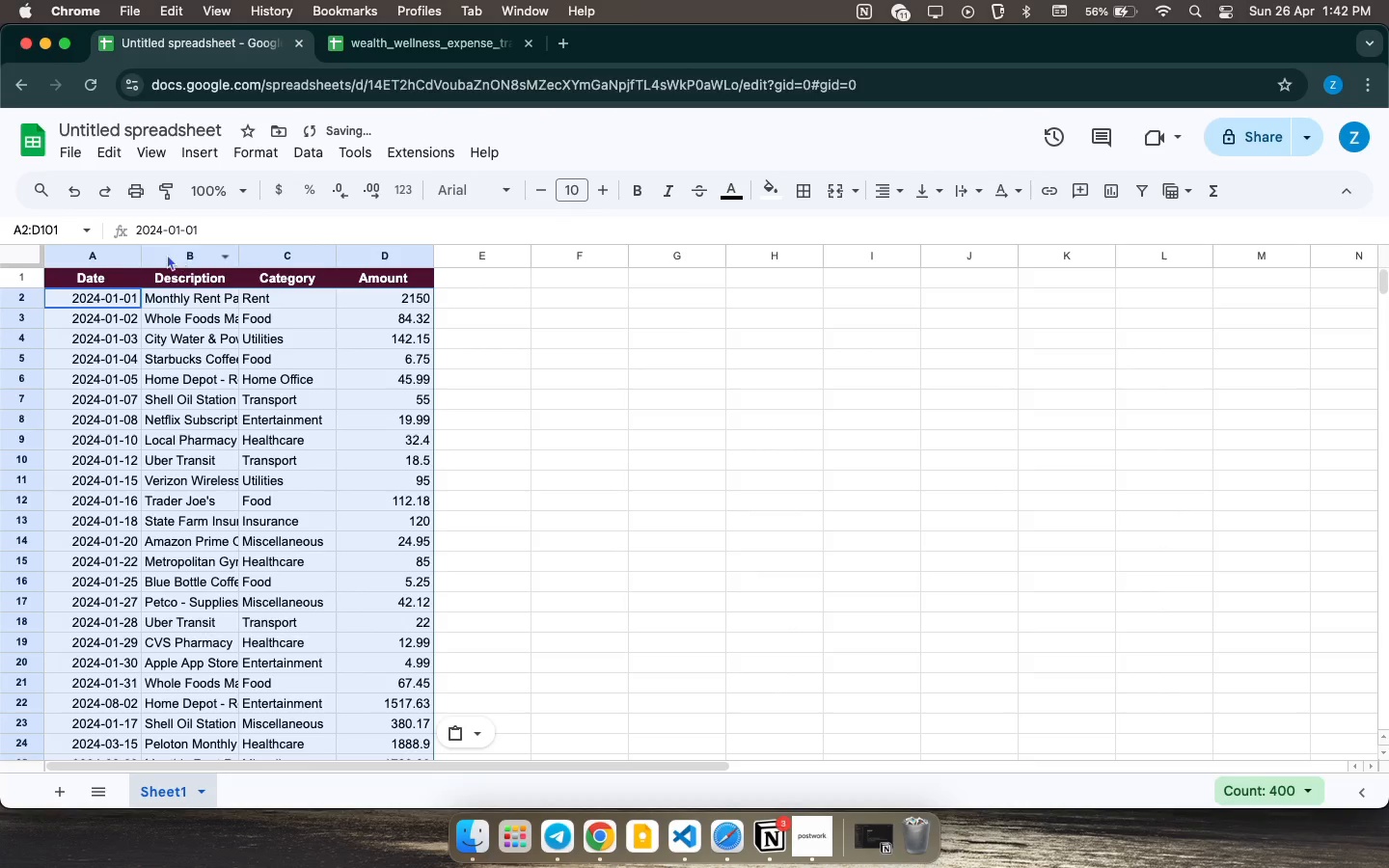 
left_click_drag(start_coordinate=[141, 248], to_coordinate=[180, 252])
 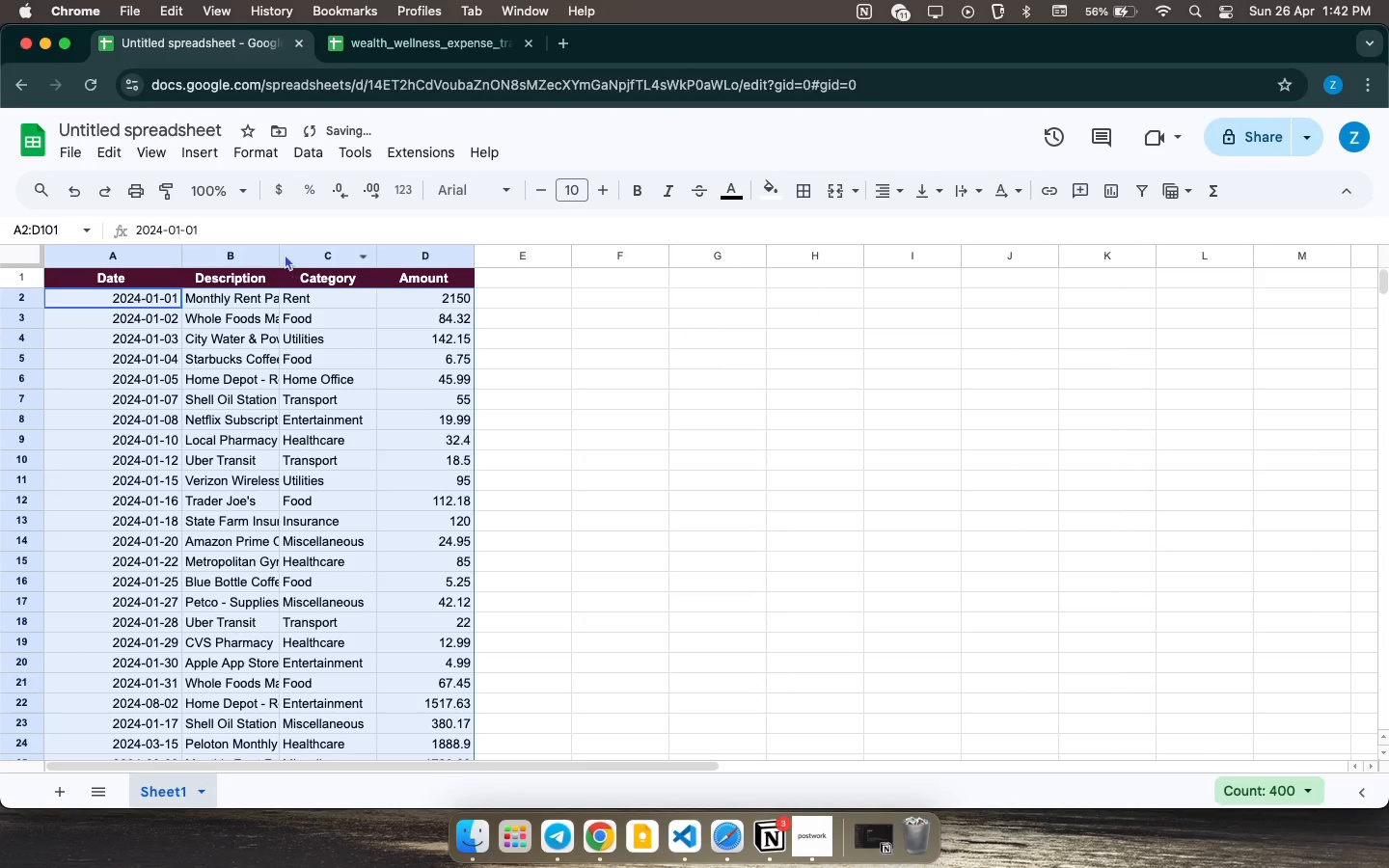 
left_click_drag(start_coordinate=[278, 252], to_coordinate=[340, 252])
 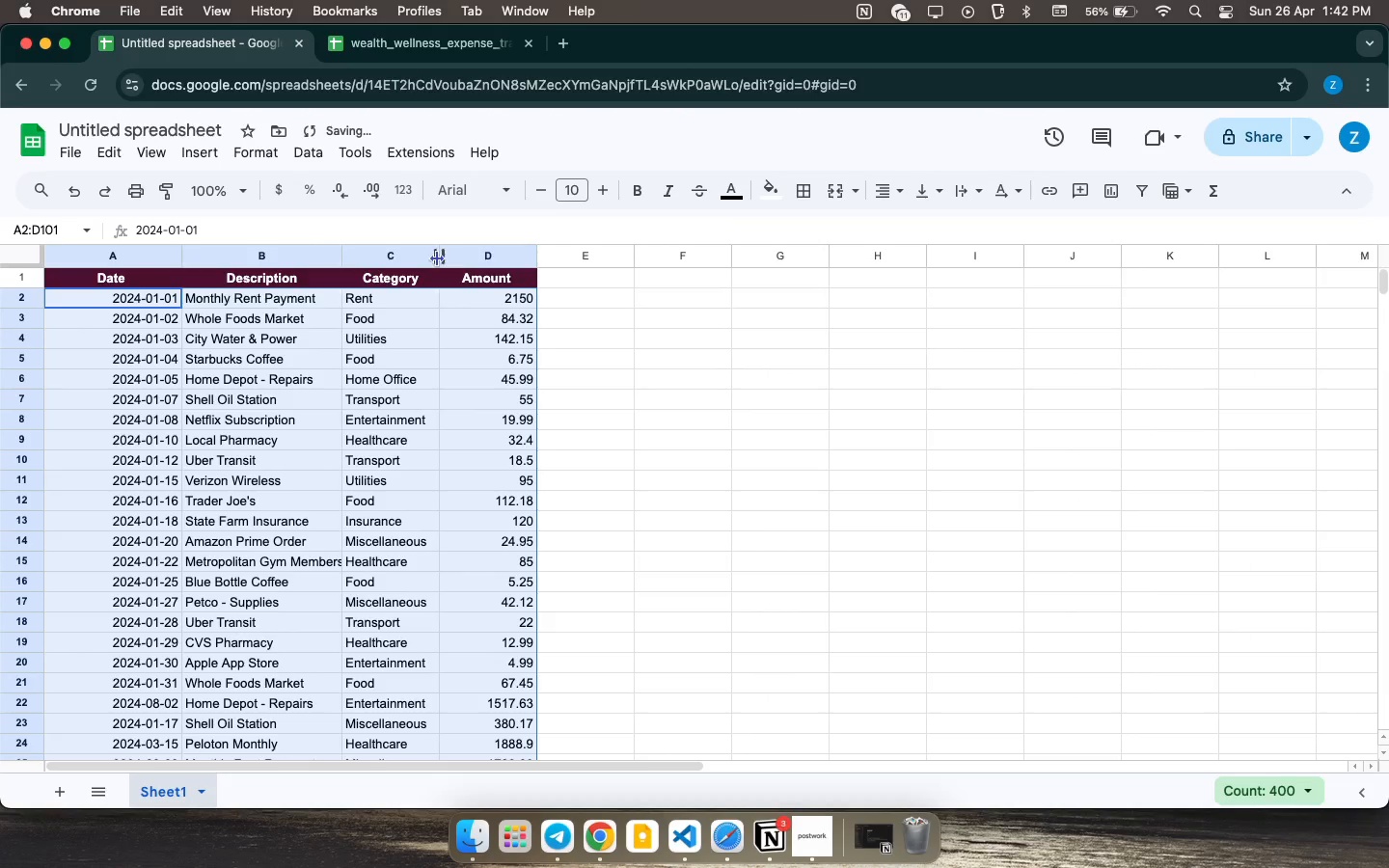 
left_click_drag(start_coordinate=[437, 258], to_coordinate=[446, 256])
 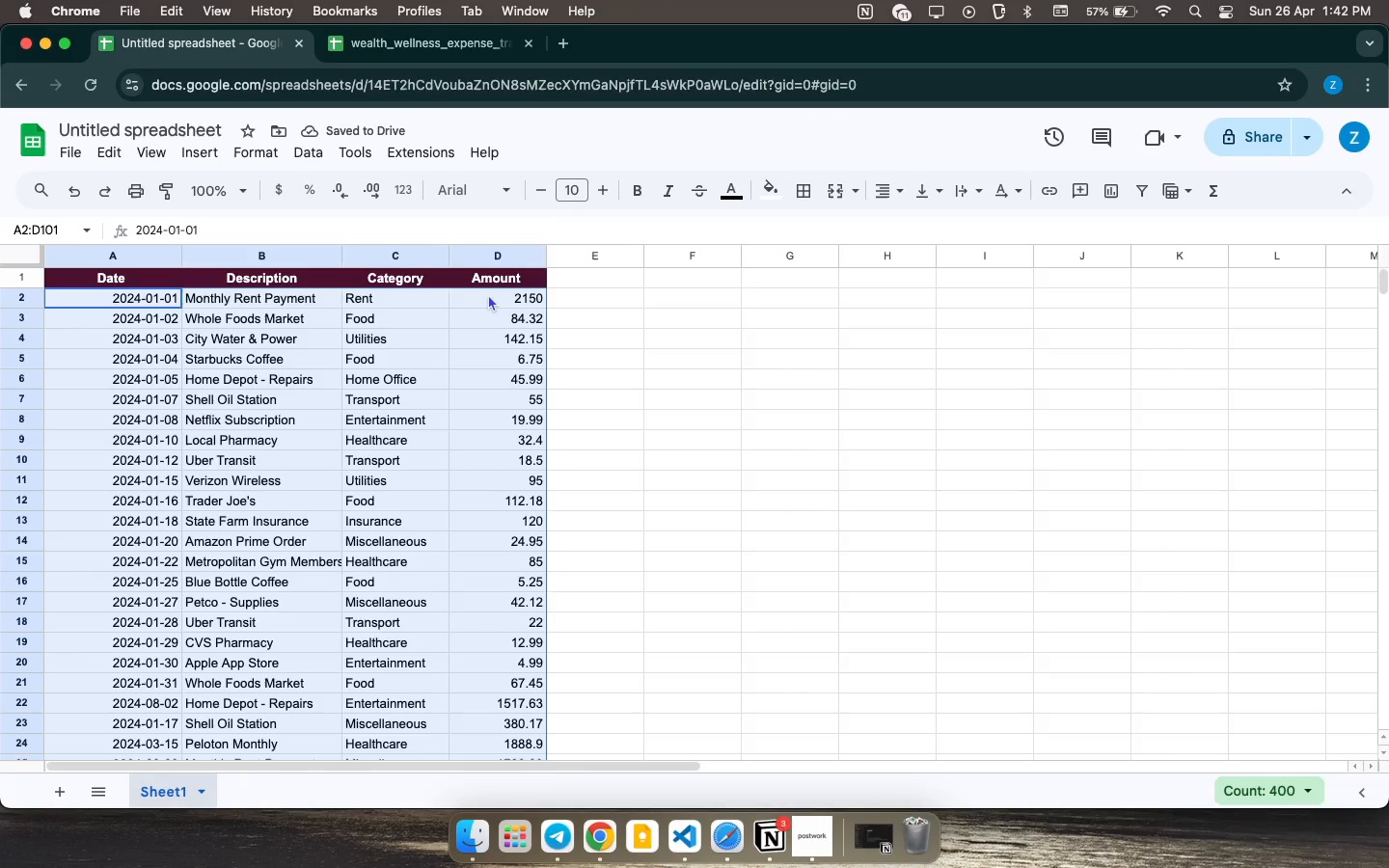 
left_click_drag(start_coordinate=[421, 297], to_coordinate=[412, 446])
 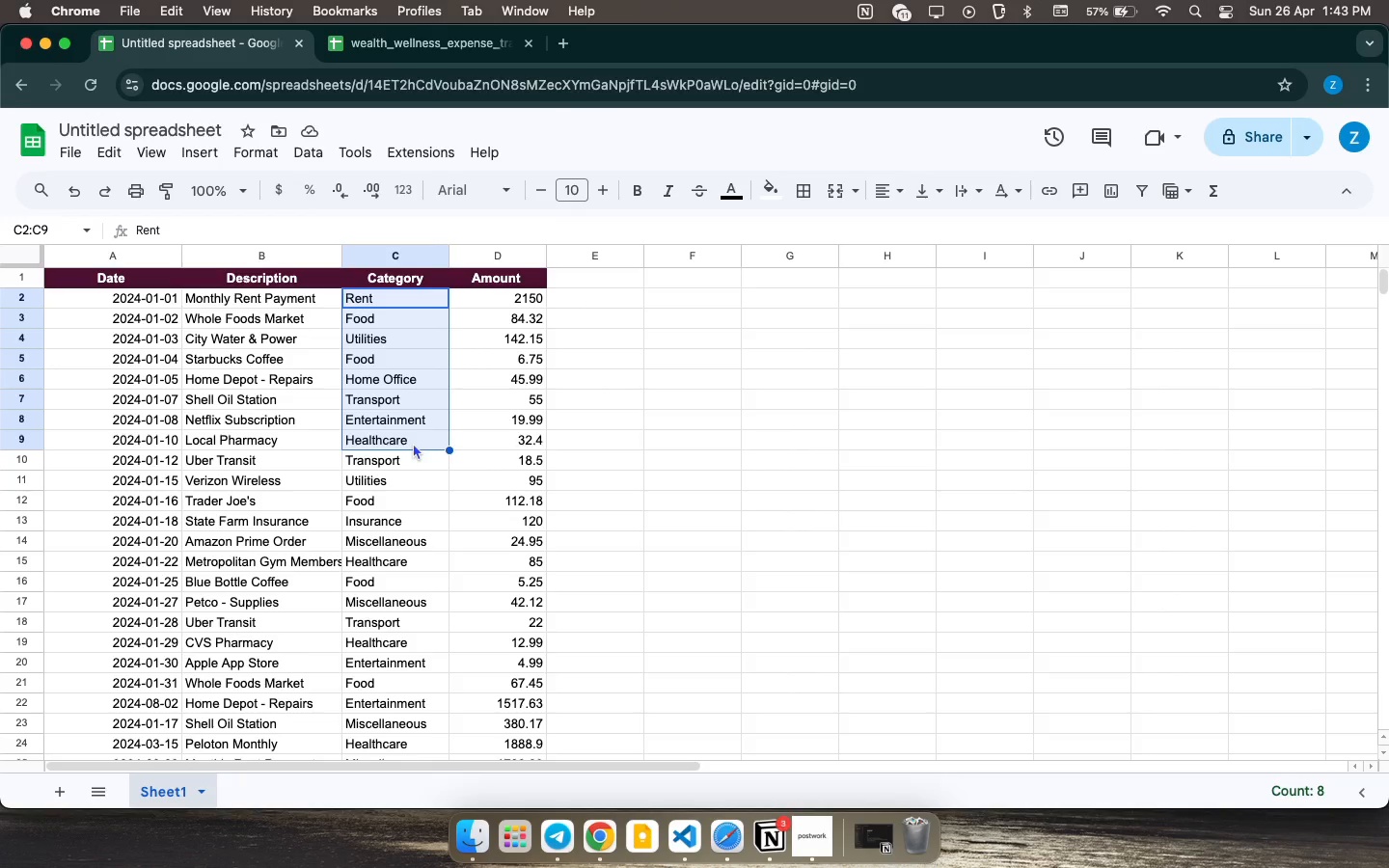 
hold_key(key=CommandLeft, duration=18.92)
left_click([392, 312])
 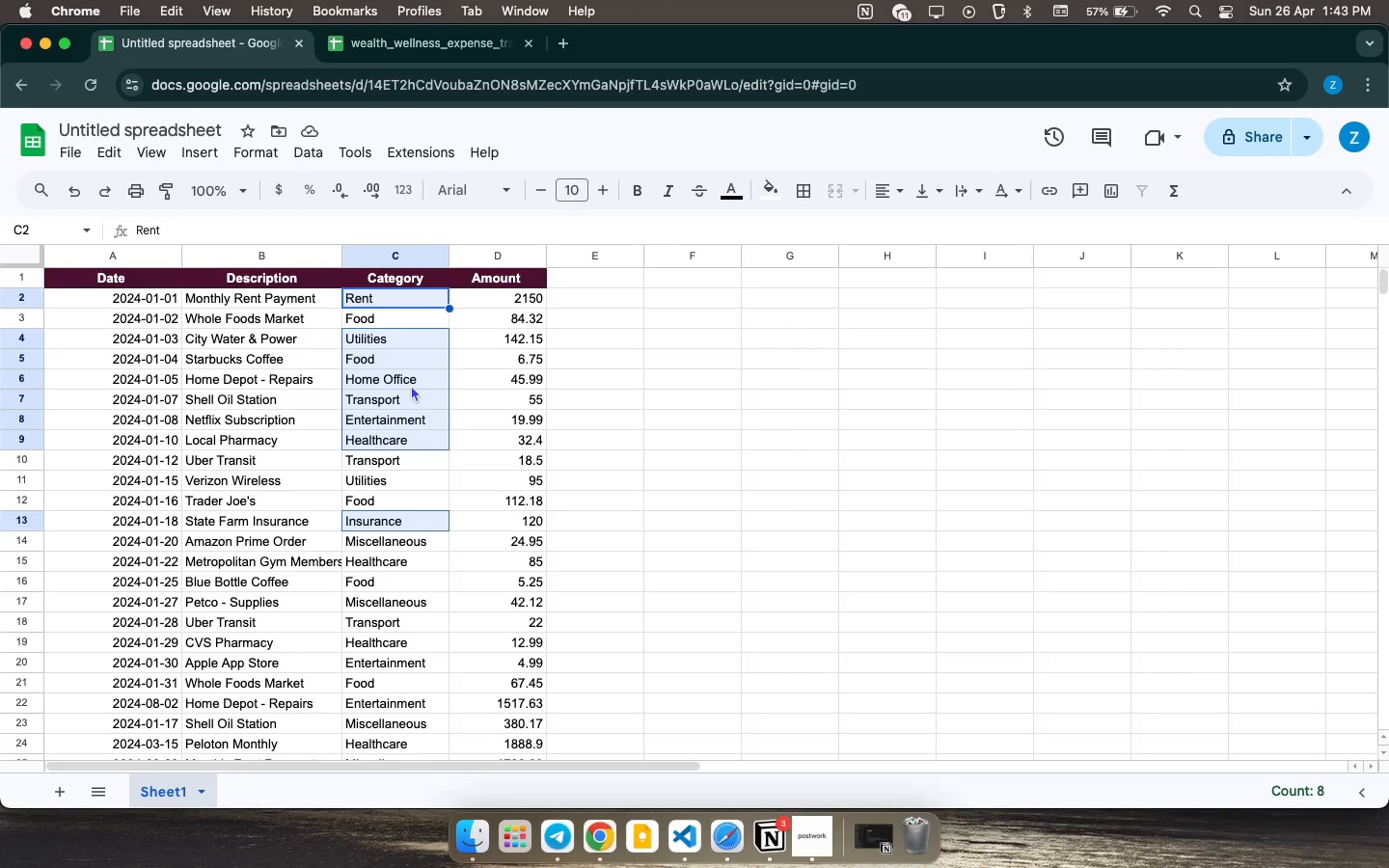 
left_click([412, 542])
 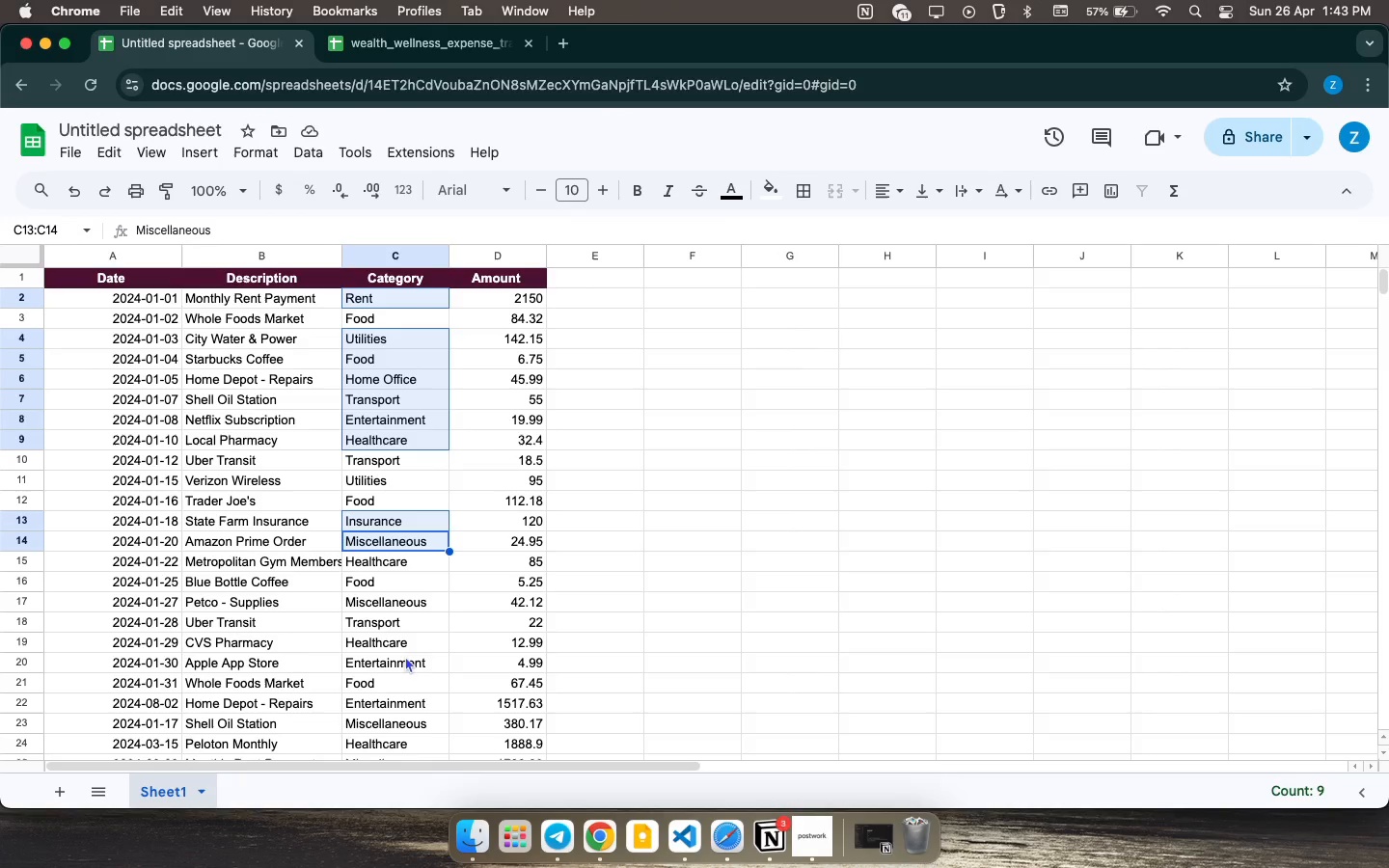 
scroll: coordinate [403, 634], scroll_direction: down, amount: 4.0
 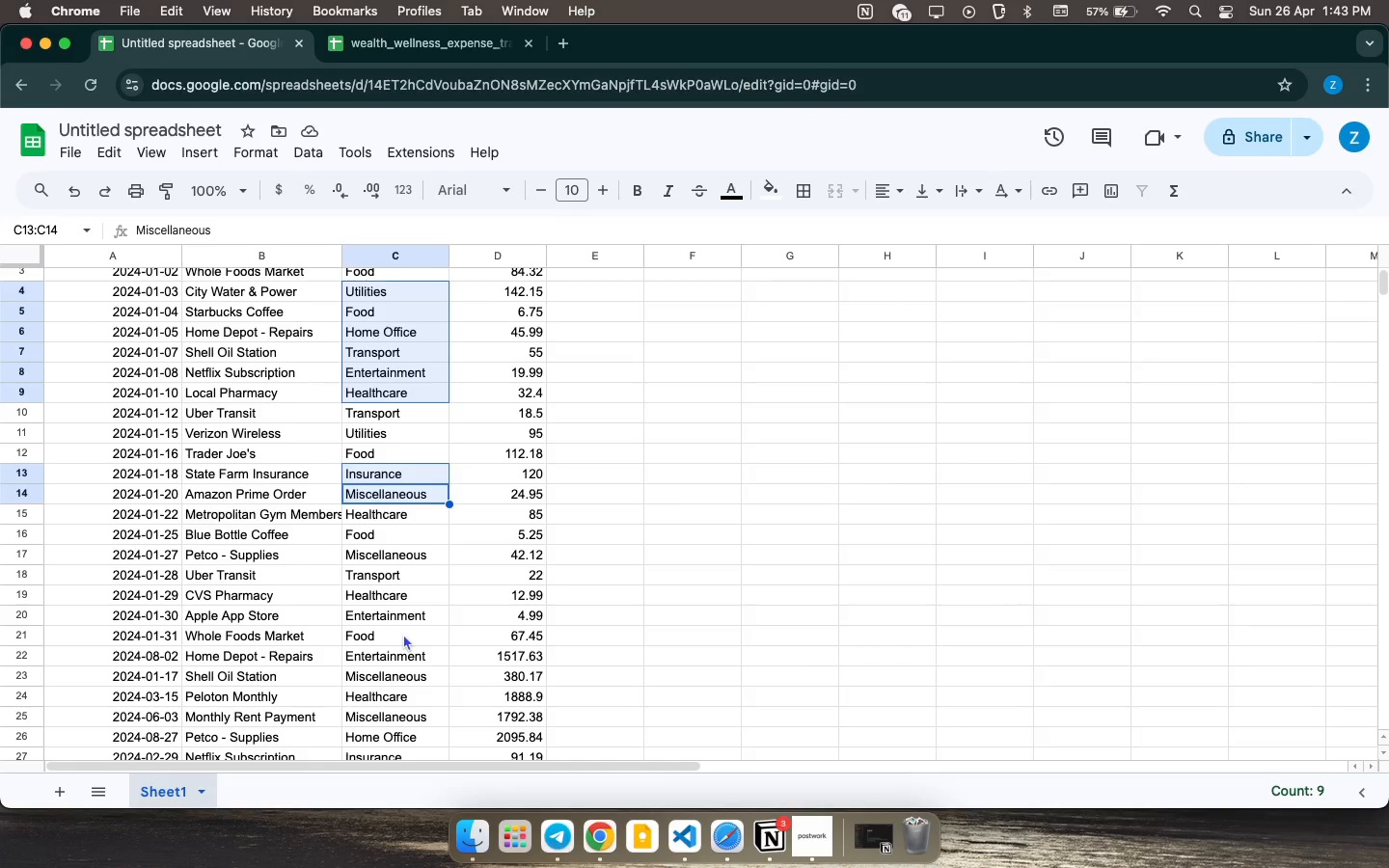 
scroll: coordinate [403, 634], scroll_direction: up, amount: 9.0
 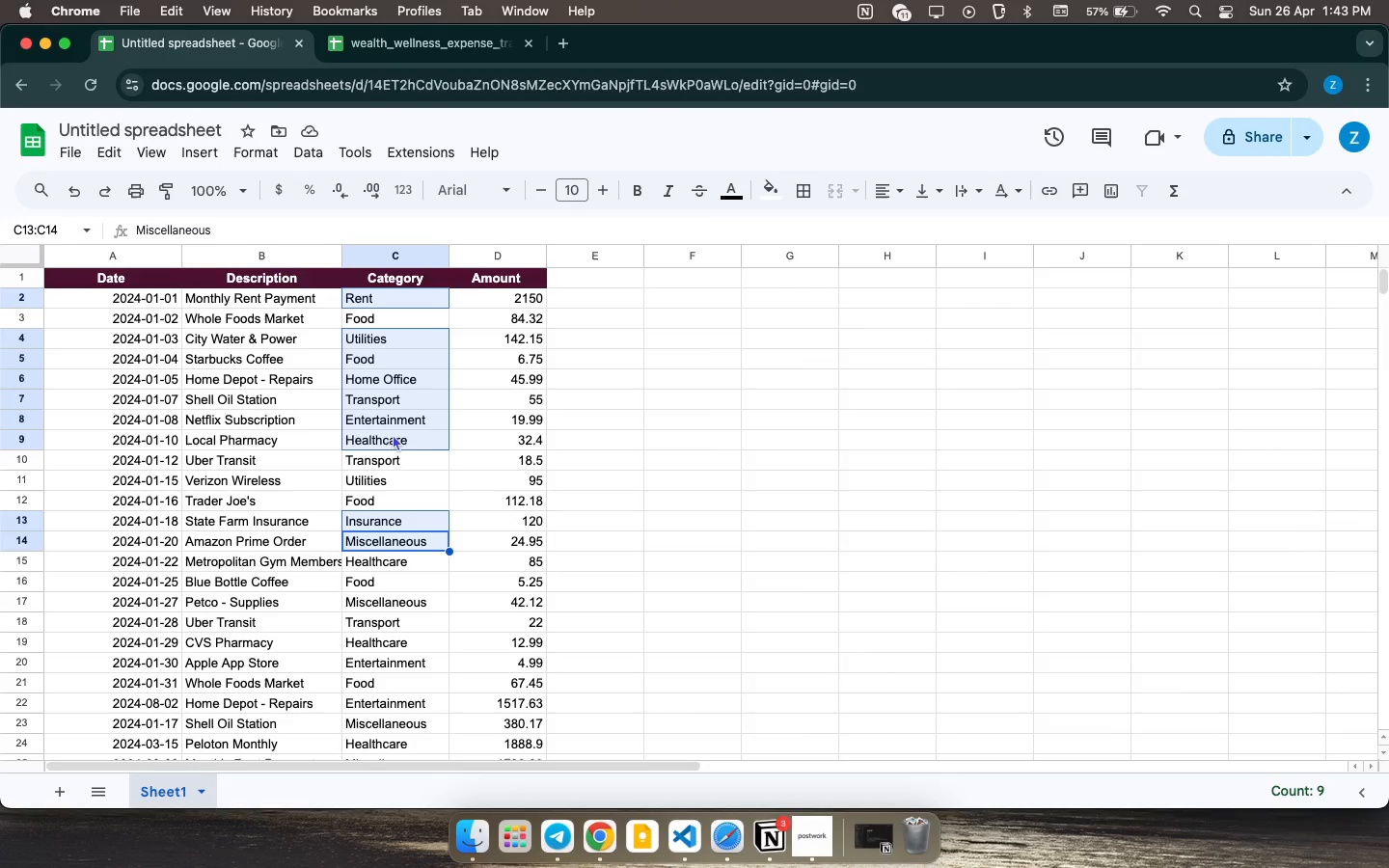 
right_click([393, 403])
 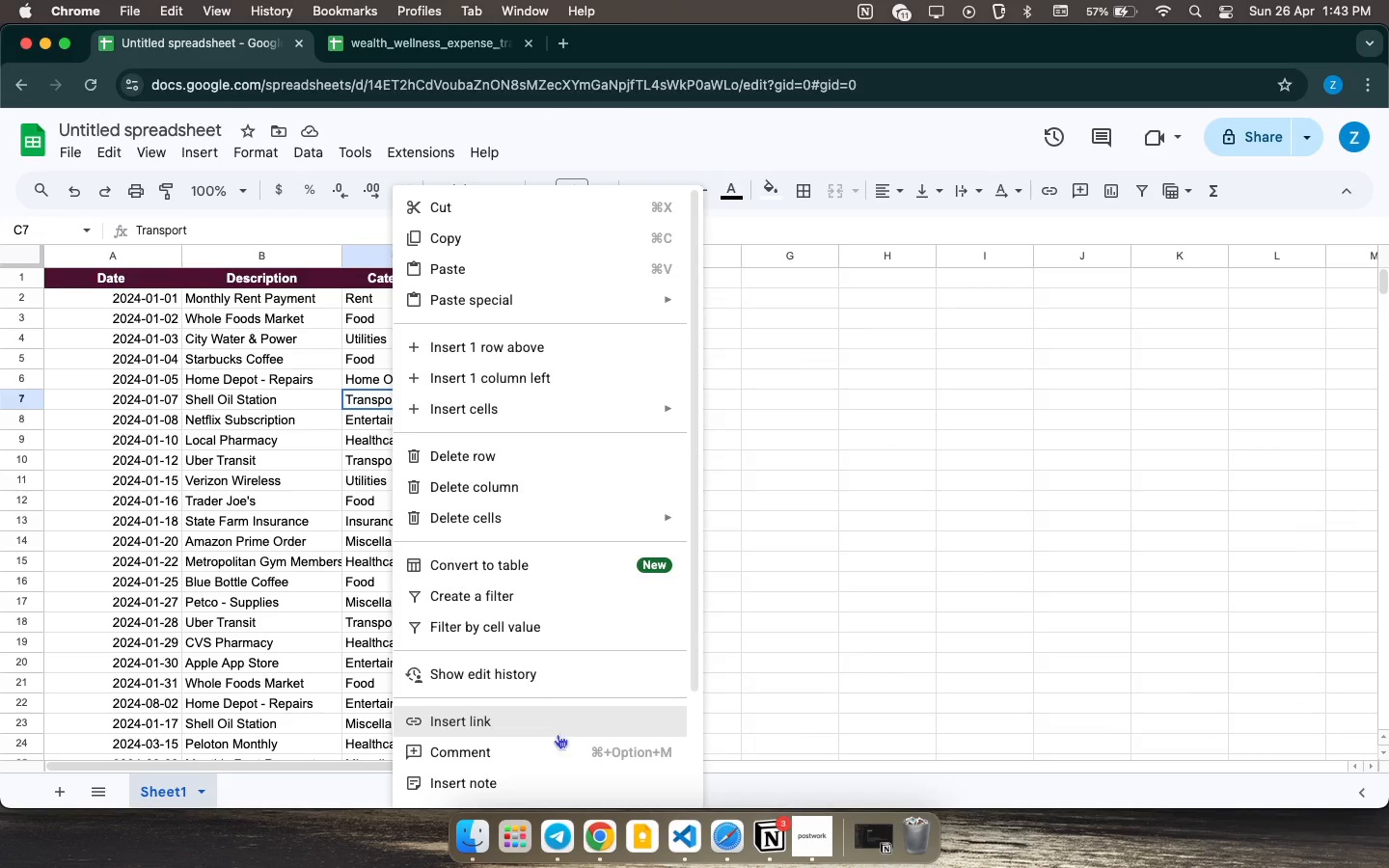 
scroll: coordinate [558, 746], scroll_direction: down, amount: 16.0
 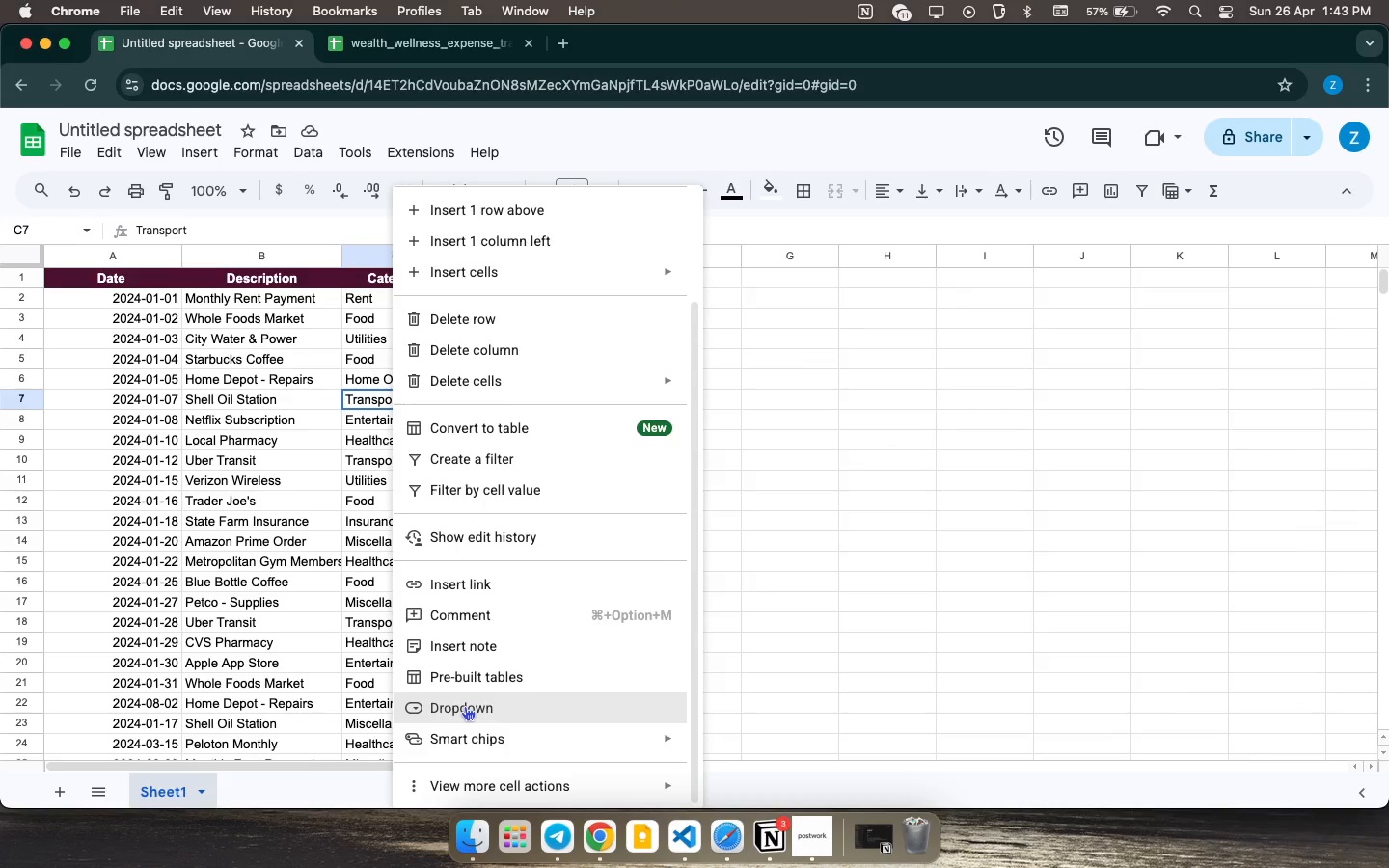 
left_click([465, 706])
 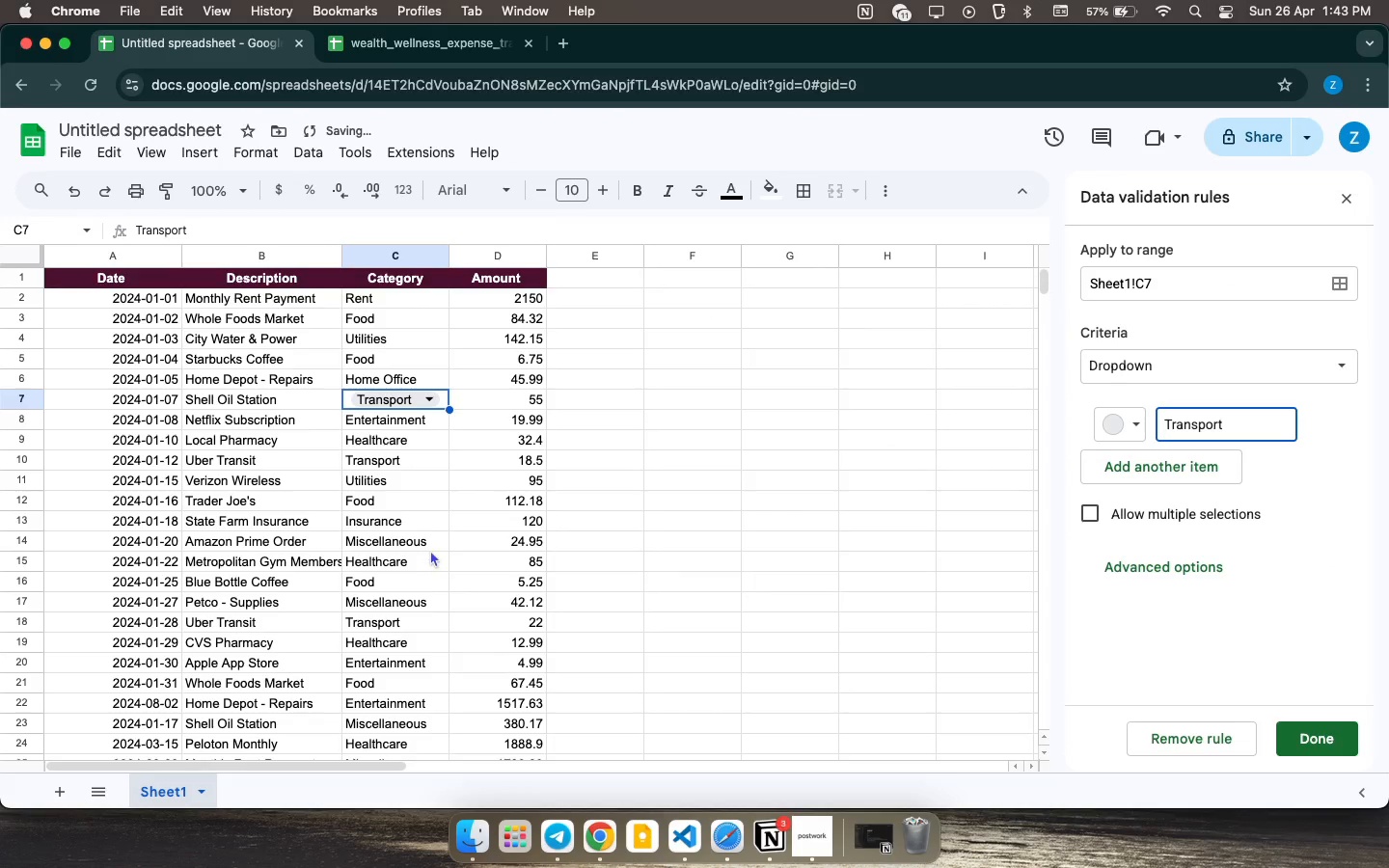 
key(Meta+Z)
 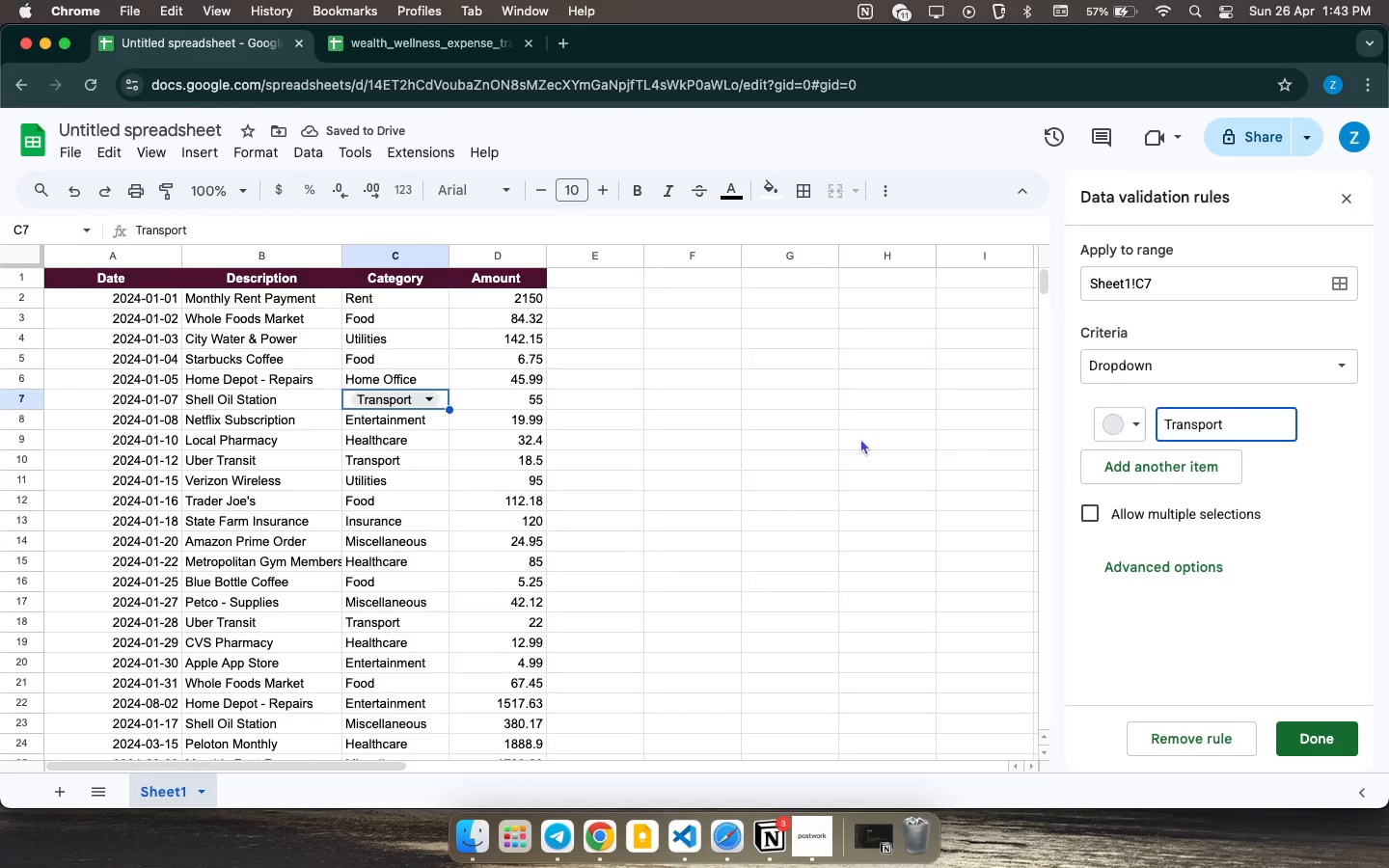 
scroll: coordinate [429, 547], scroll_direction: up, amount: 16.0
 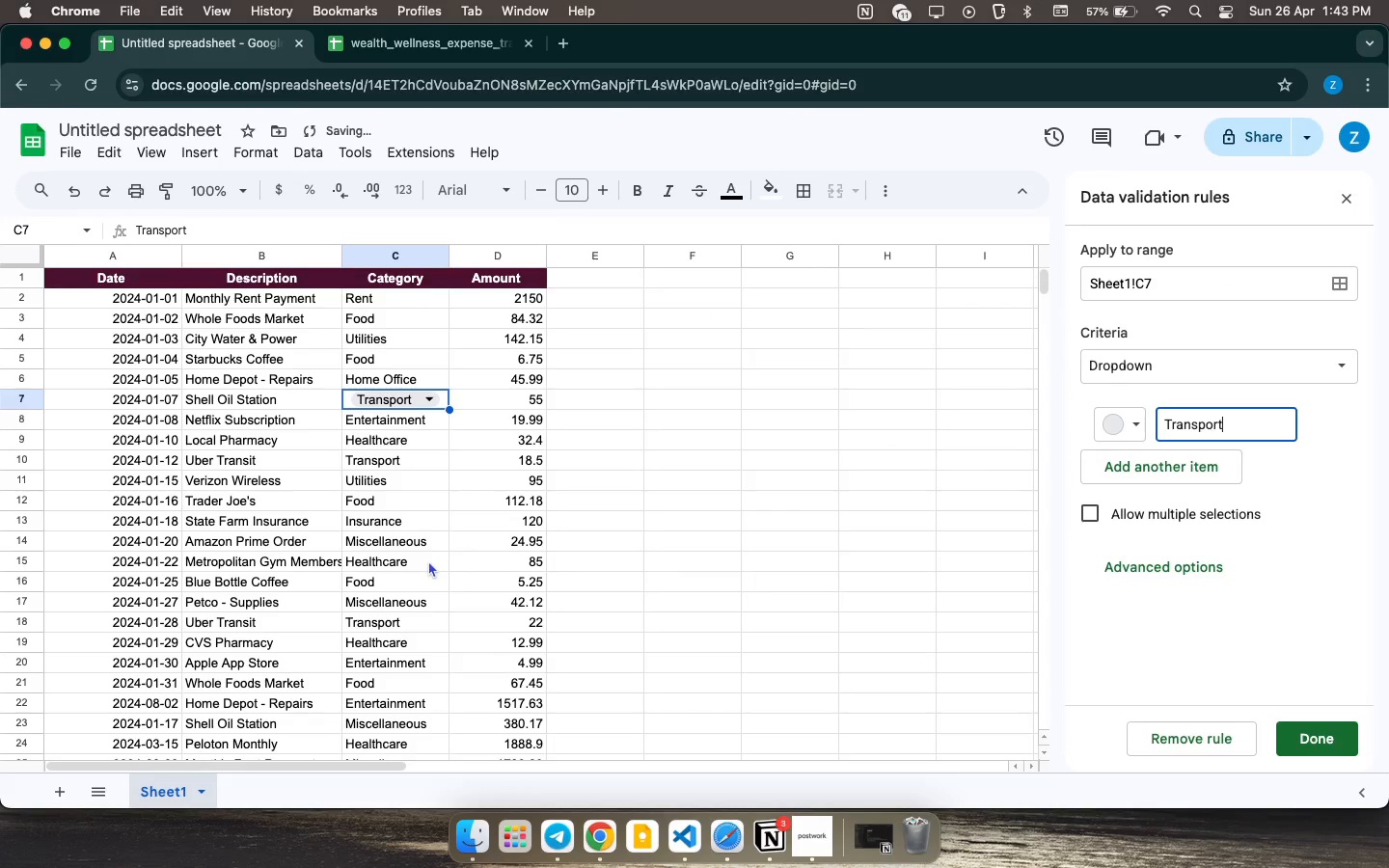 
left_click([860, 438])
 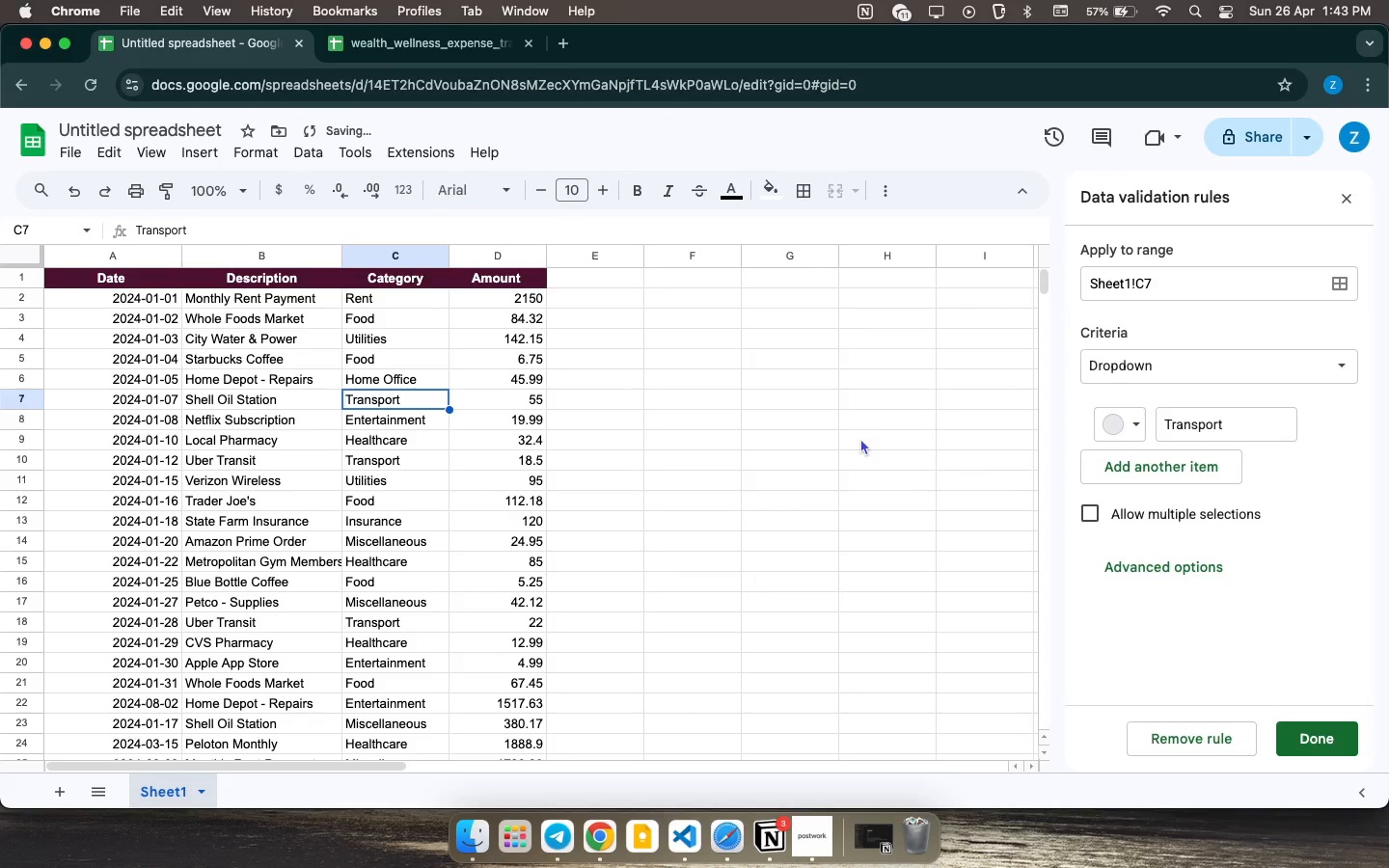 
key(Meta+CommandLeft)
 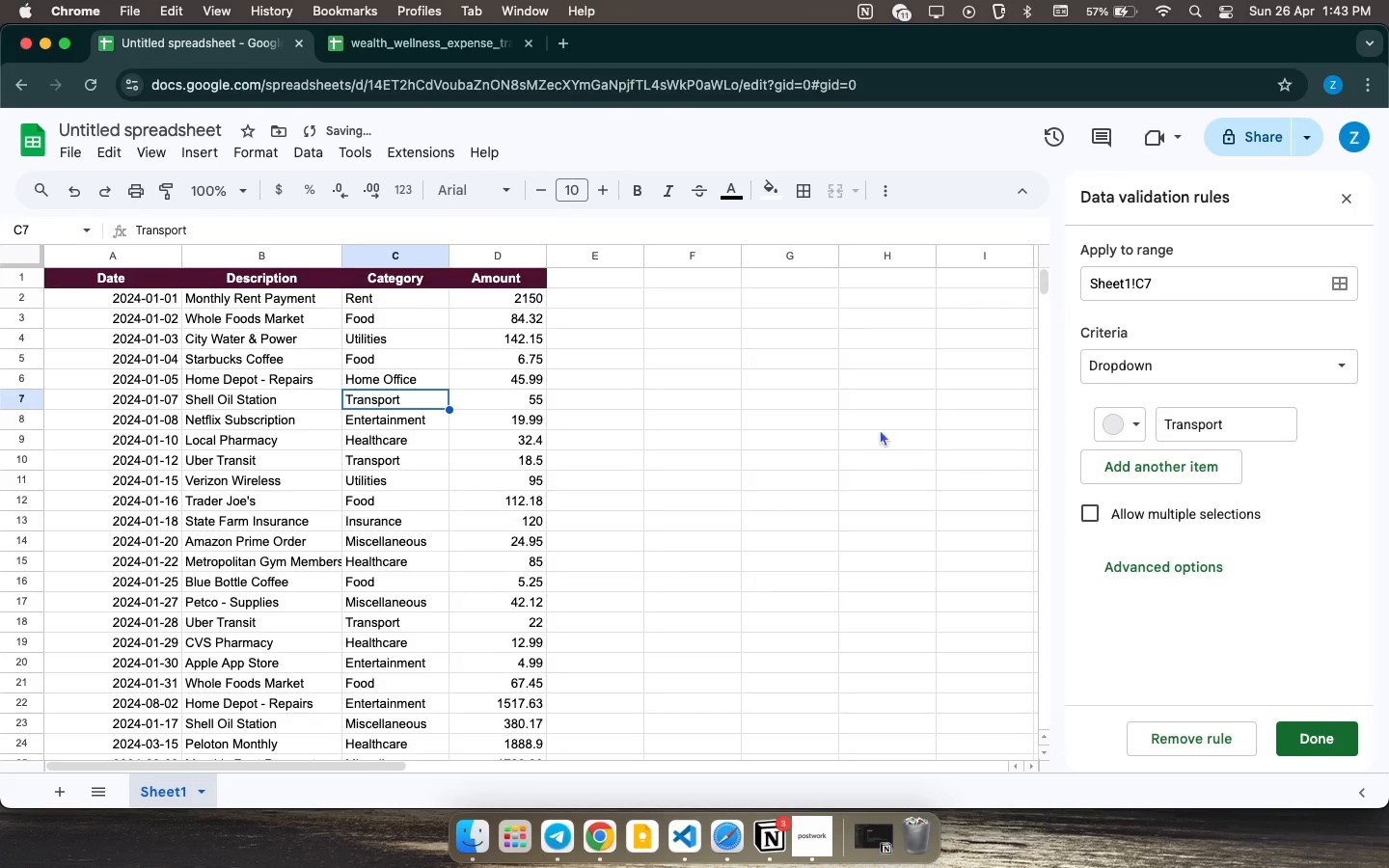 
key(Meta+Z)
 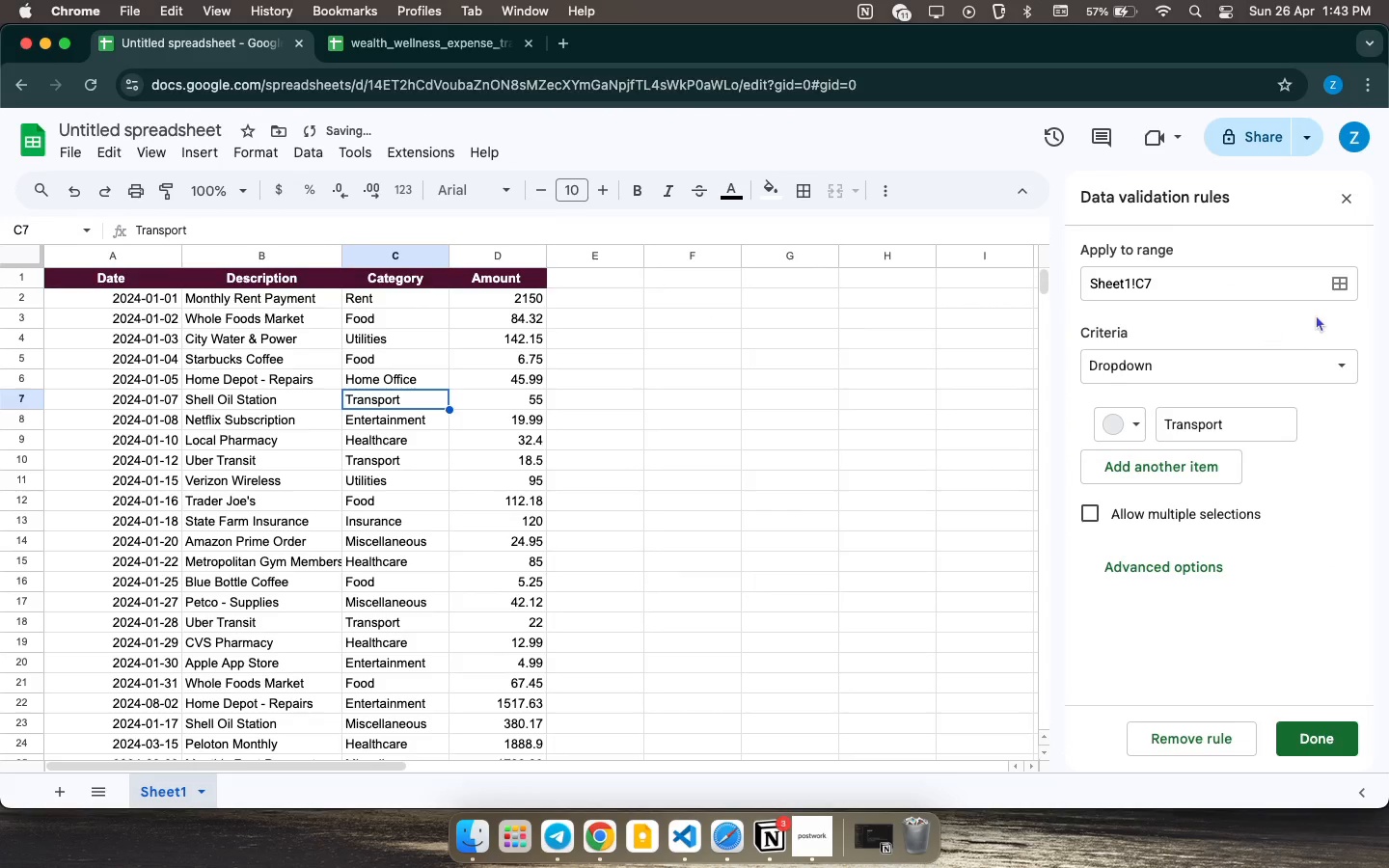 
key(Meta+CommandLeft)
 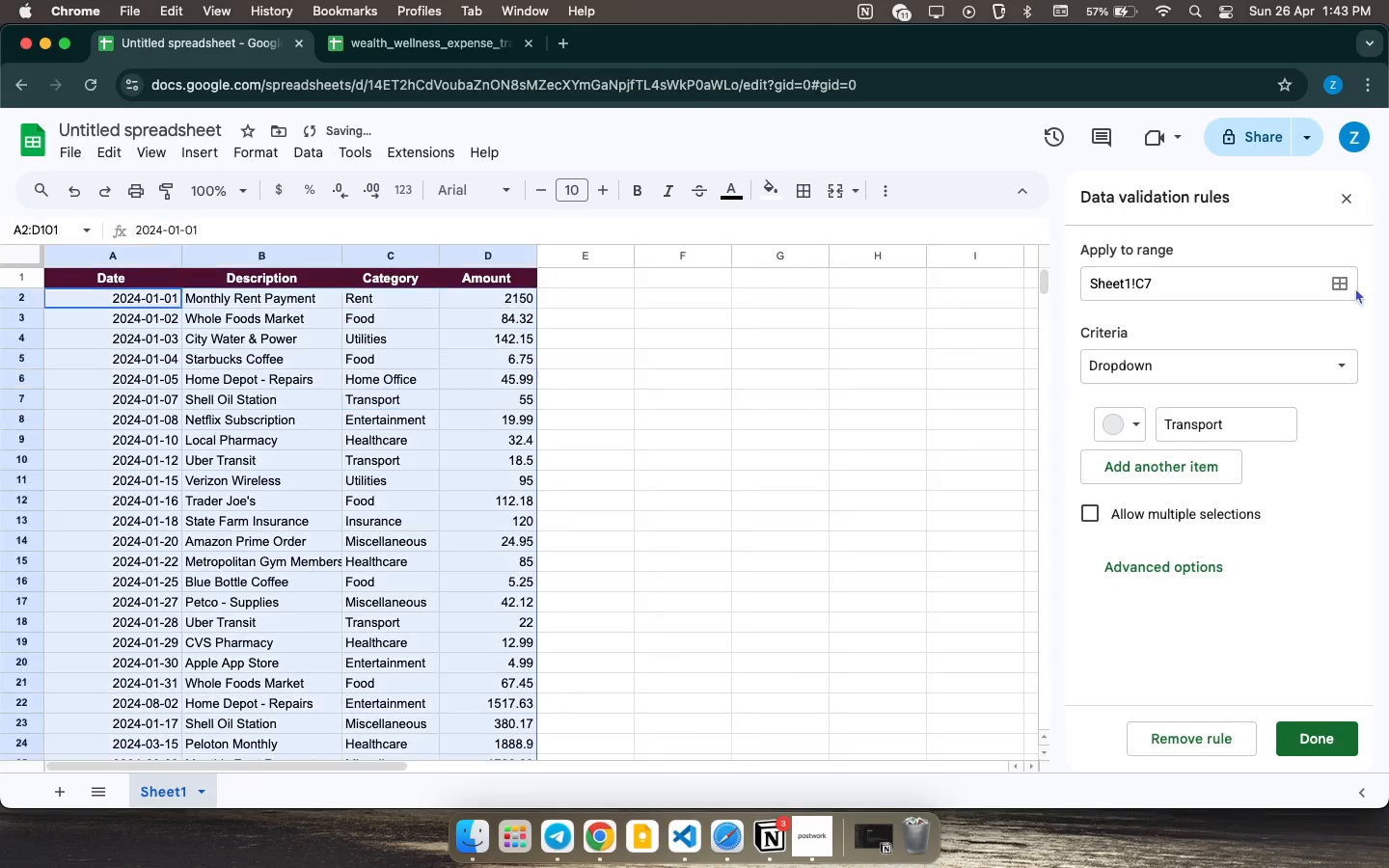 
key(Meta+Z)
 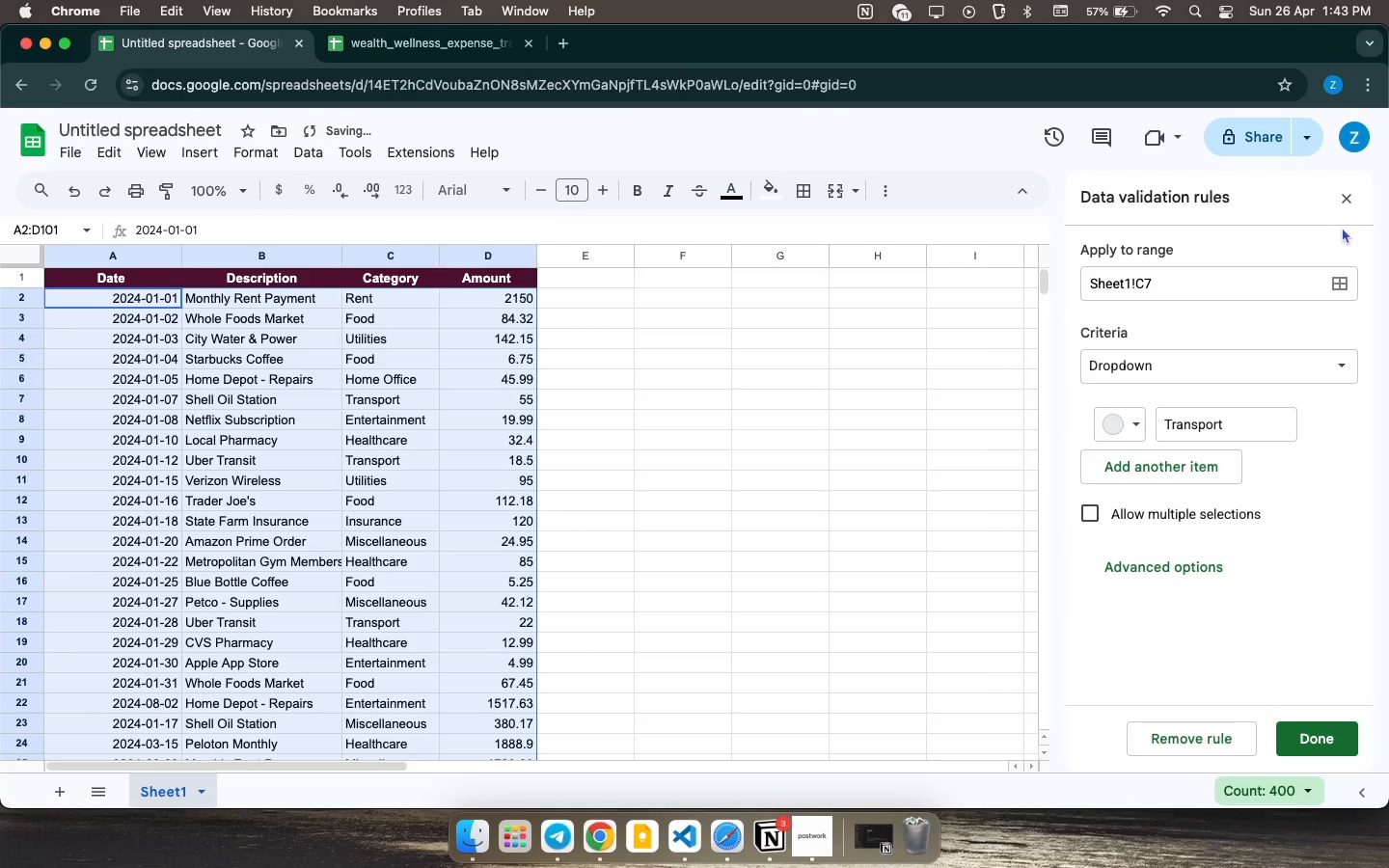 
left_click([1343, 198])
 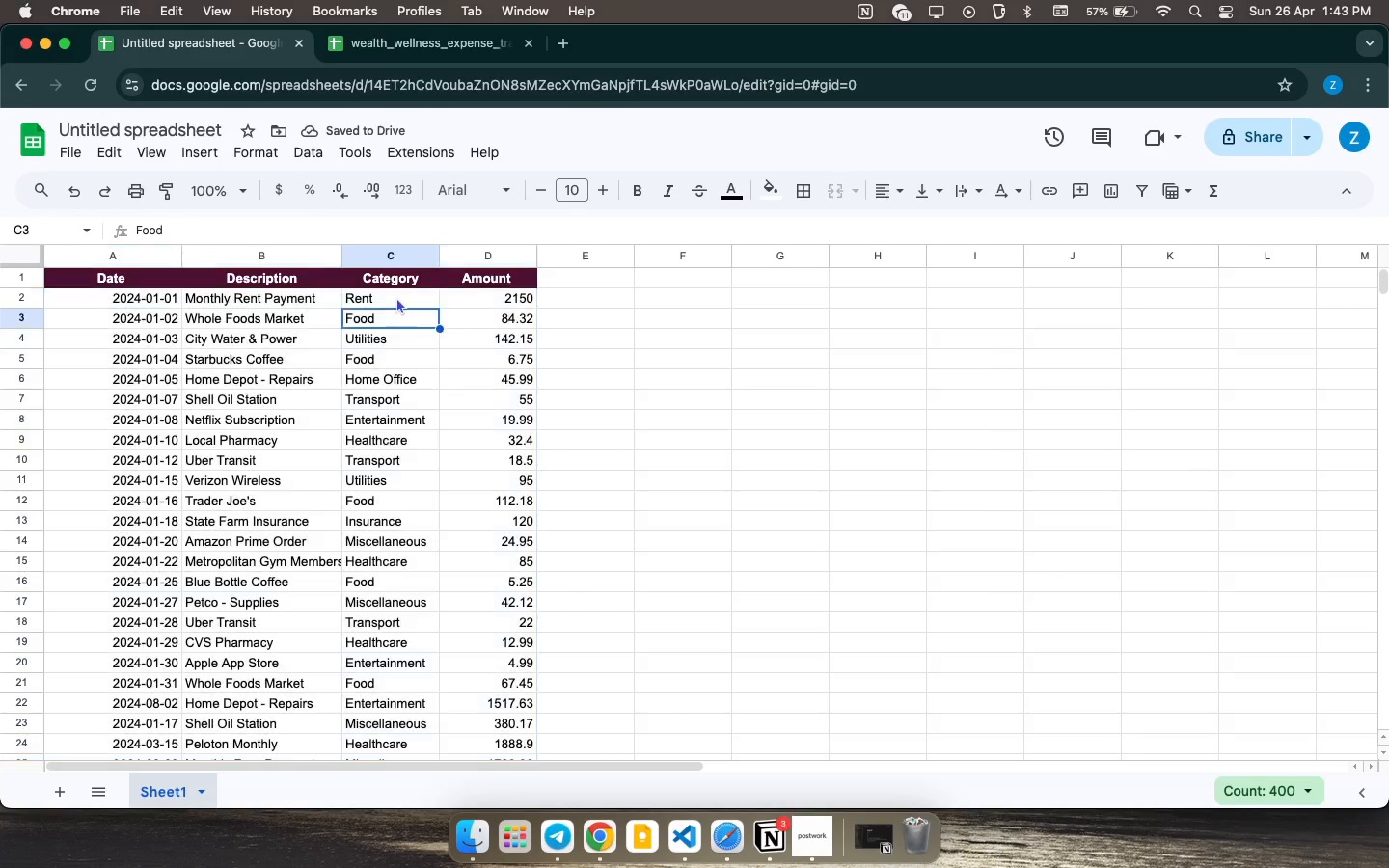 
left_click_drag(start_coordinate=[398, 294], to_coordinate=[416, 448])
 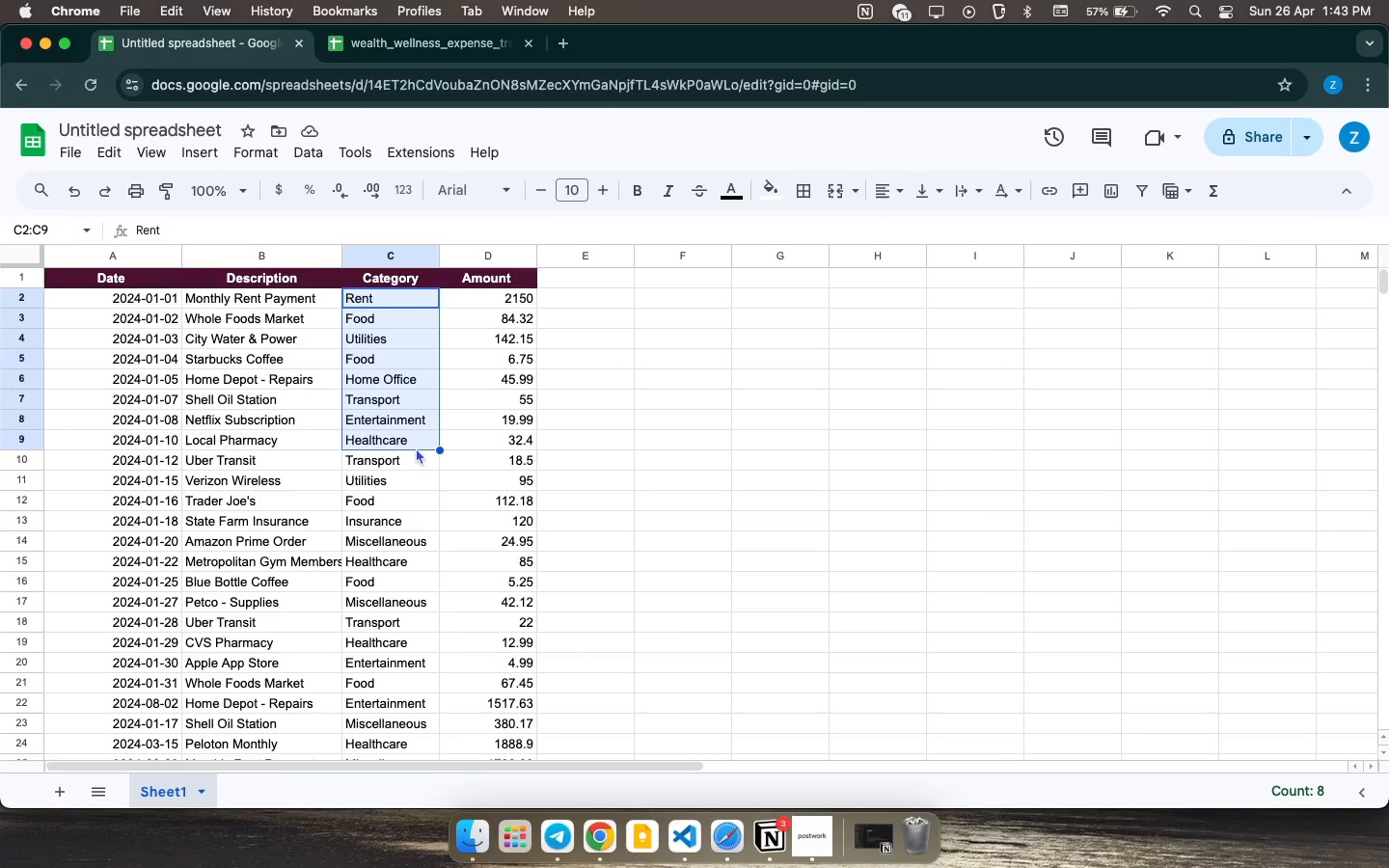 
hold_key(key=CommandLeft, duration=8.82)
left_click([391, 545])
 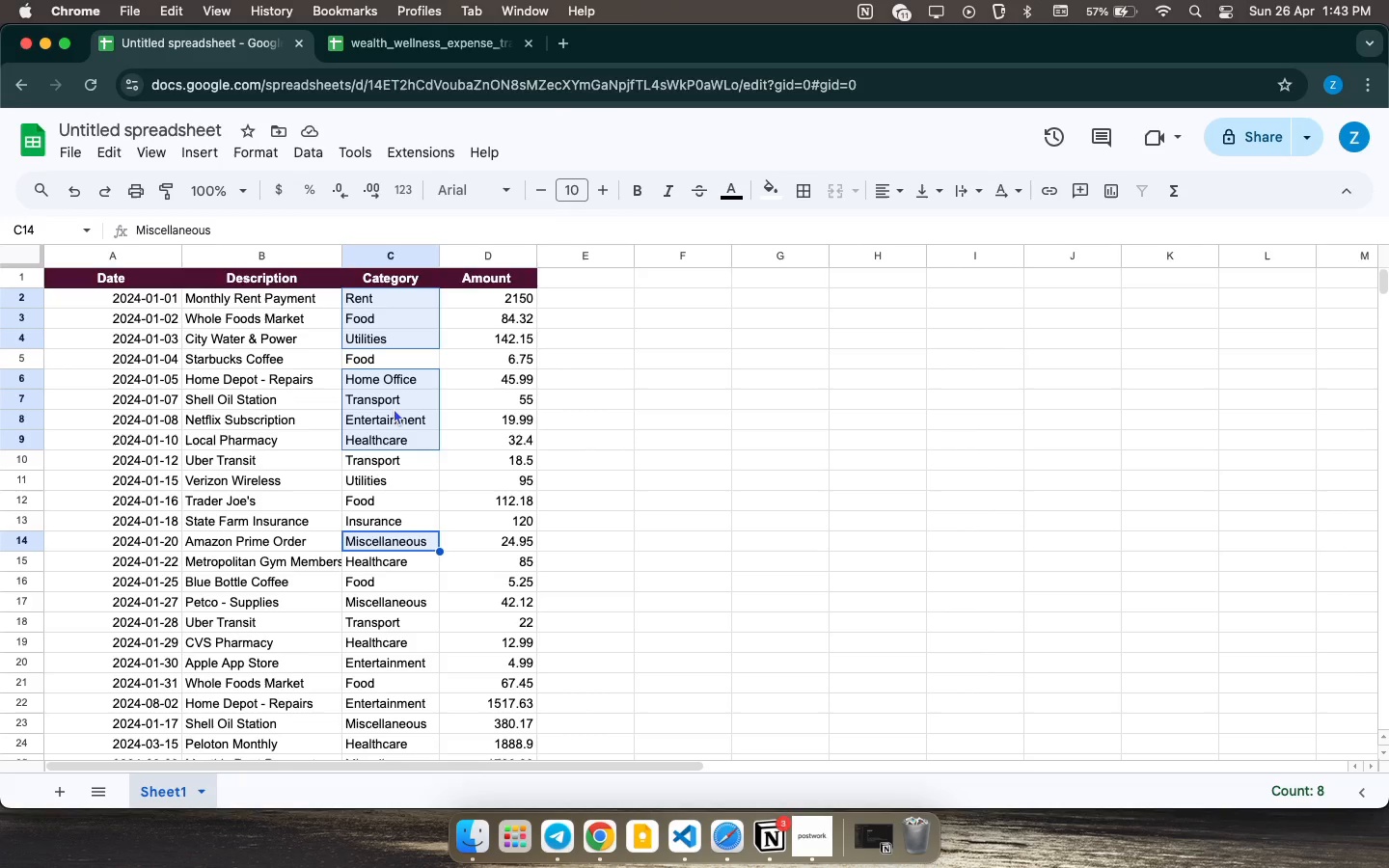 
right_click([394, 408])
 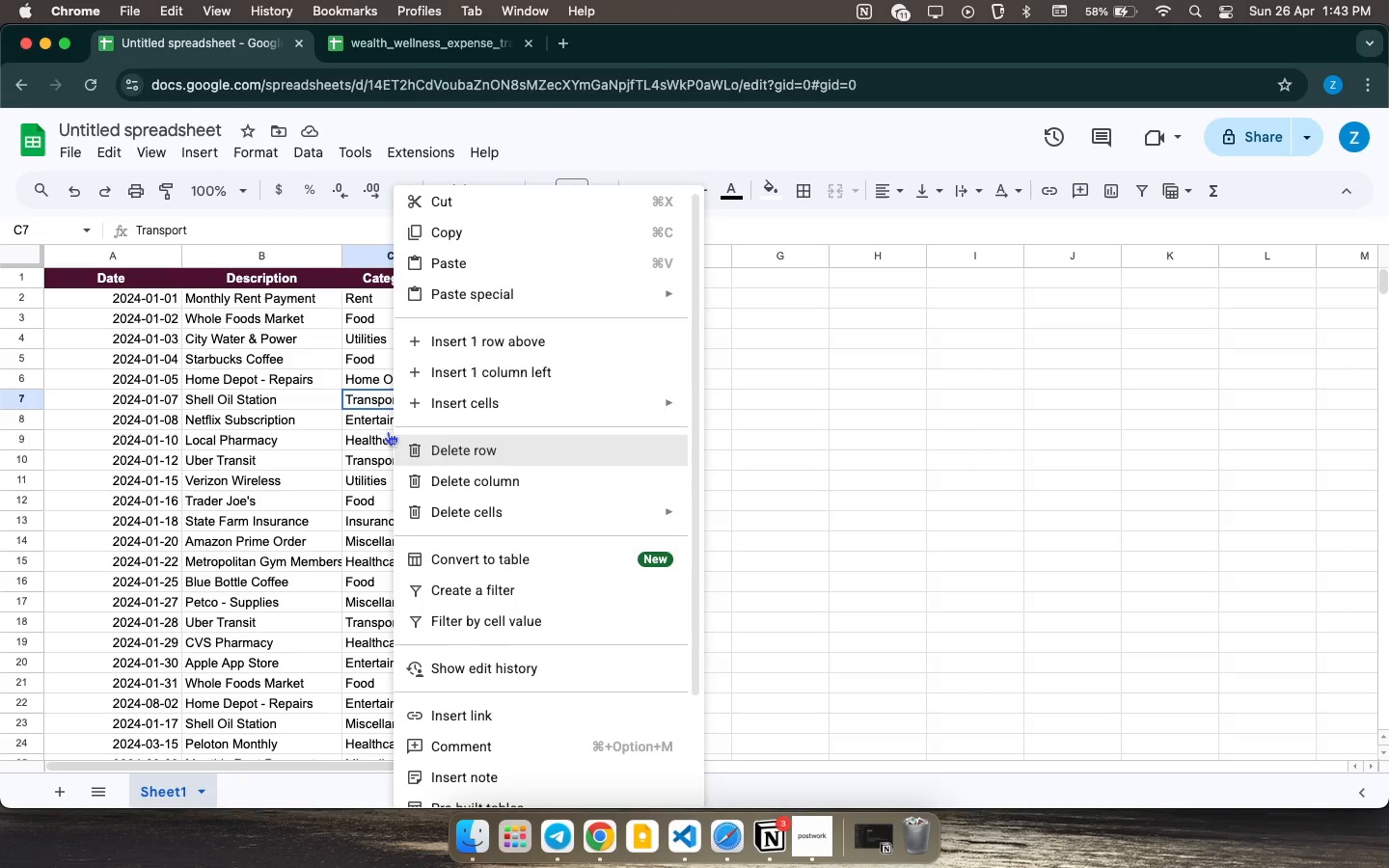 
left_click([388, 431])
 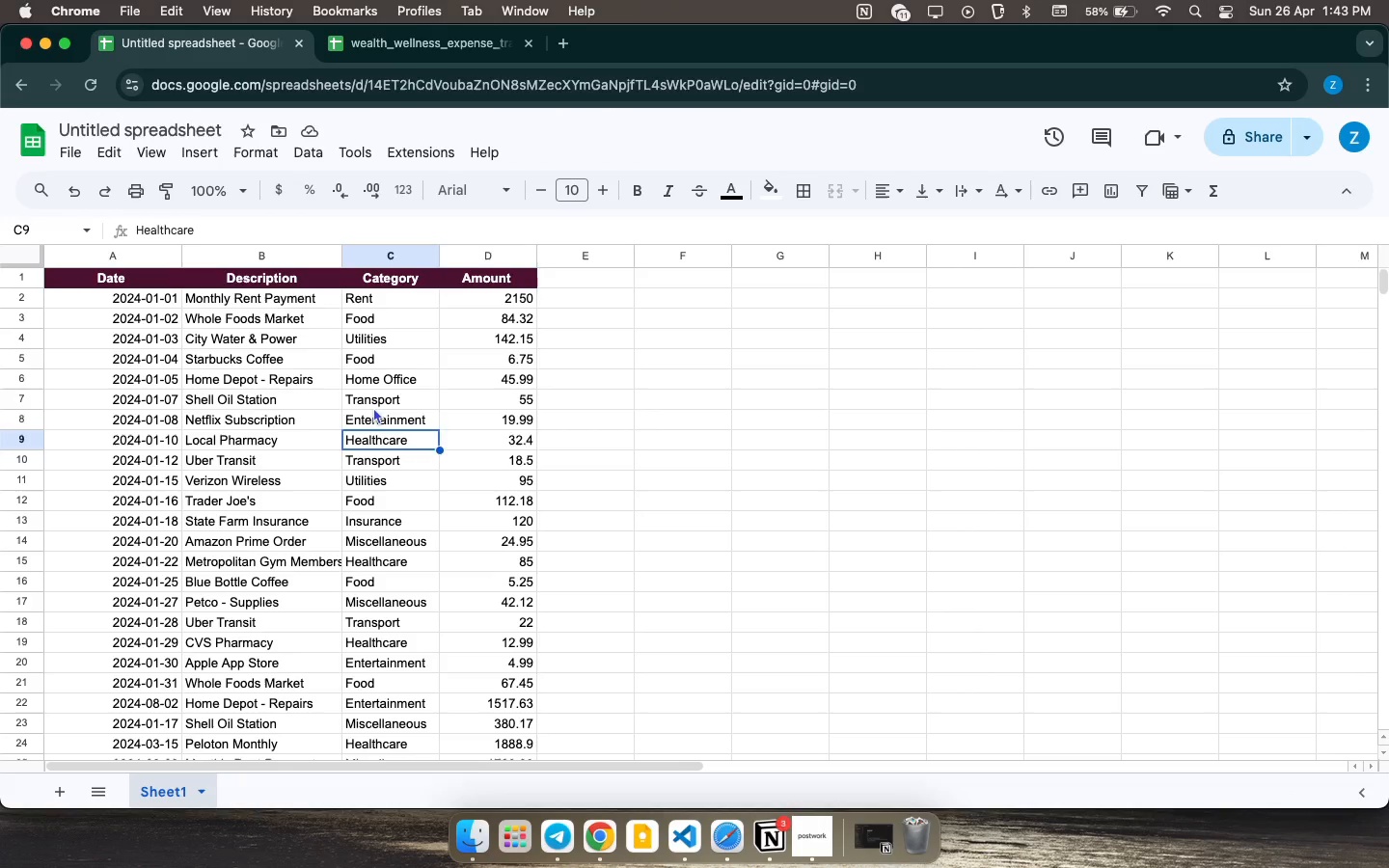 
left_click([373, 407])
 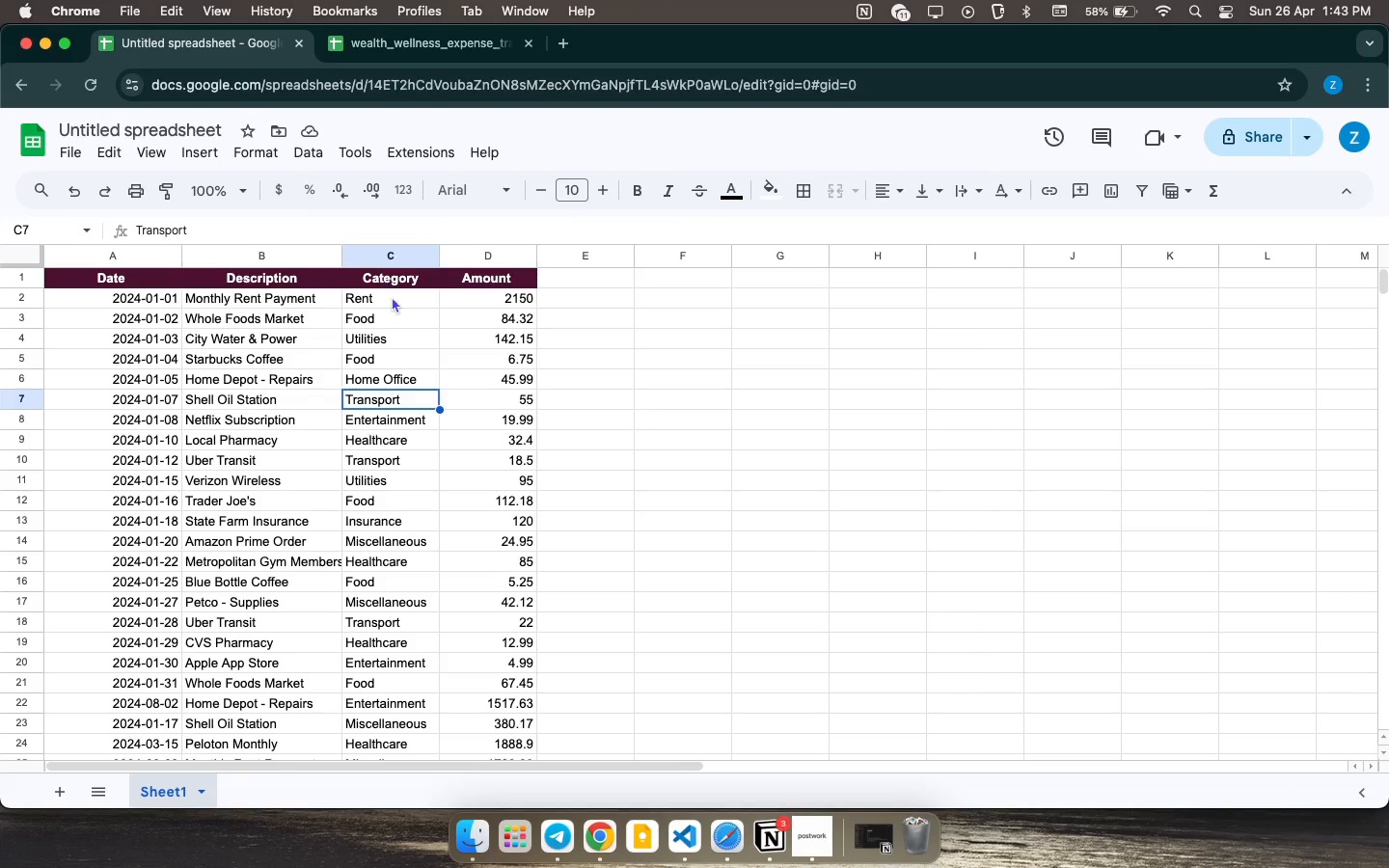 
left_click_drag(start_coordinate=[392, 297], to_coordinate=[403, 448])
 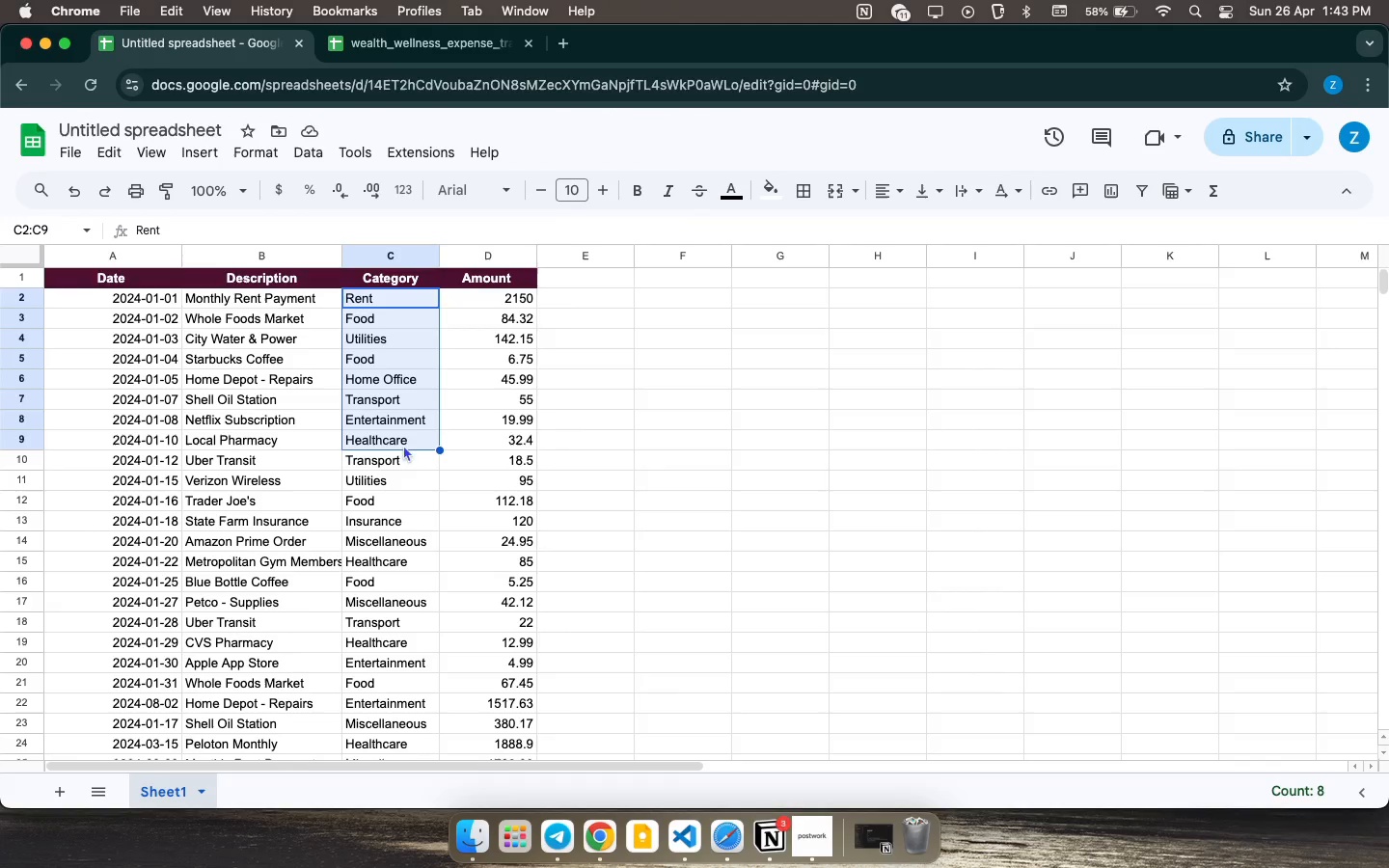 
hold_key(key=CommandLeft, duration=1.71)
left_click([398, 361])
 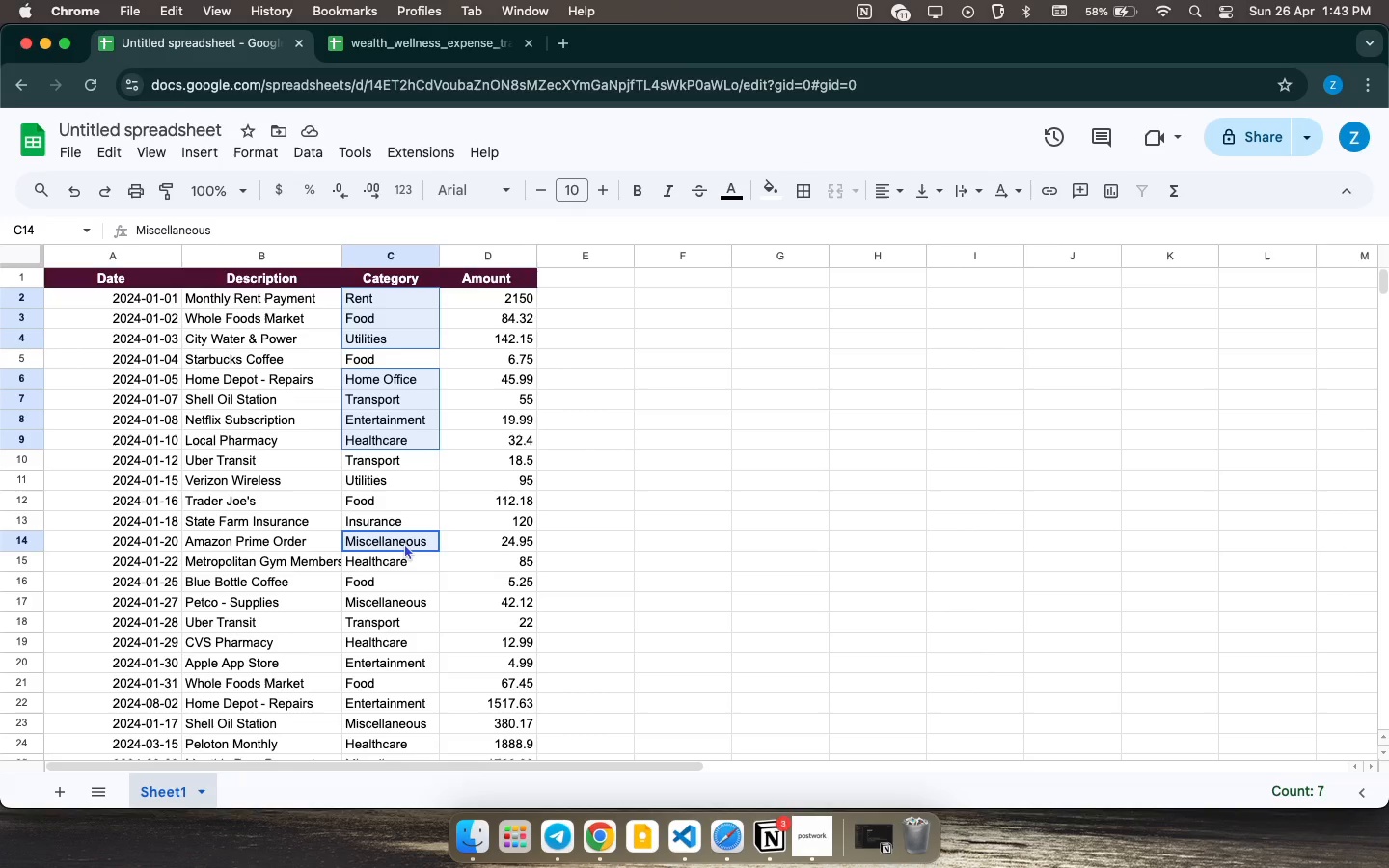 
left_click([404, 543])
 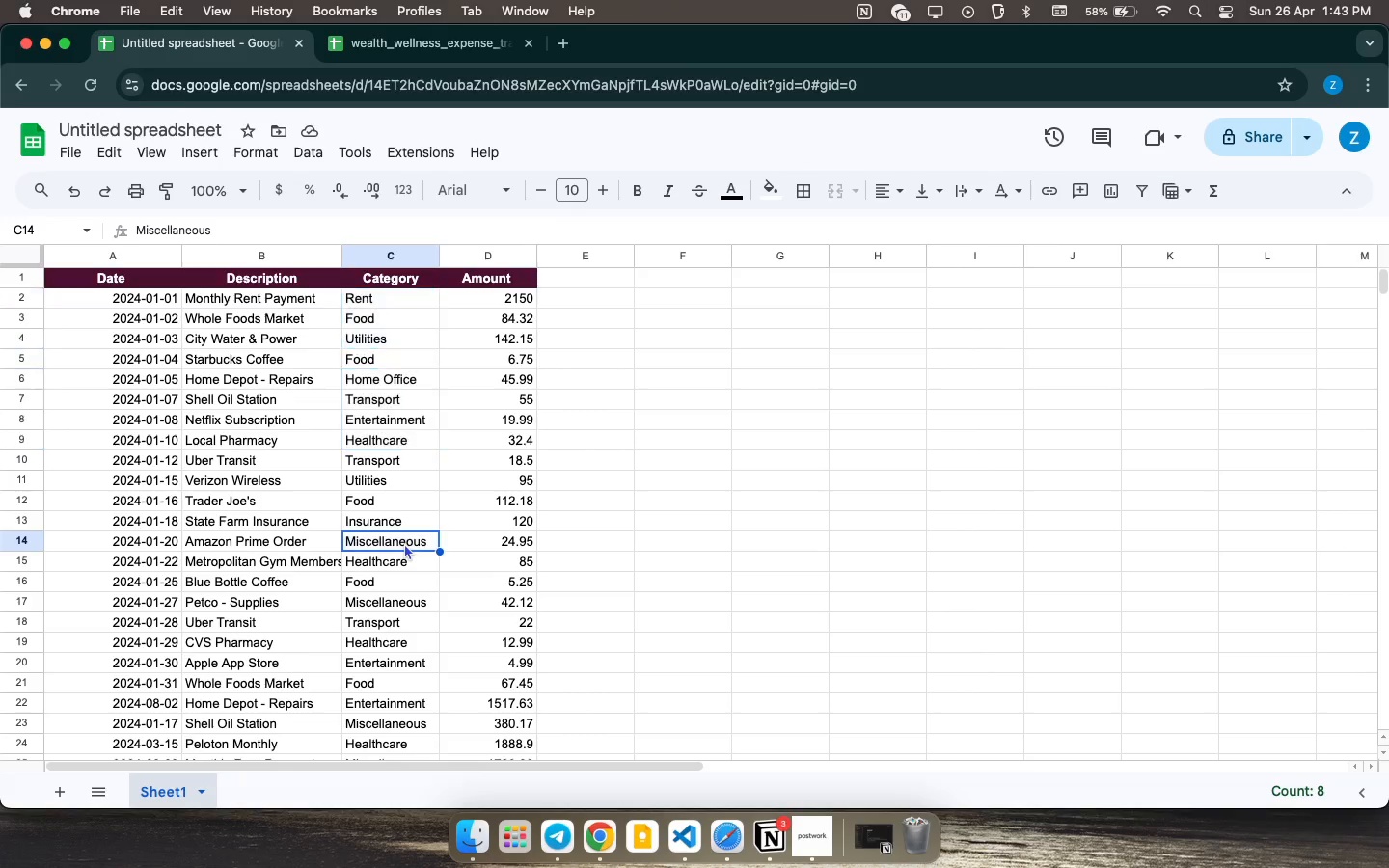 
left_click([404, 543])
 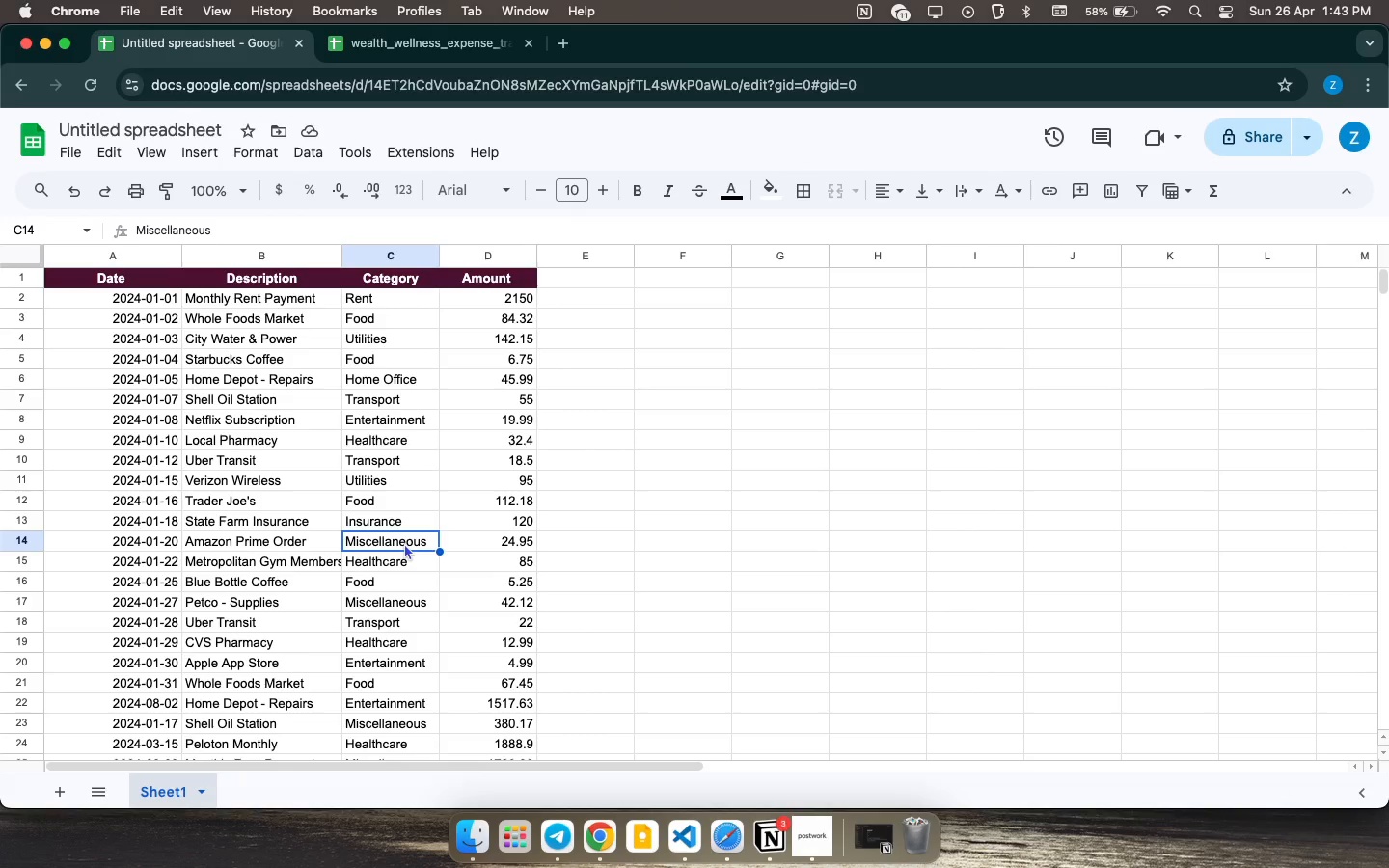 
right_click([404, 543])
 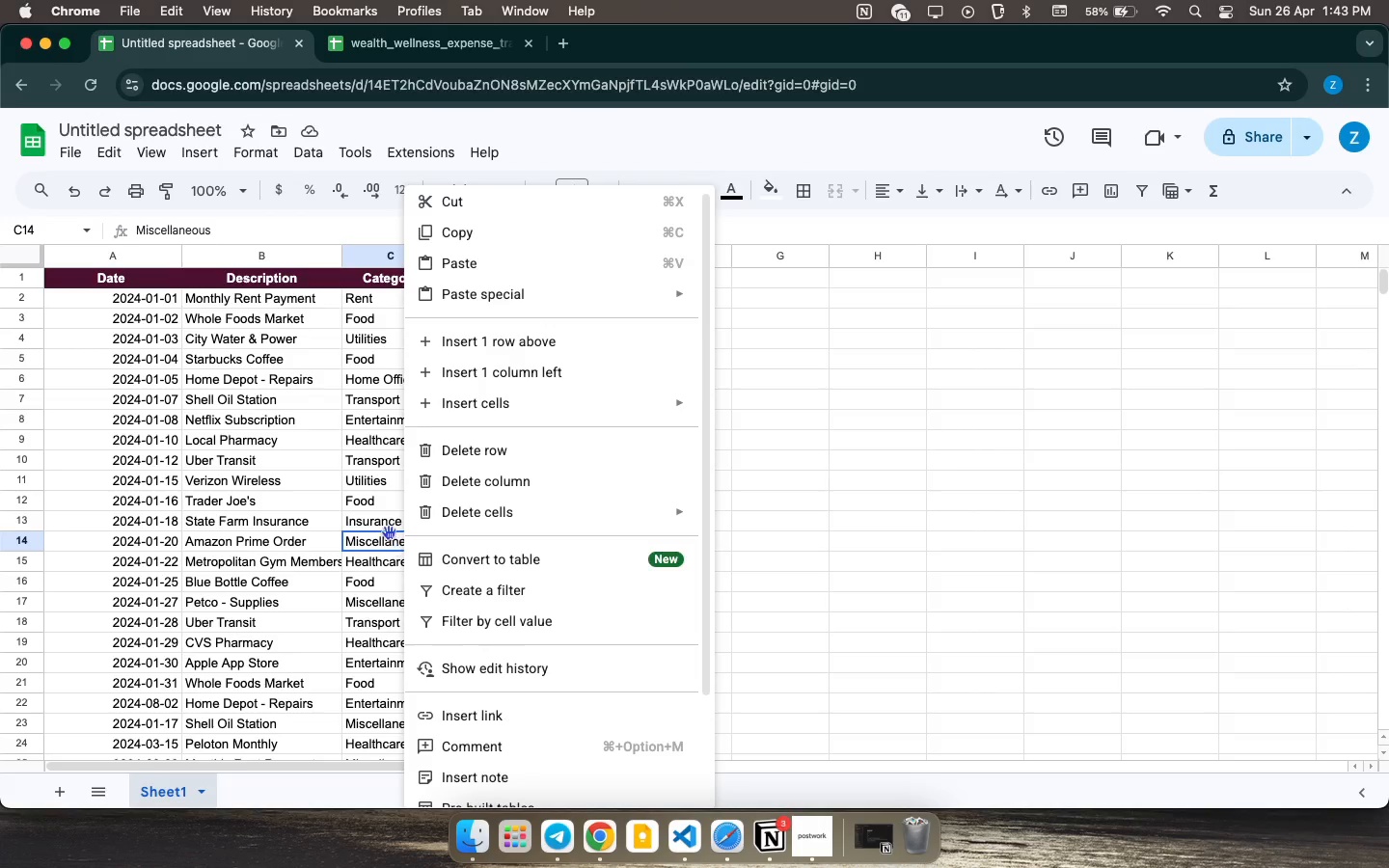 
left_click([389, 532])
 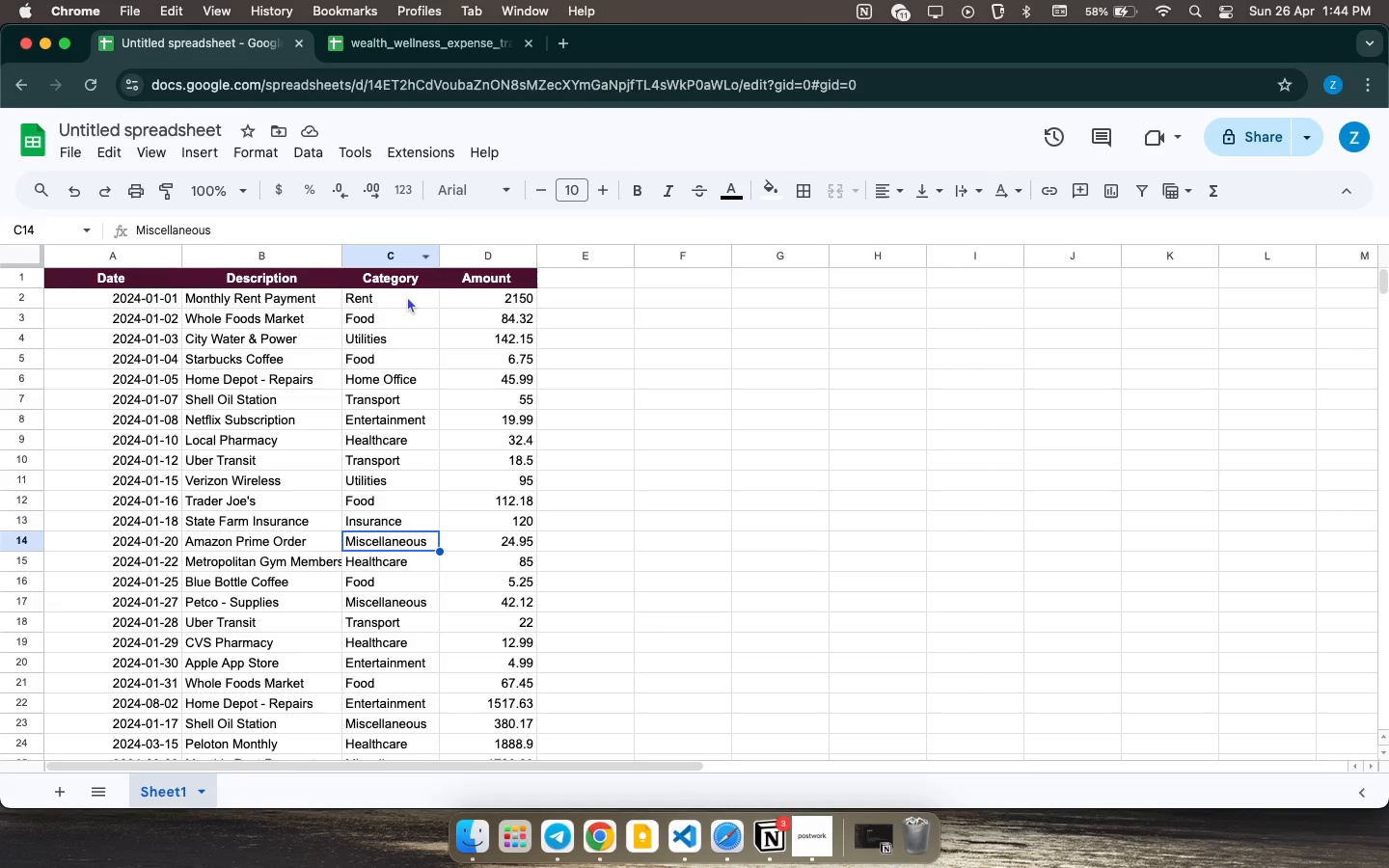 
left_click_drag(start_coordinate=[407, 296], to_coordinate=[415, 443])
 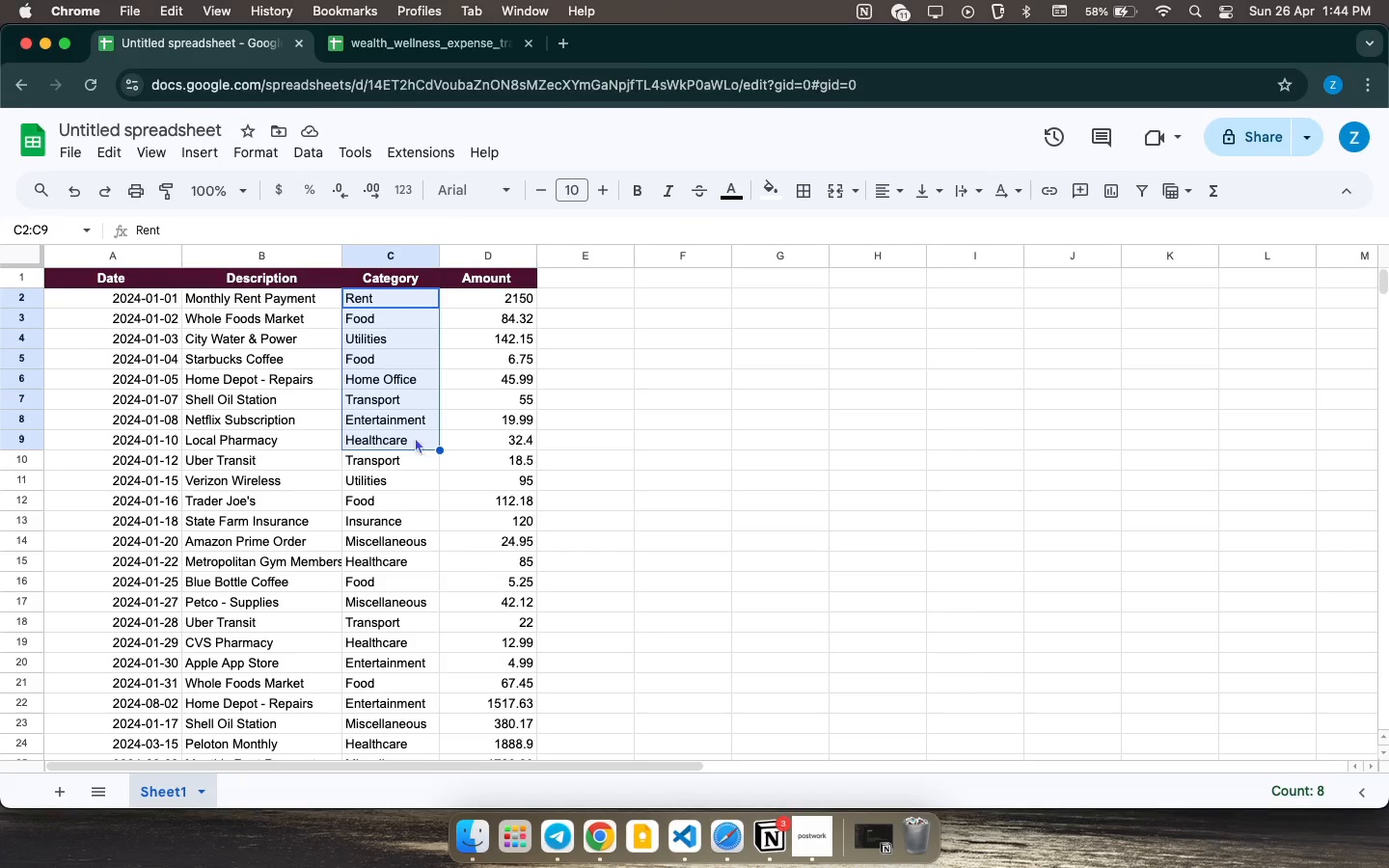 
hold_key(key=CommandLeft, duration=7.26)
left_click([398, 320])
 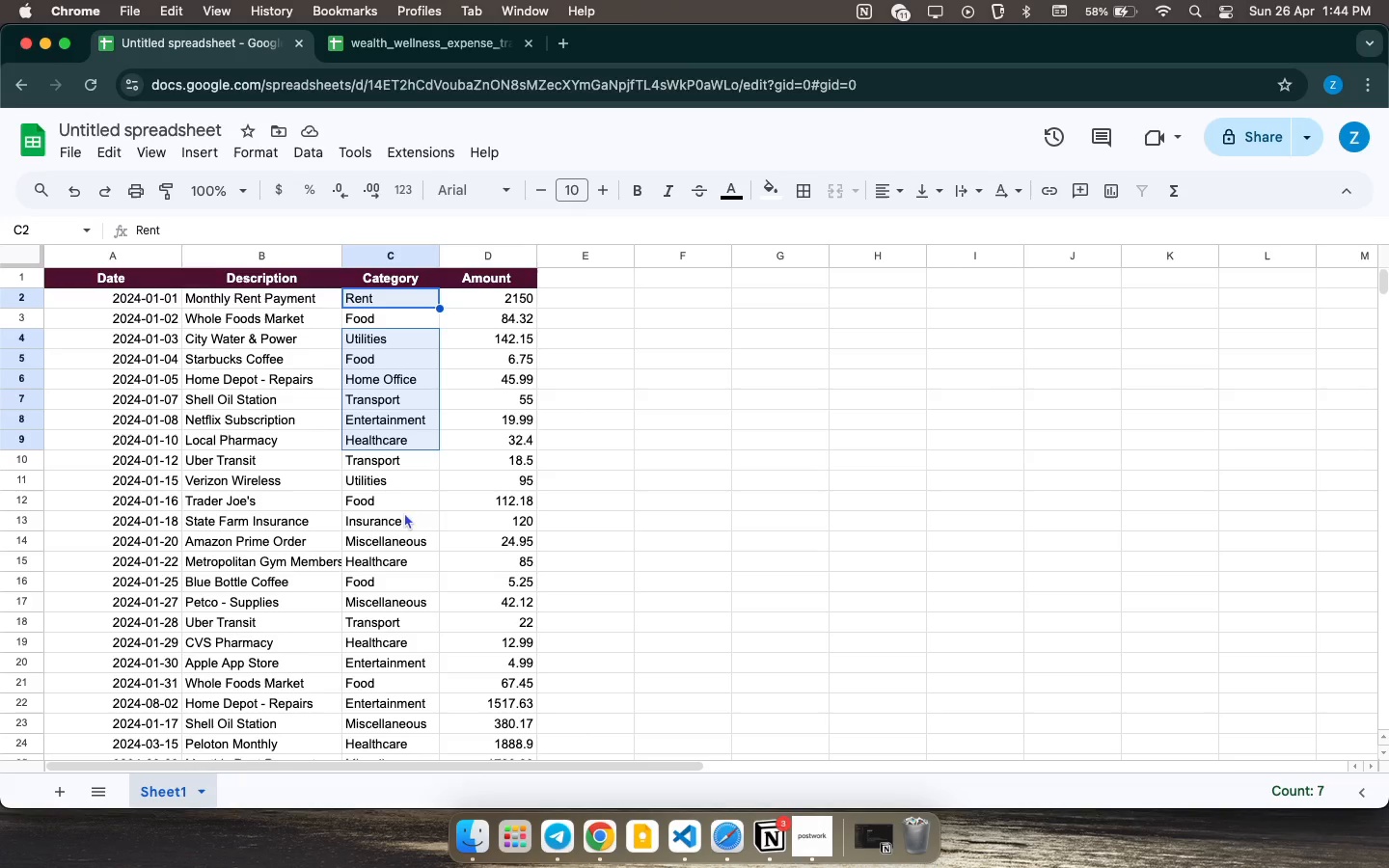 
left_click([410, 537])
 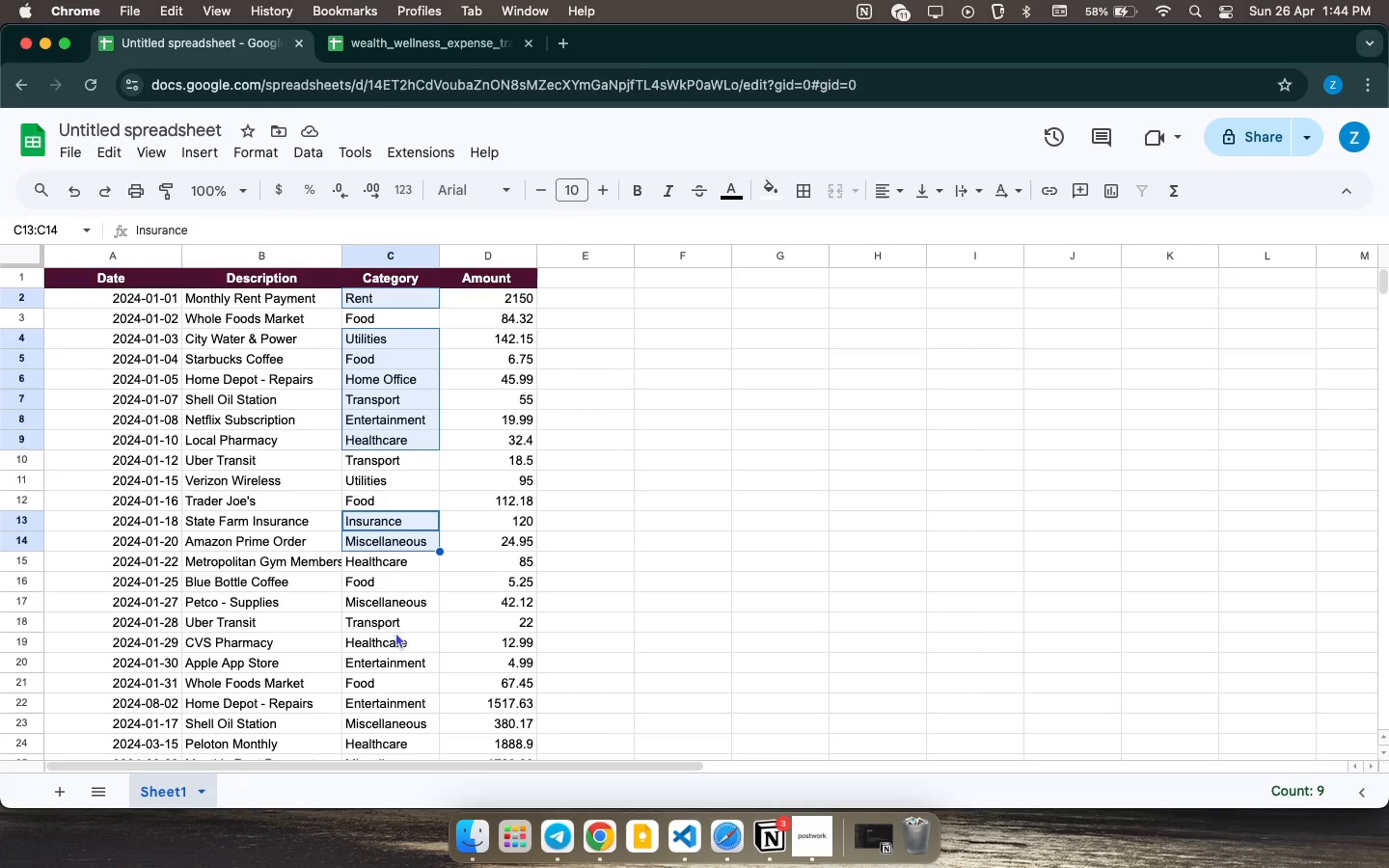 
key(Meta+CommandLeft)
 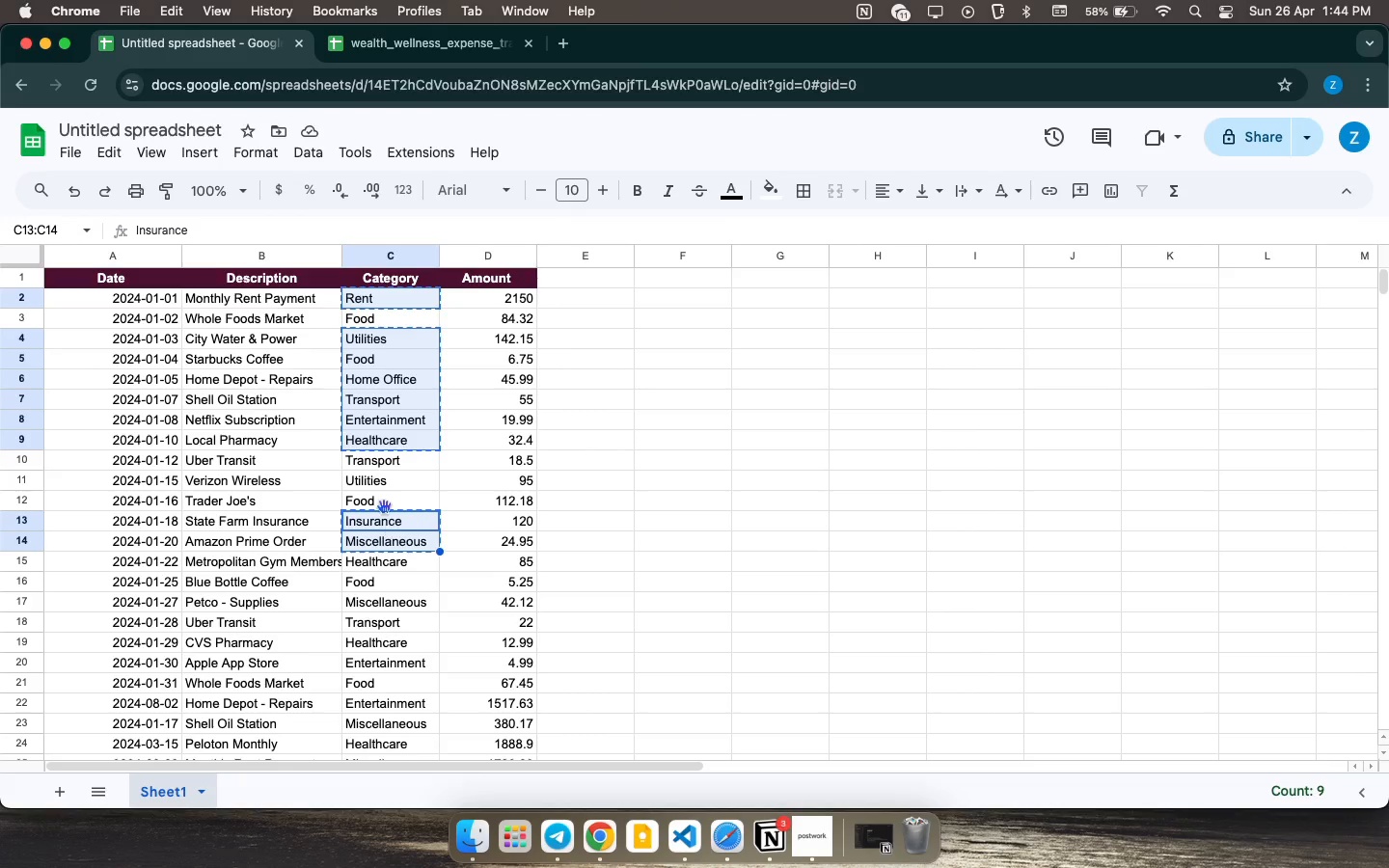 
key(Meta+C)
 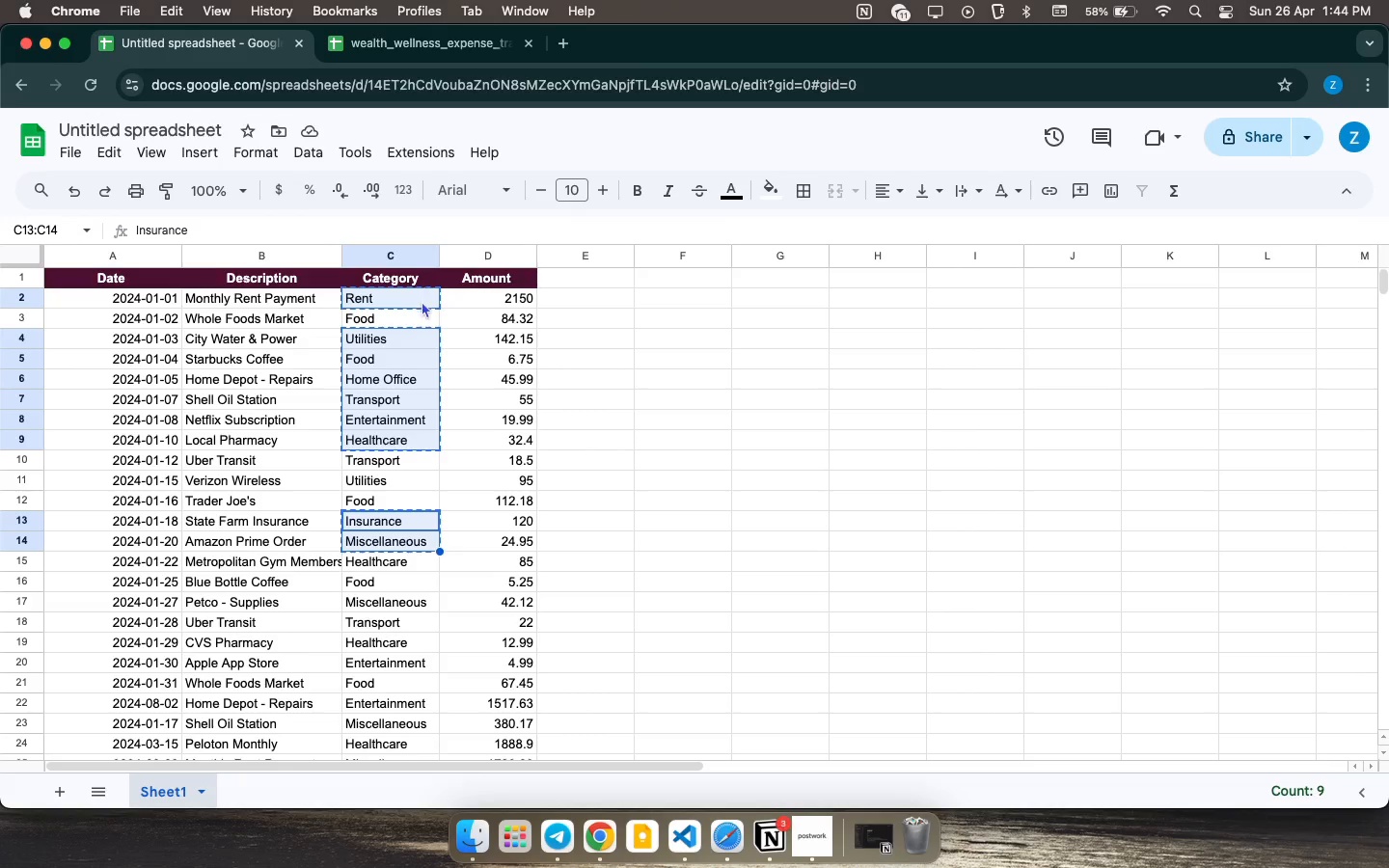 
left_click([422, 301])
 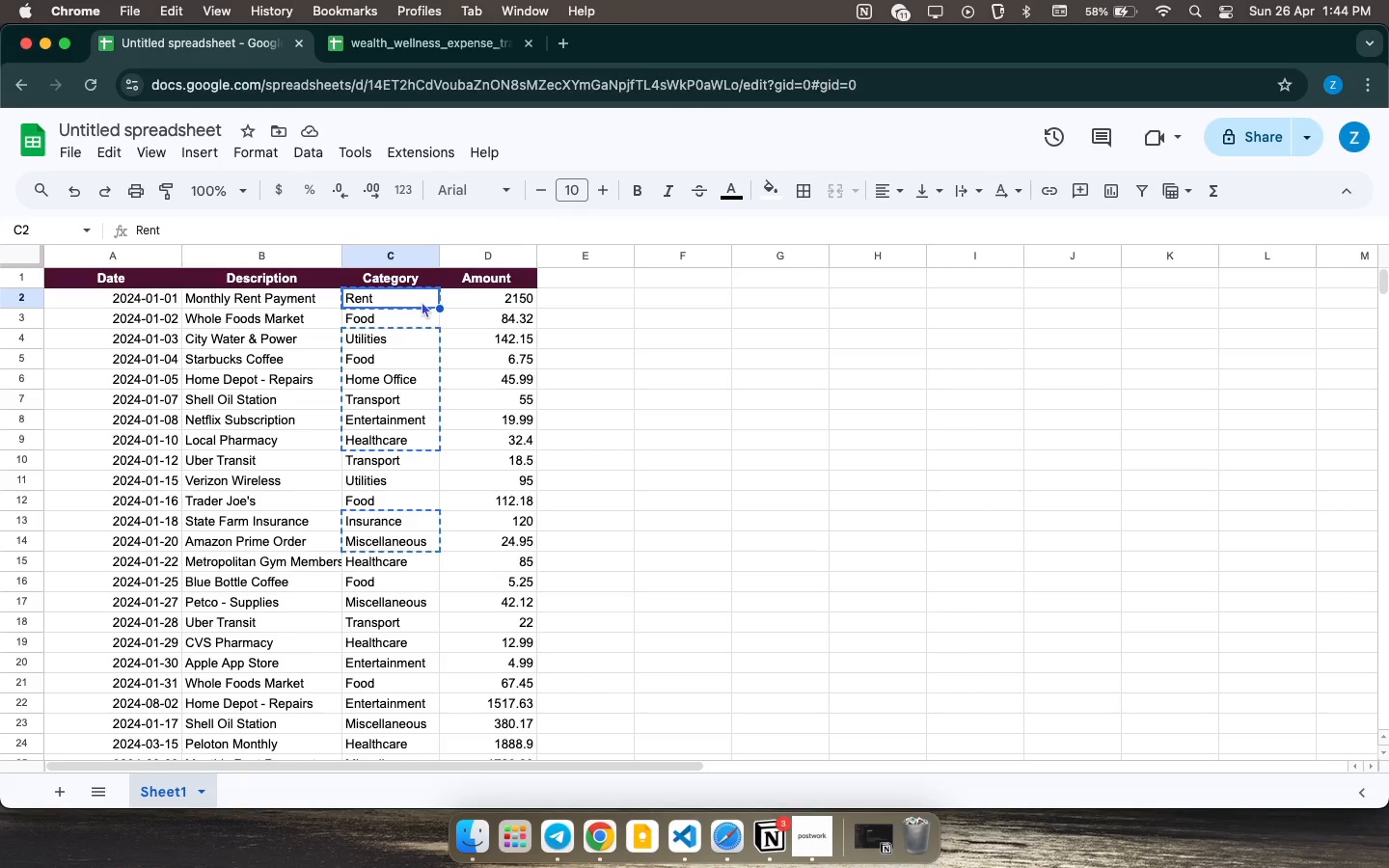 
left_click_drag(start_coordinate=[422, 301], to_coordinate=[423, 516])
 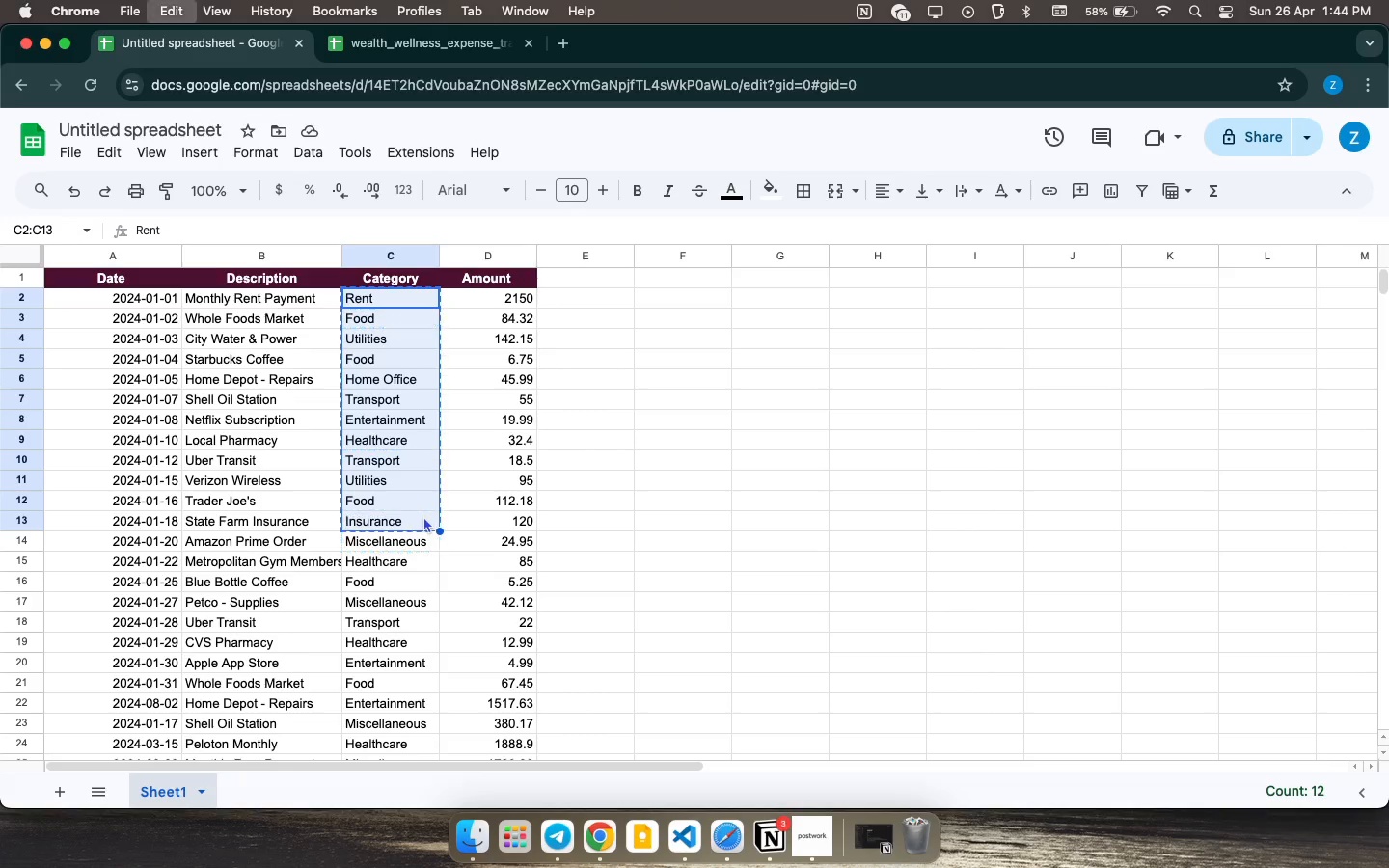 
key(Meta+CommandLeft)
 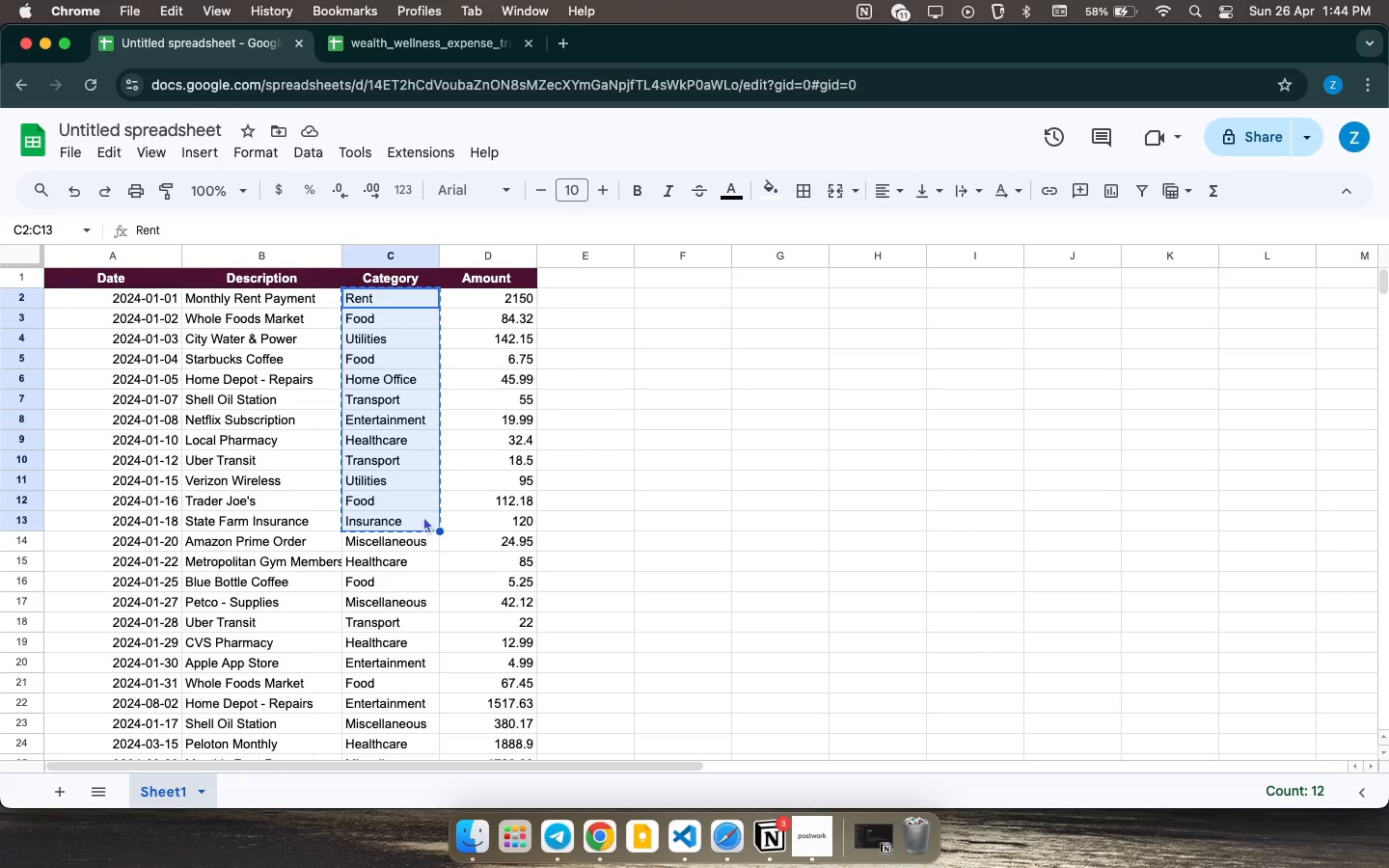 
key(Meta+C)
 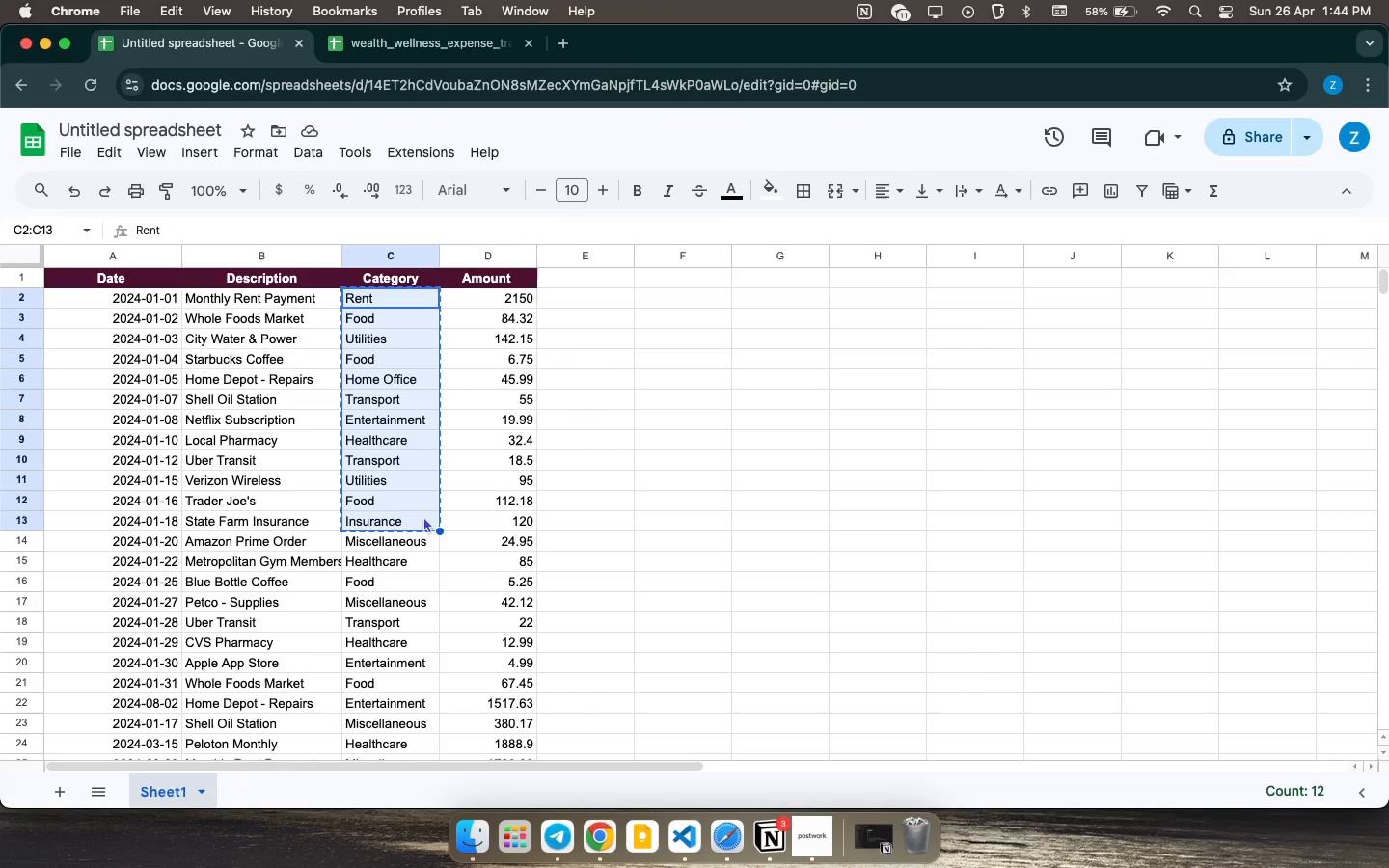 
hold_key(key=CommandLeft, duration=0.52)
 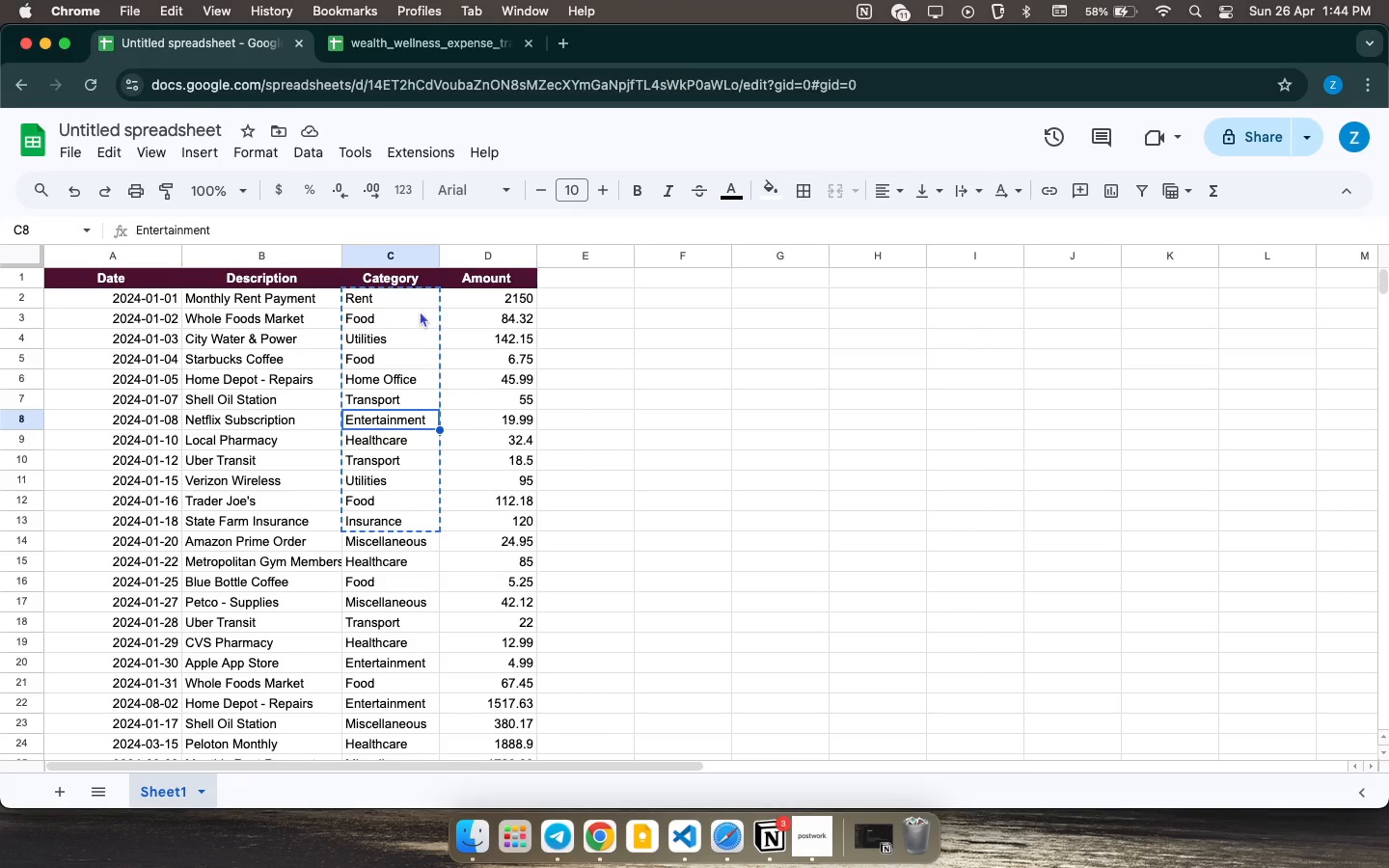 
left_click_drag(start_coordinate=[420, 303], to_coordinate=[413, 448])
 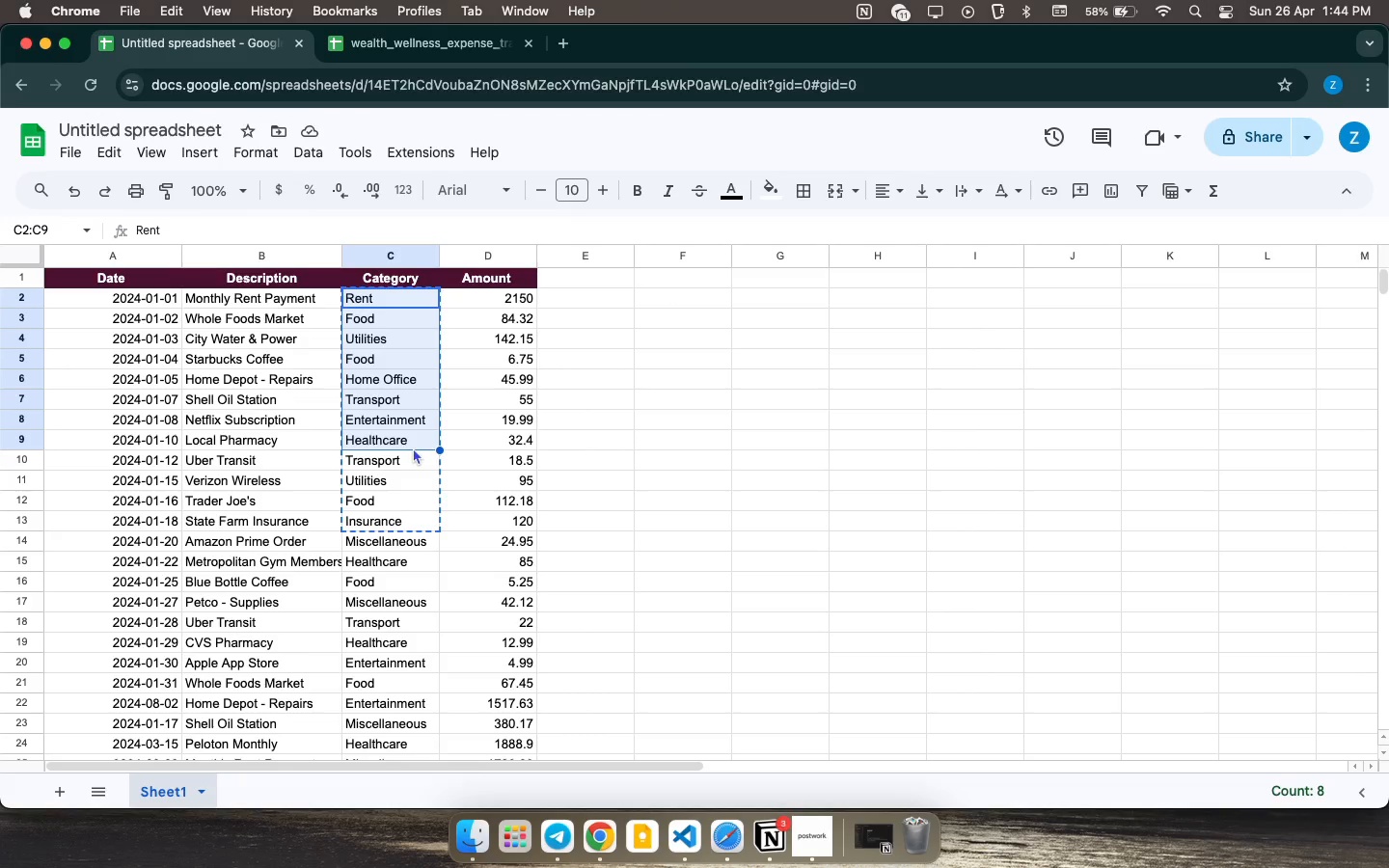 
hold_key(key=CommandLeft, duration=26.83)
left_click([403, 319])
 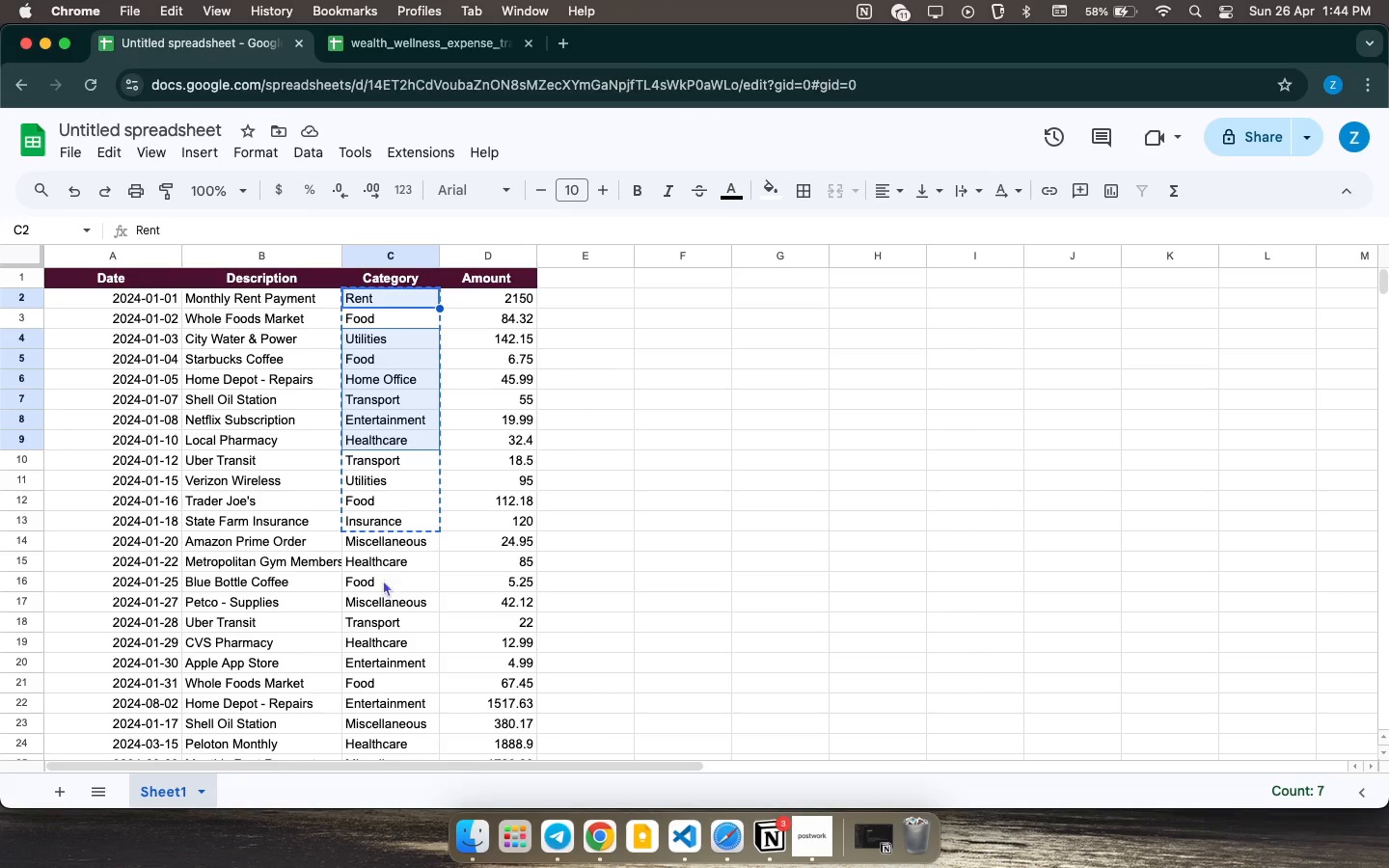 
left_click([395, 546])
 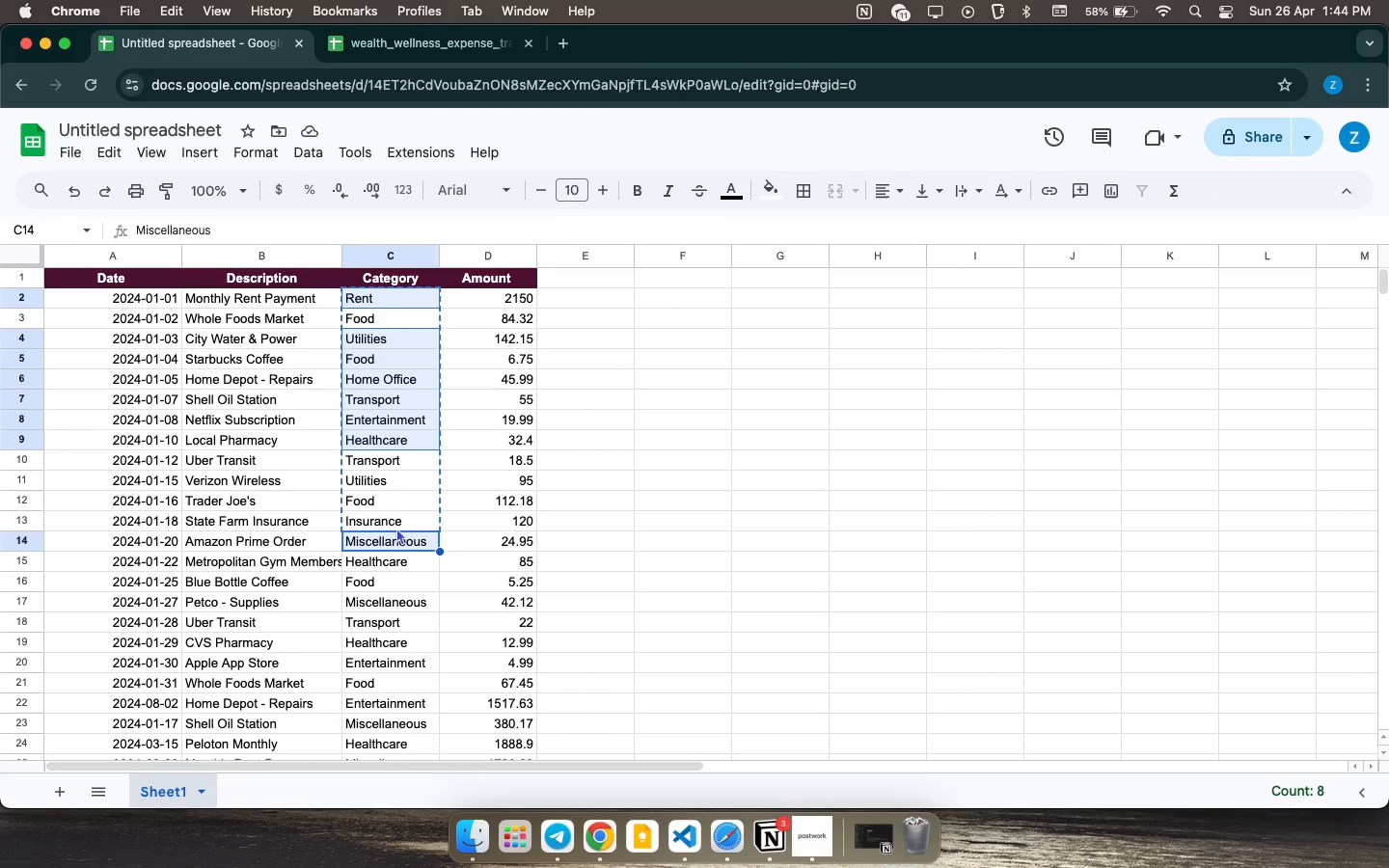 
left_click([396, 528])
 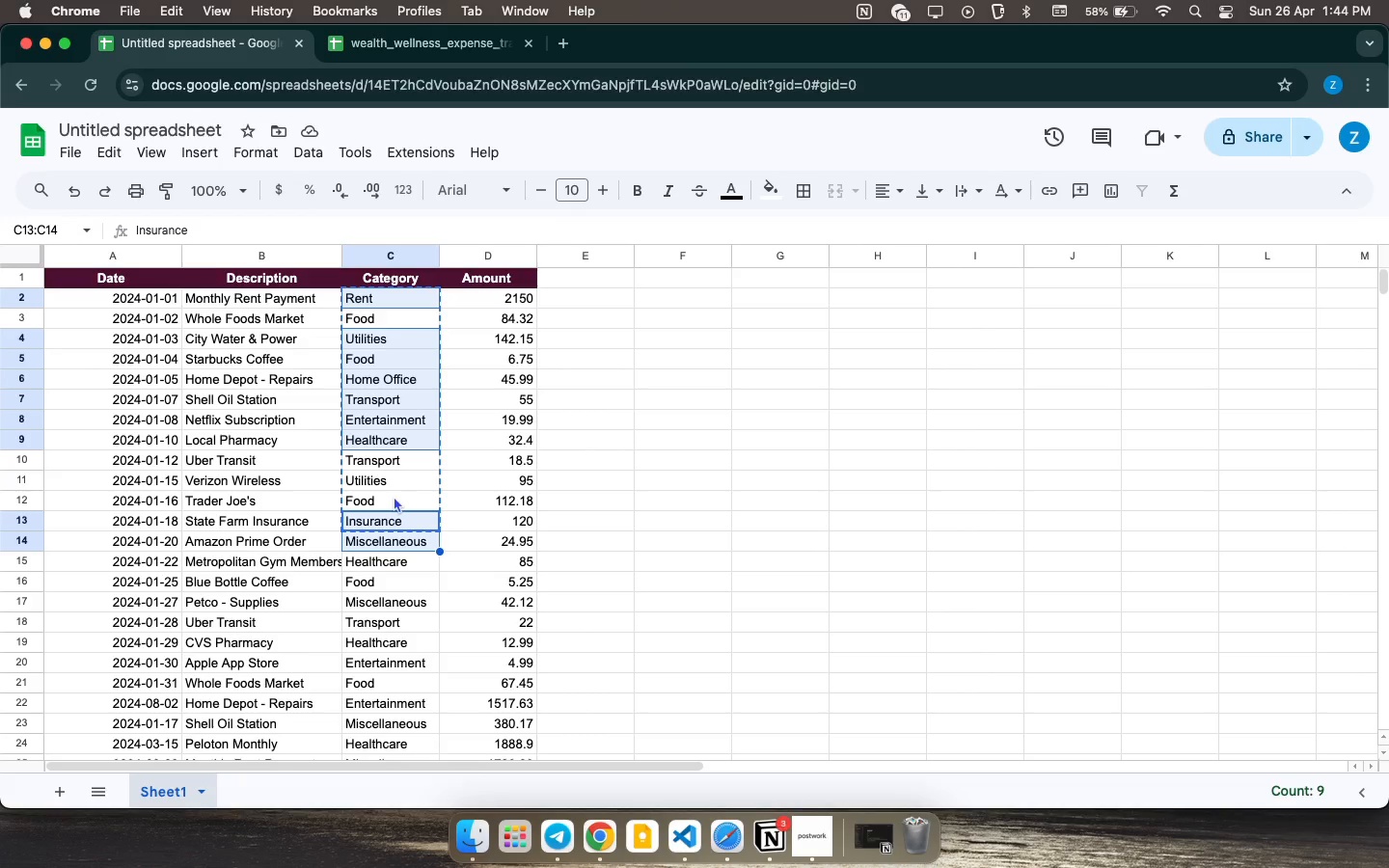 
key(Meta+C)
 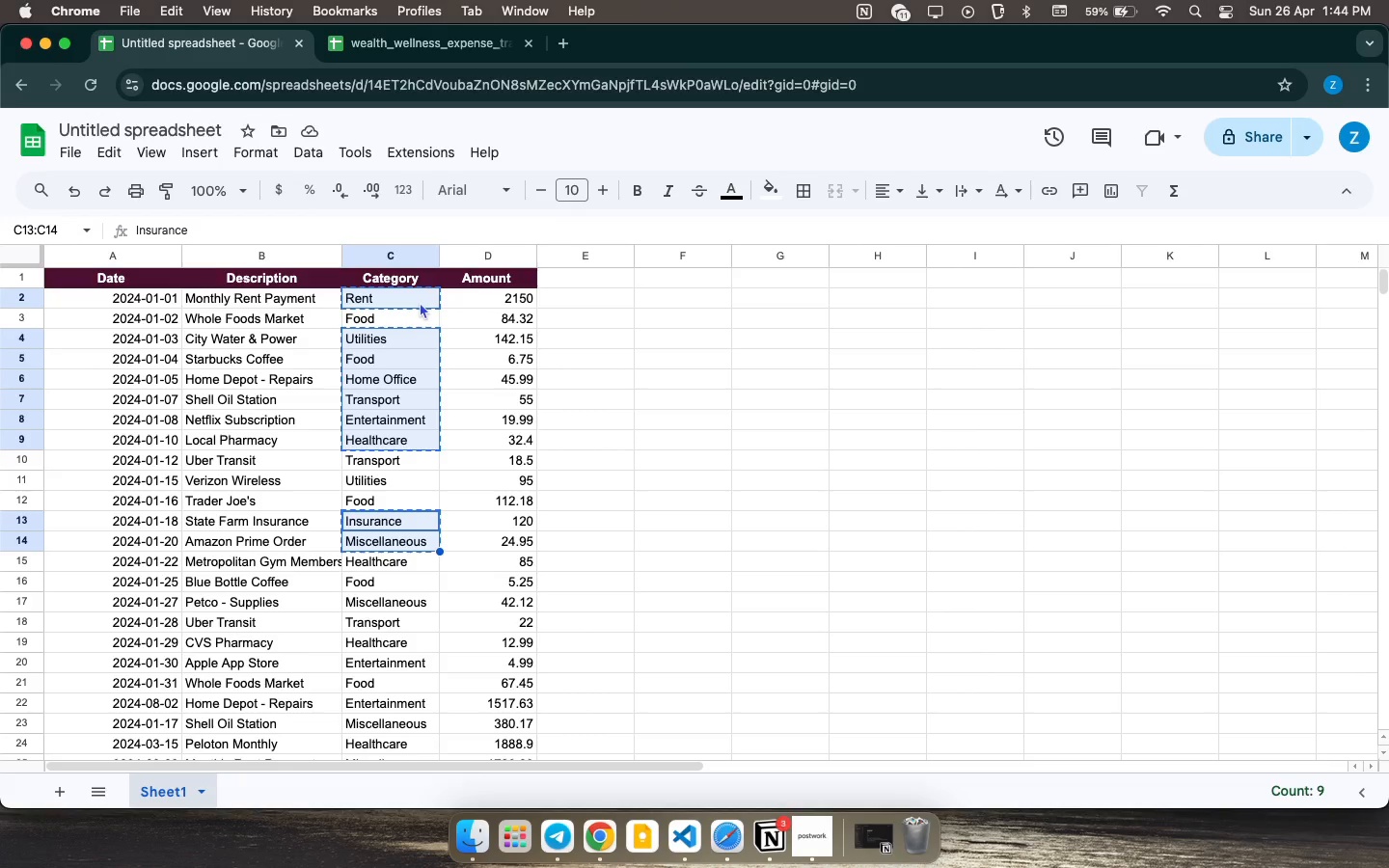 
wait(15.46)
 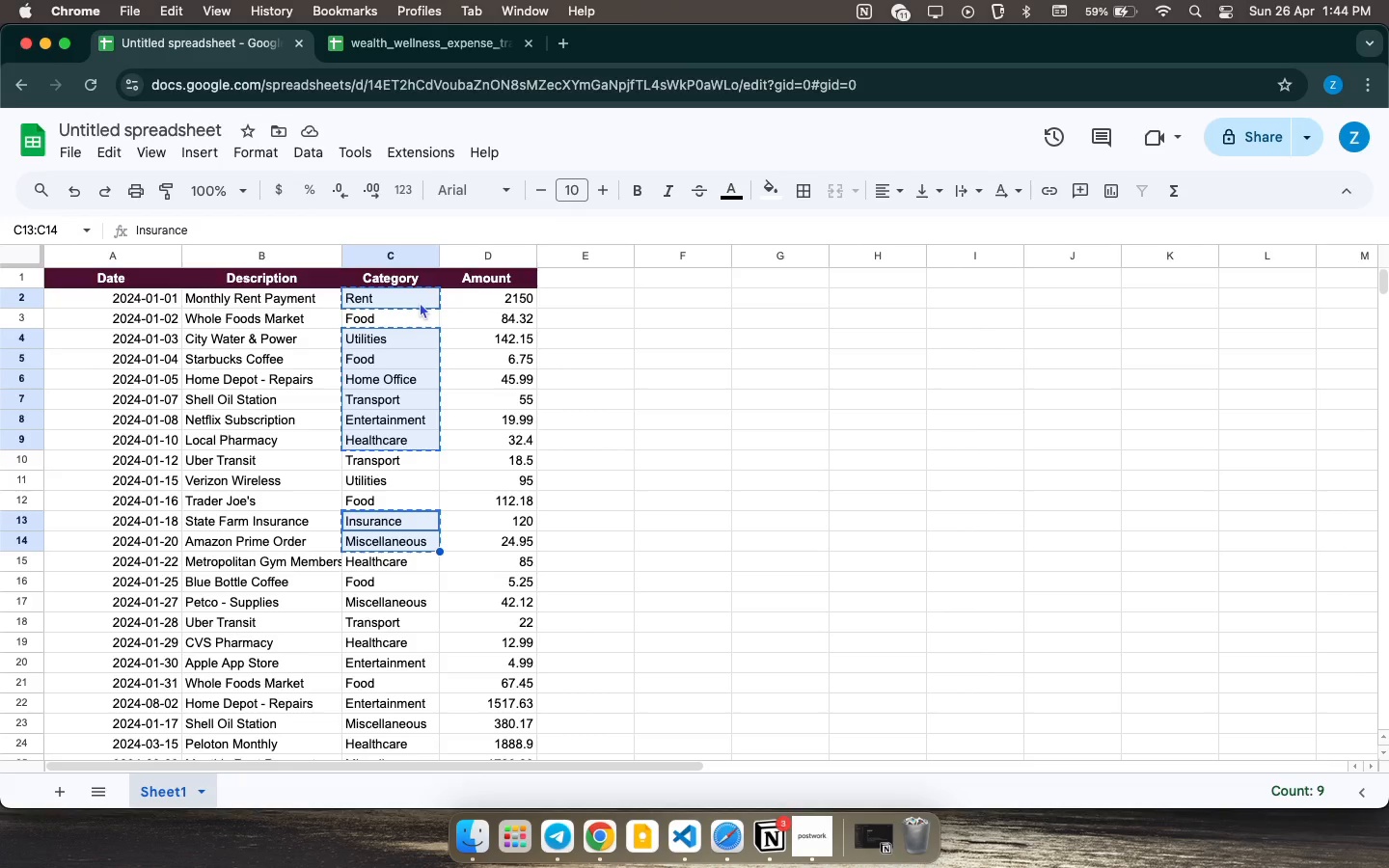 
left_click([420, 302])
 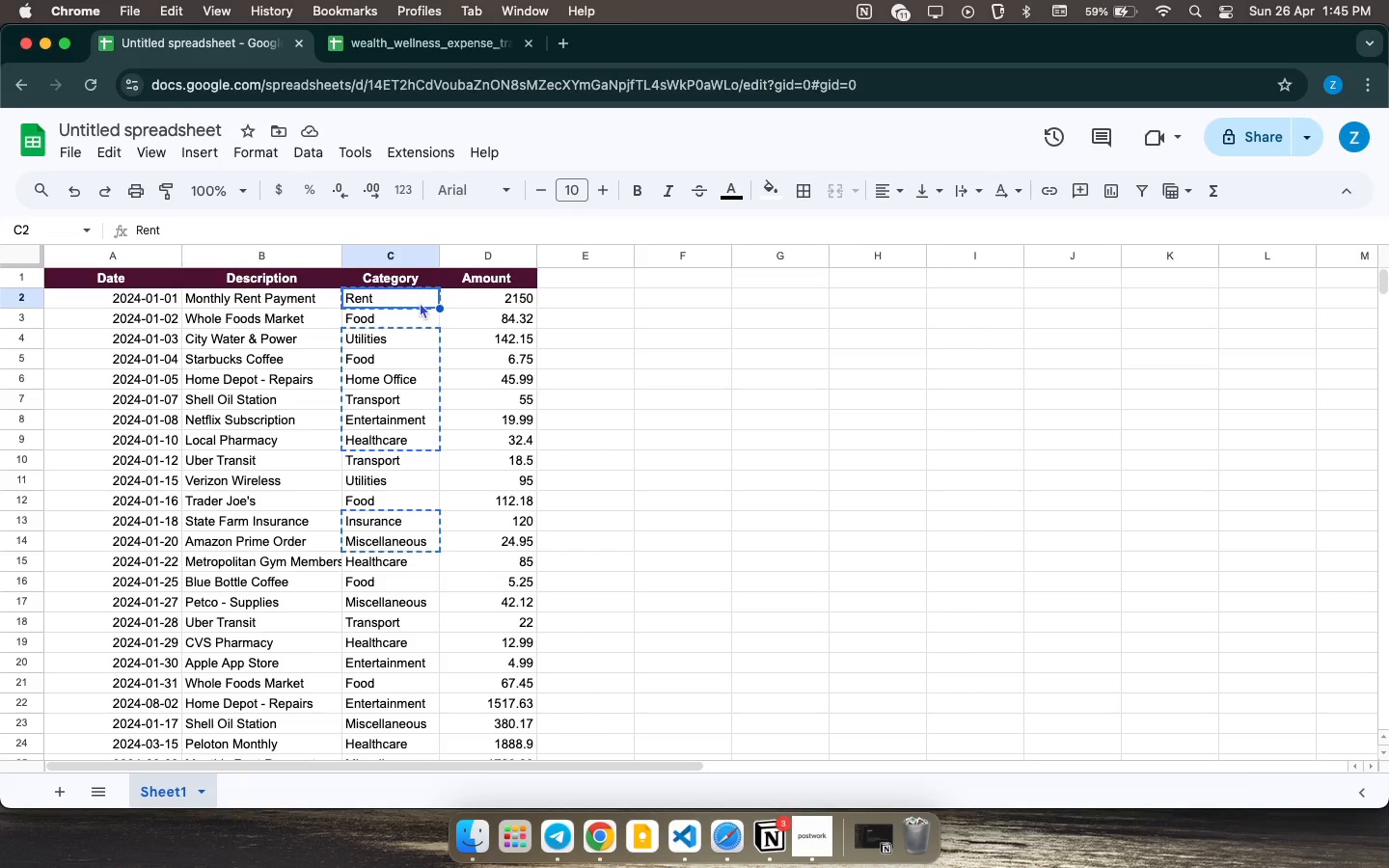 
key(Meta+V)
 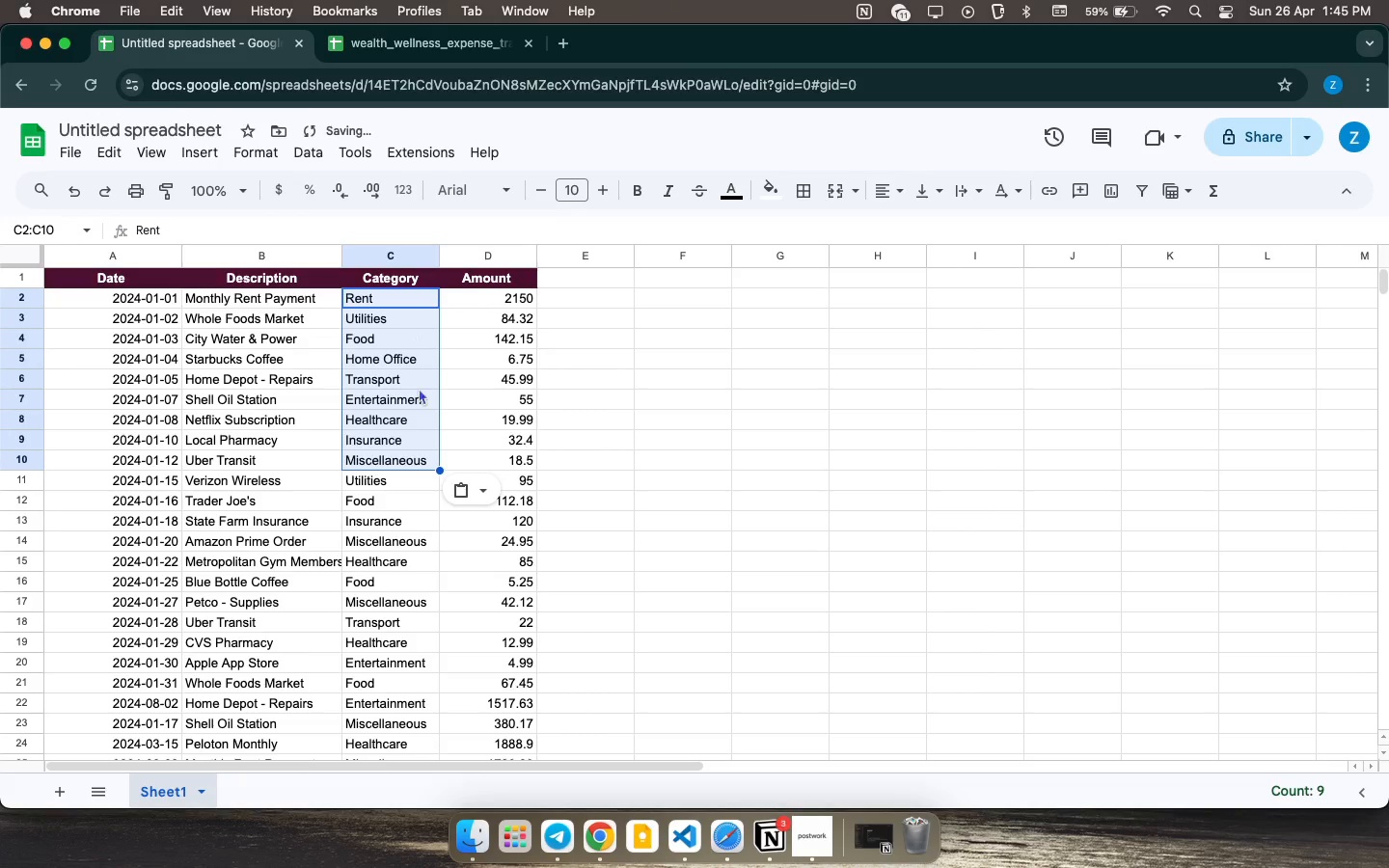 
right_click([414, 407])
 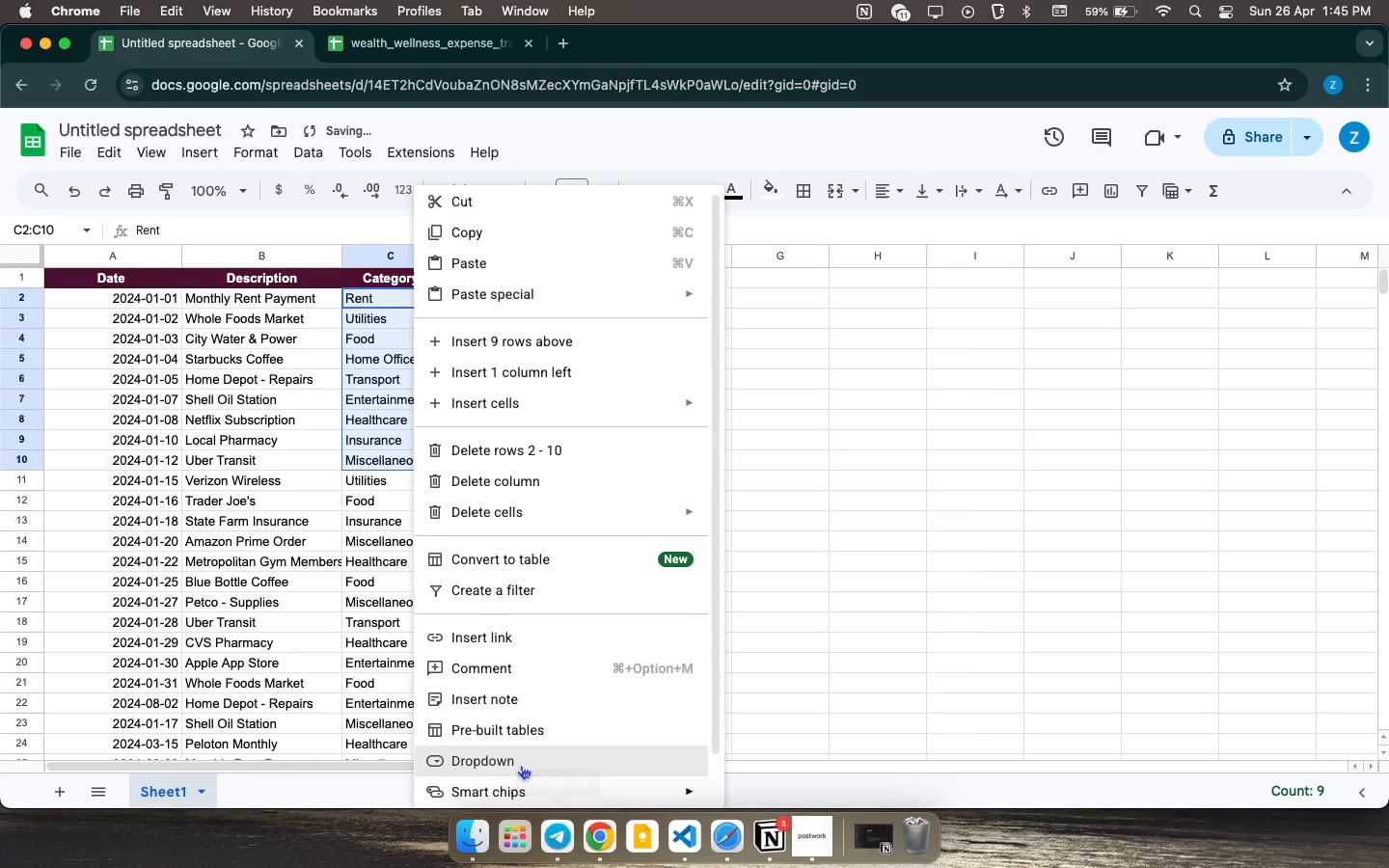 
left_click([519, 755])
 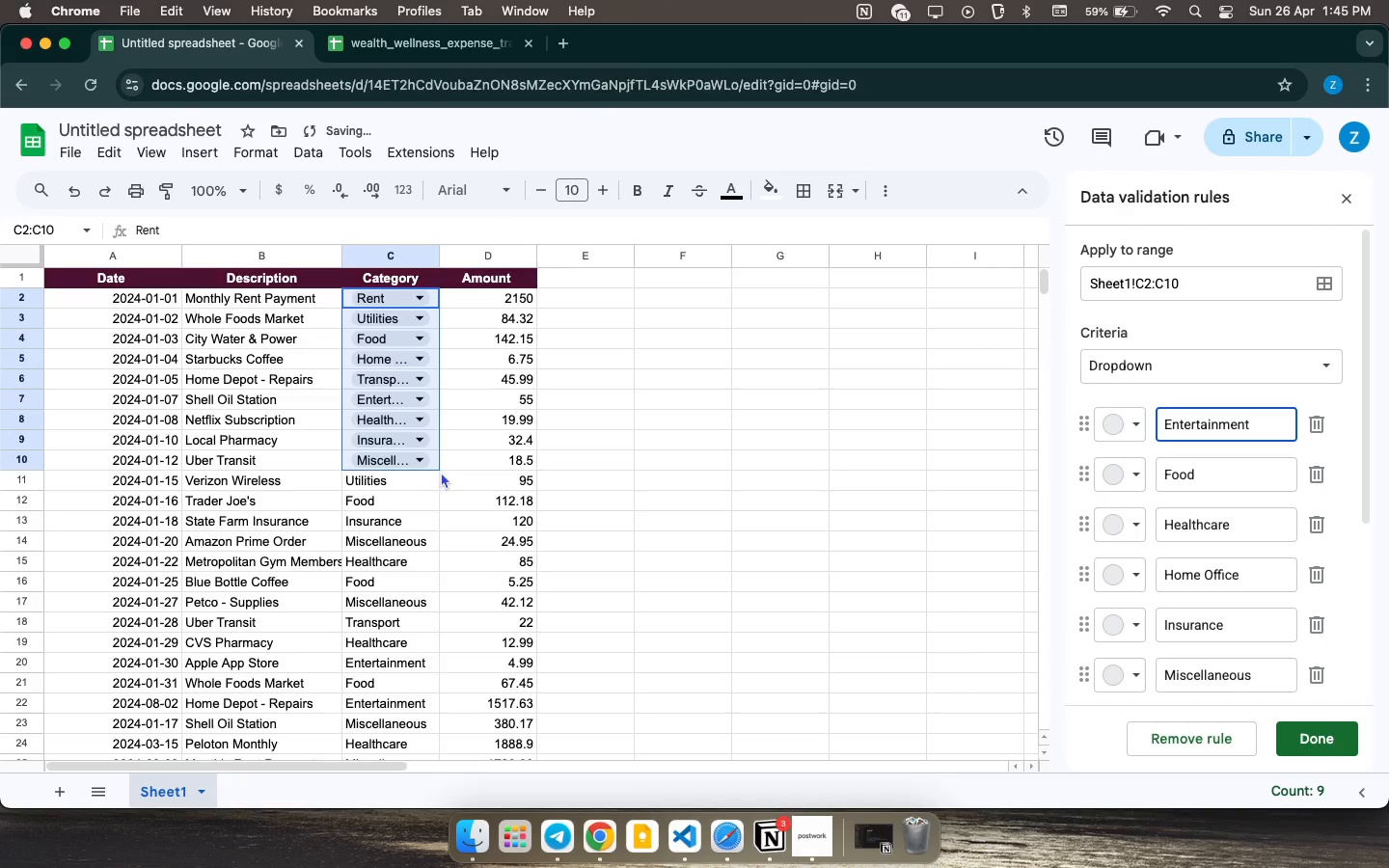 
left_click([440, 468])
 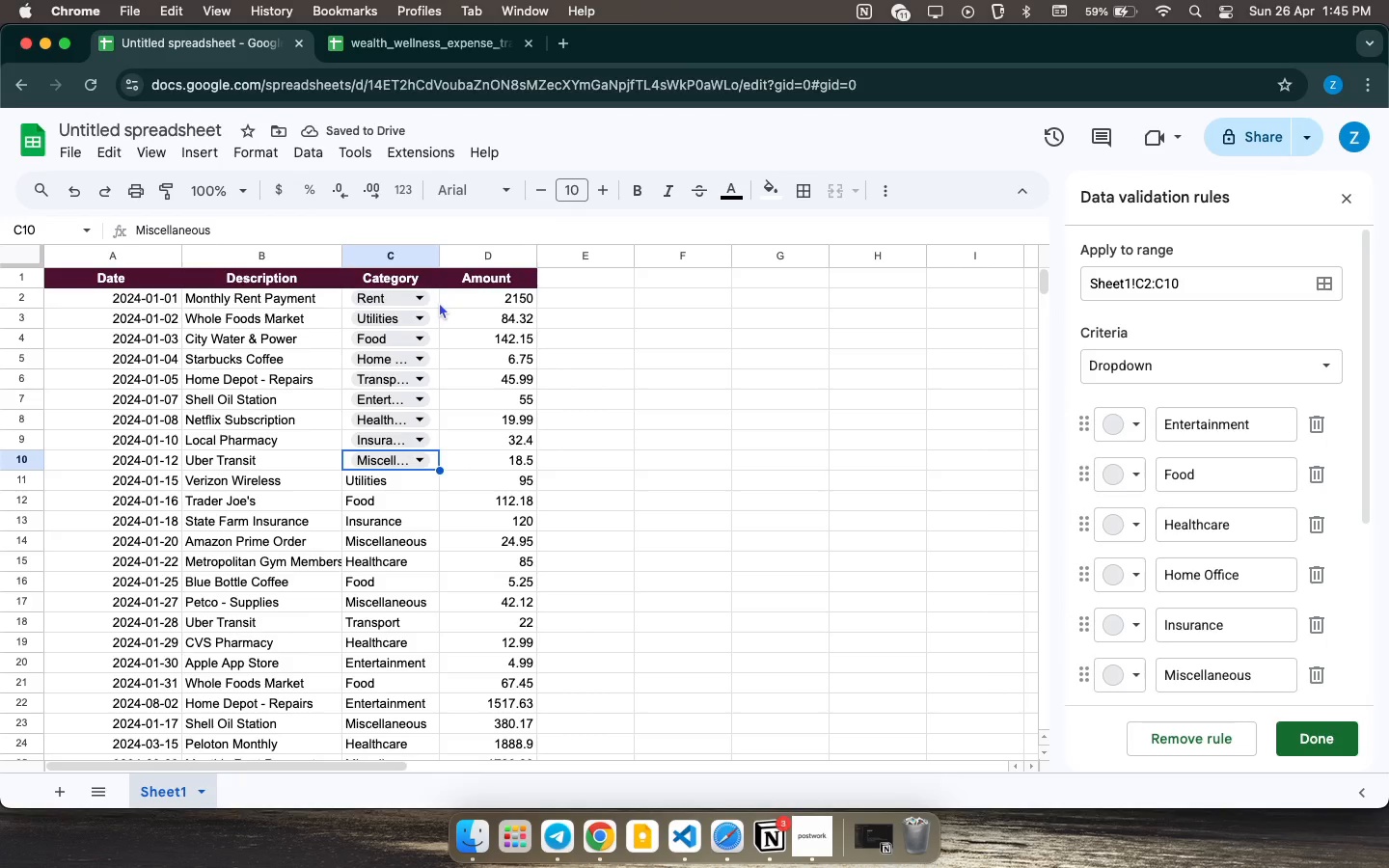 
left_click_drag(start_coordinate=[439, 297], to_coordinate=[438, 466])
 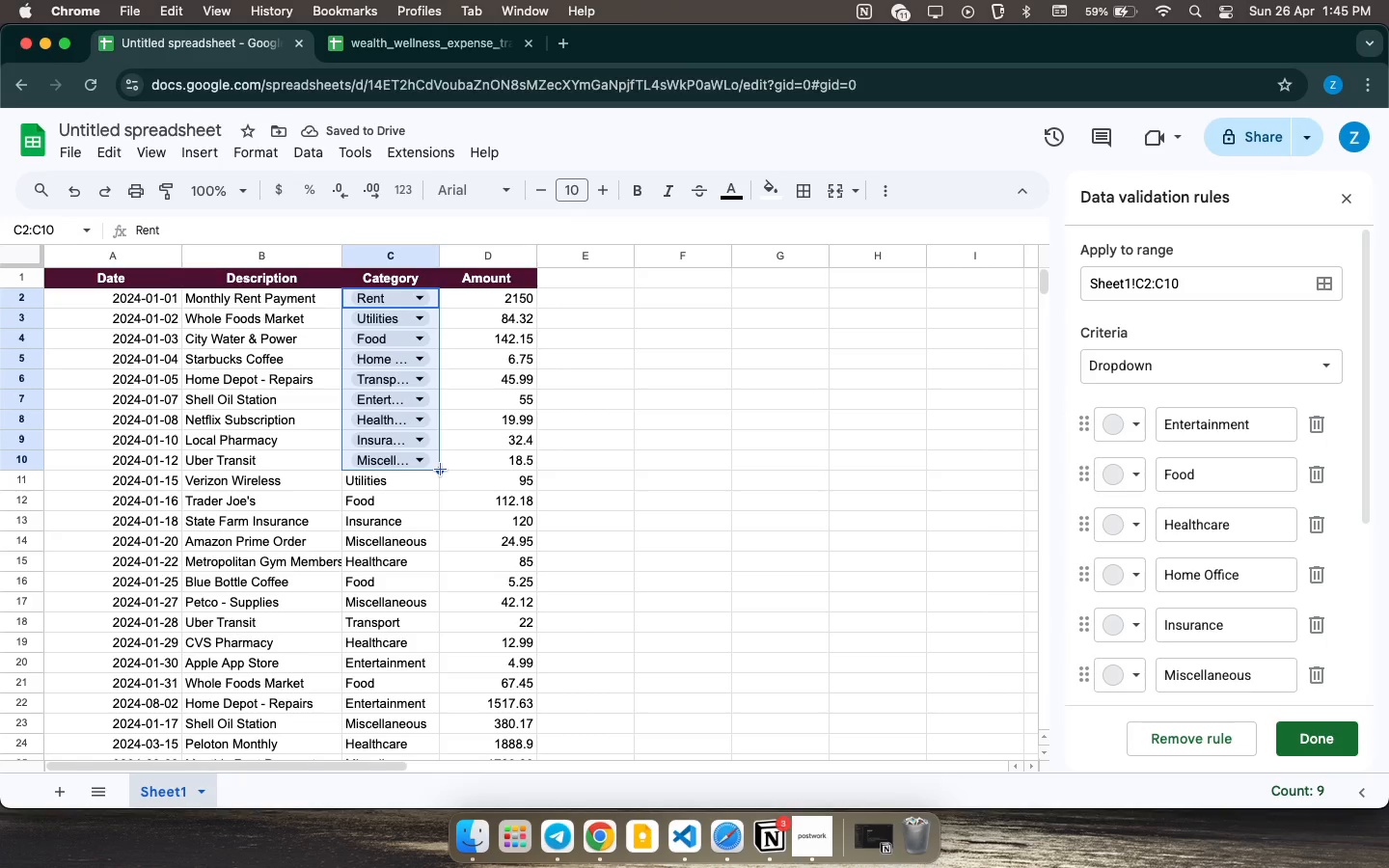 
left_click_drag(start_coordinate=[441, 470], to_coordinate=[424, 491])
 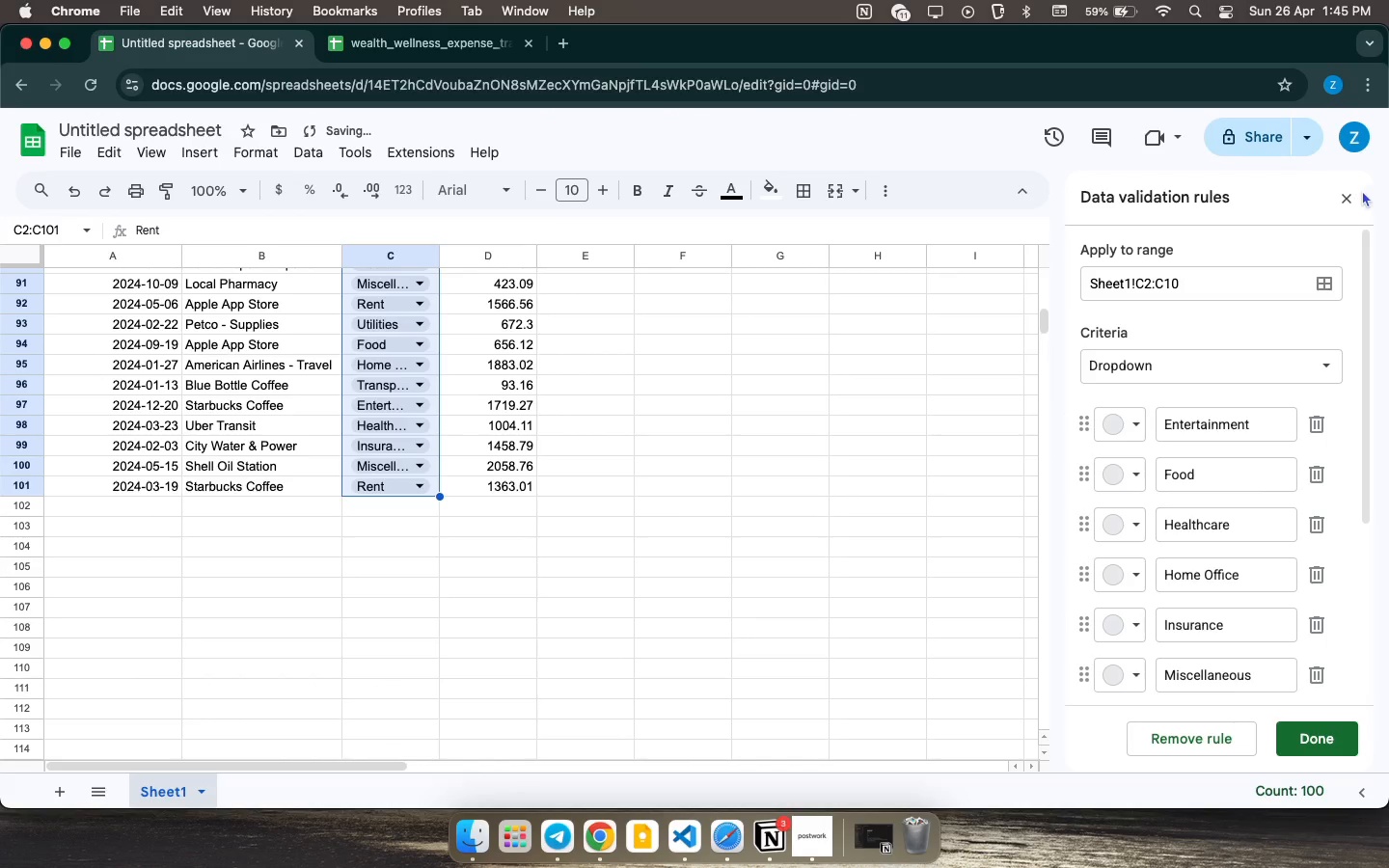 
left_click([1351, 190])
 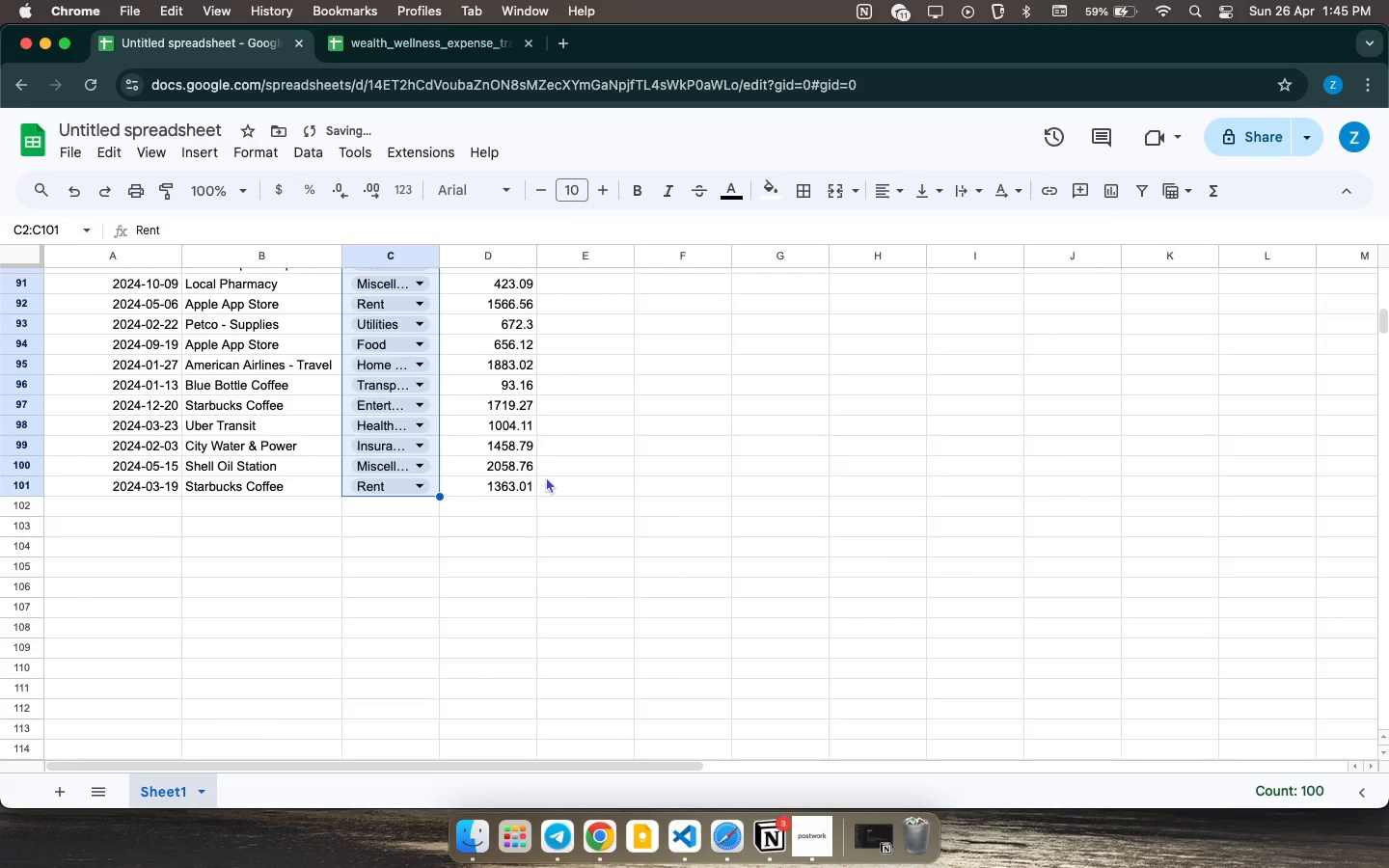 
scroll: coordinate [464, 378], scroll_direction: up, amount: 83.0
 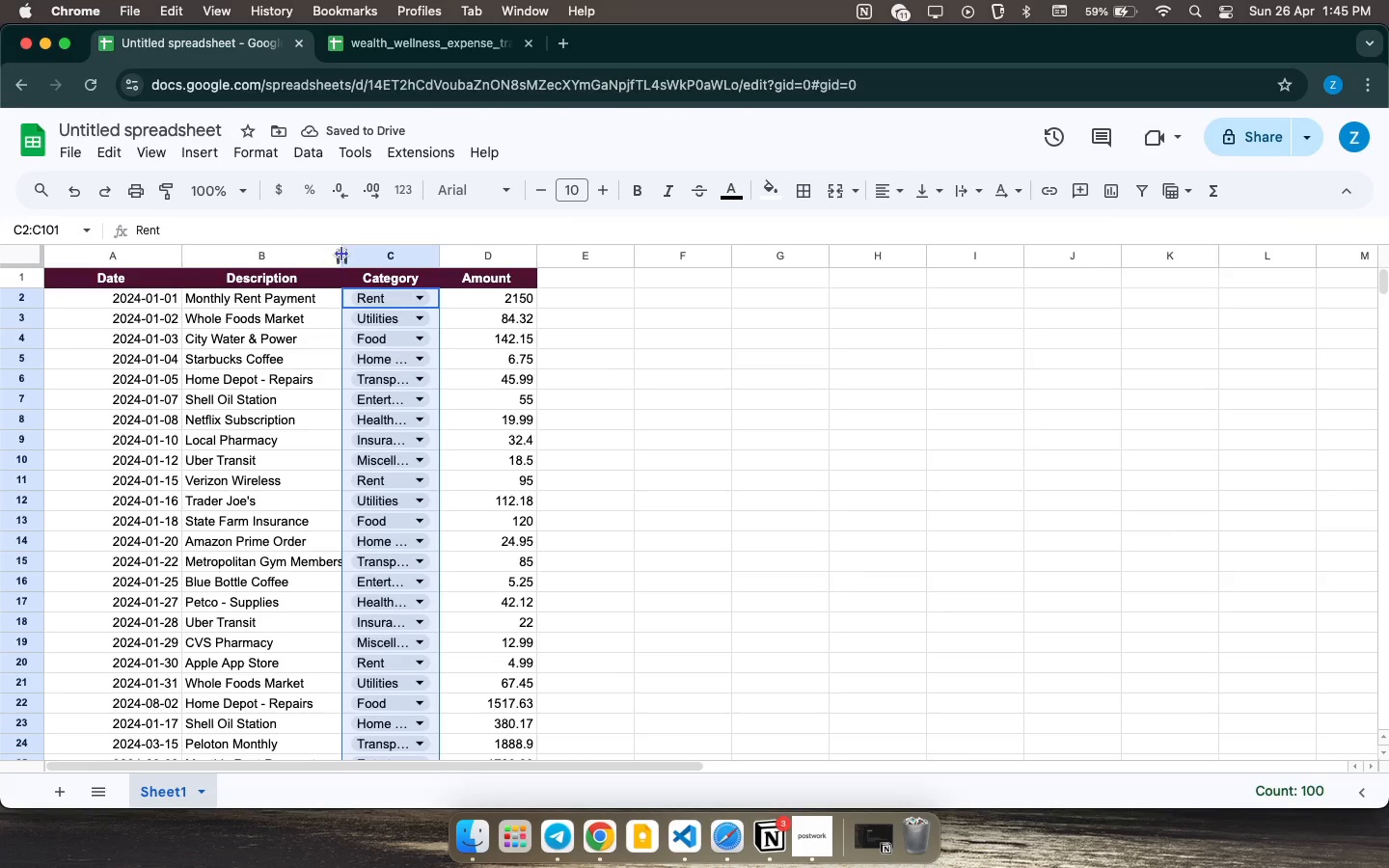 
left_click_drag(start_coordinate=[342, 252], to_coordinate=[353, 249])
 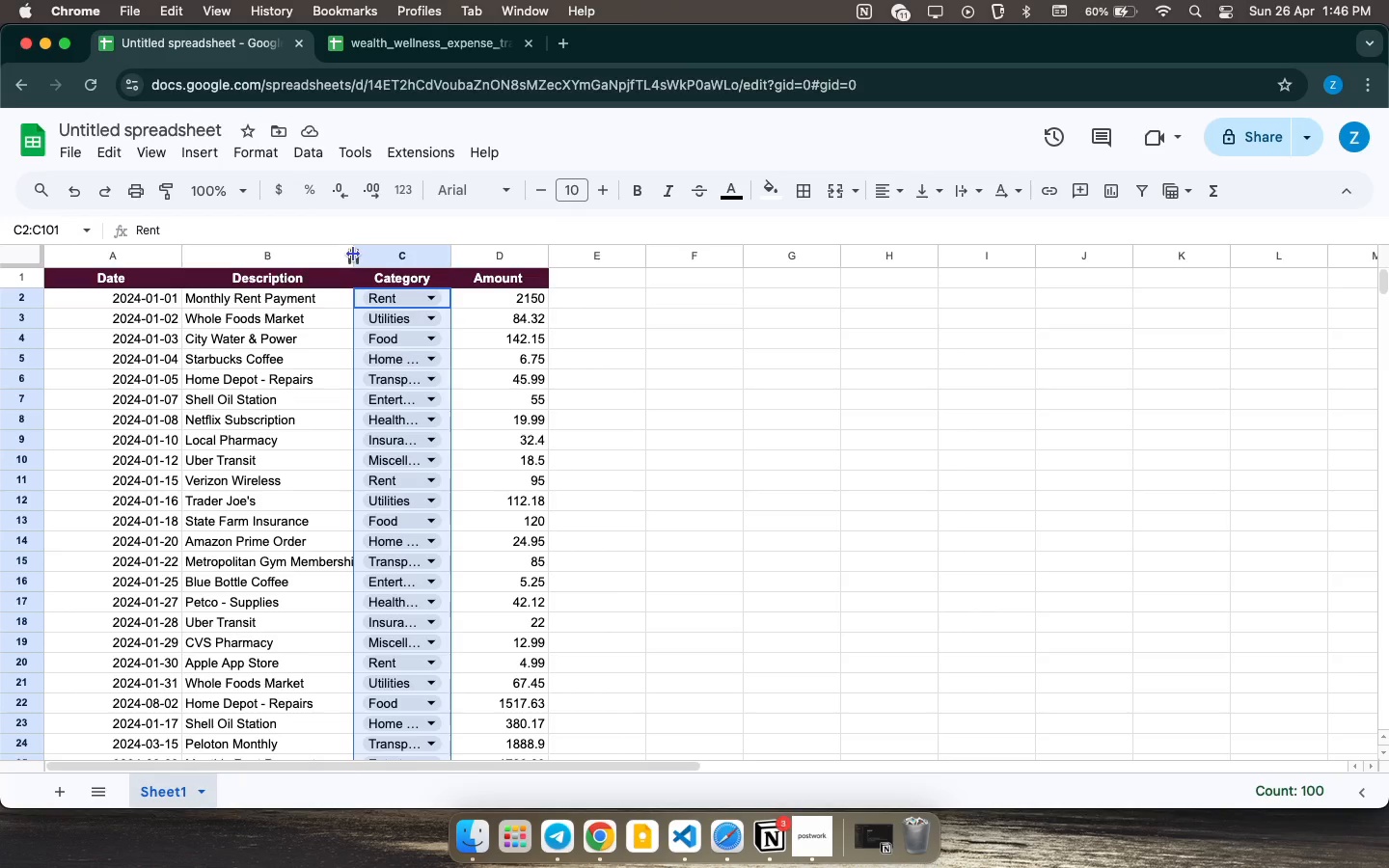 
wait(64.73)
 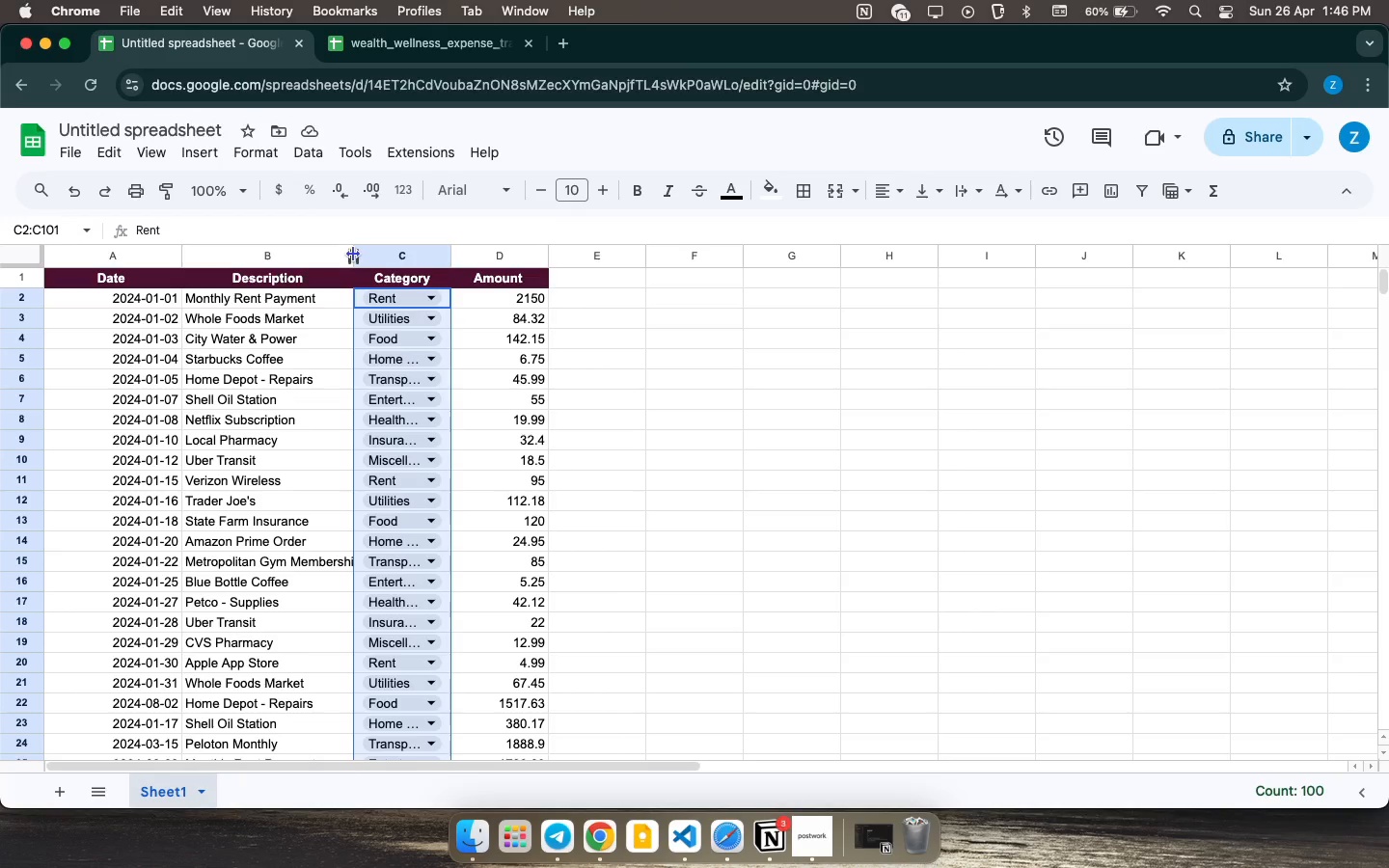 
left_click_drag(start_coordinate=[184, 257], to_coordinate=[194, 254])
 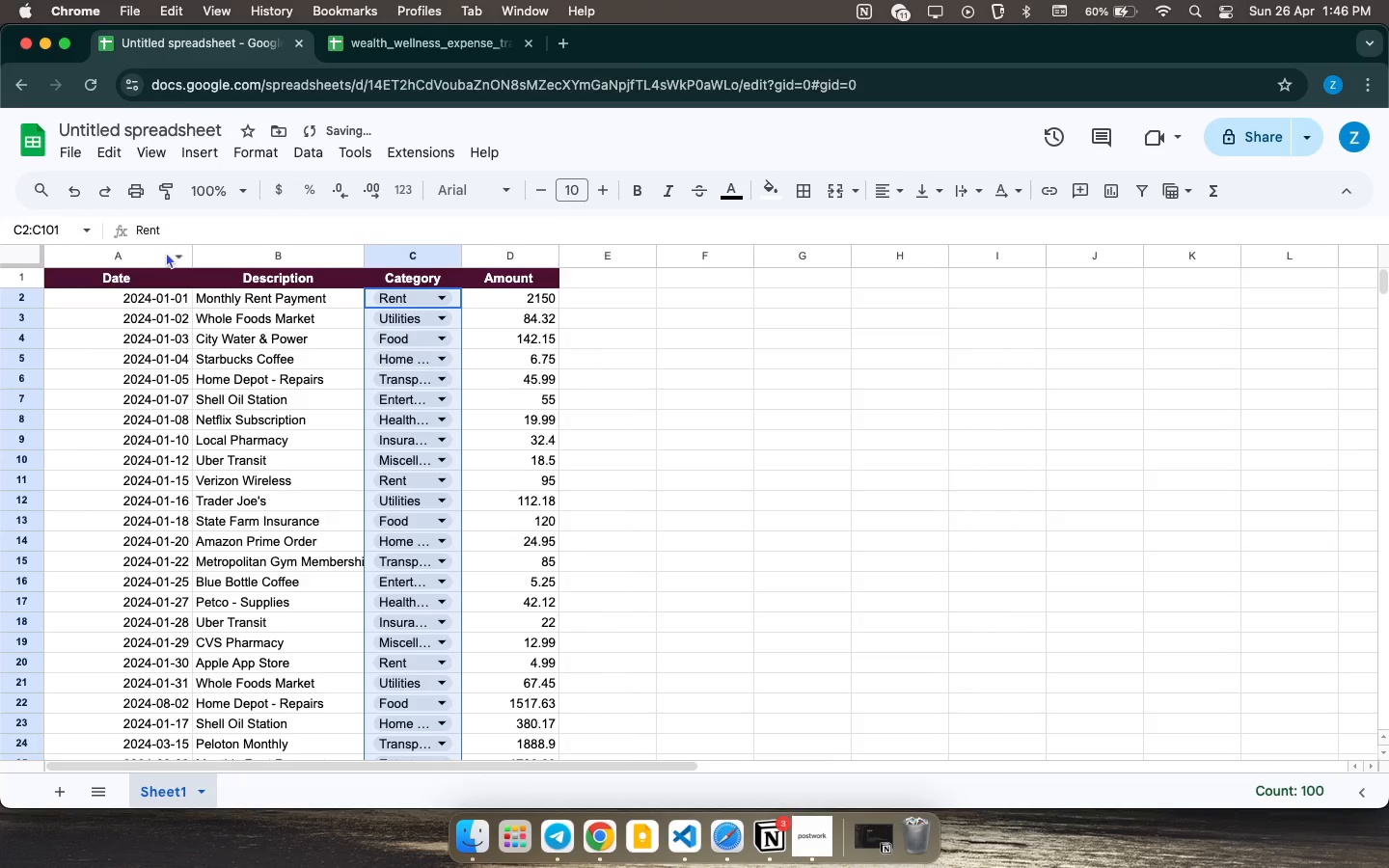 
left_click([160, 254])
 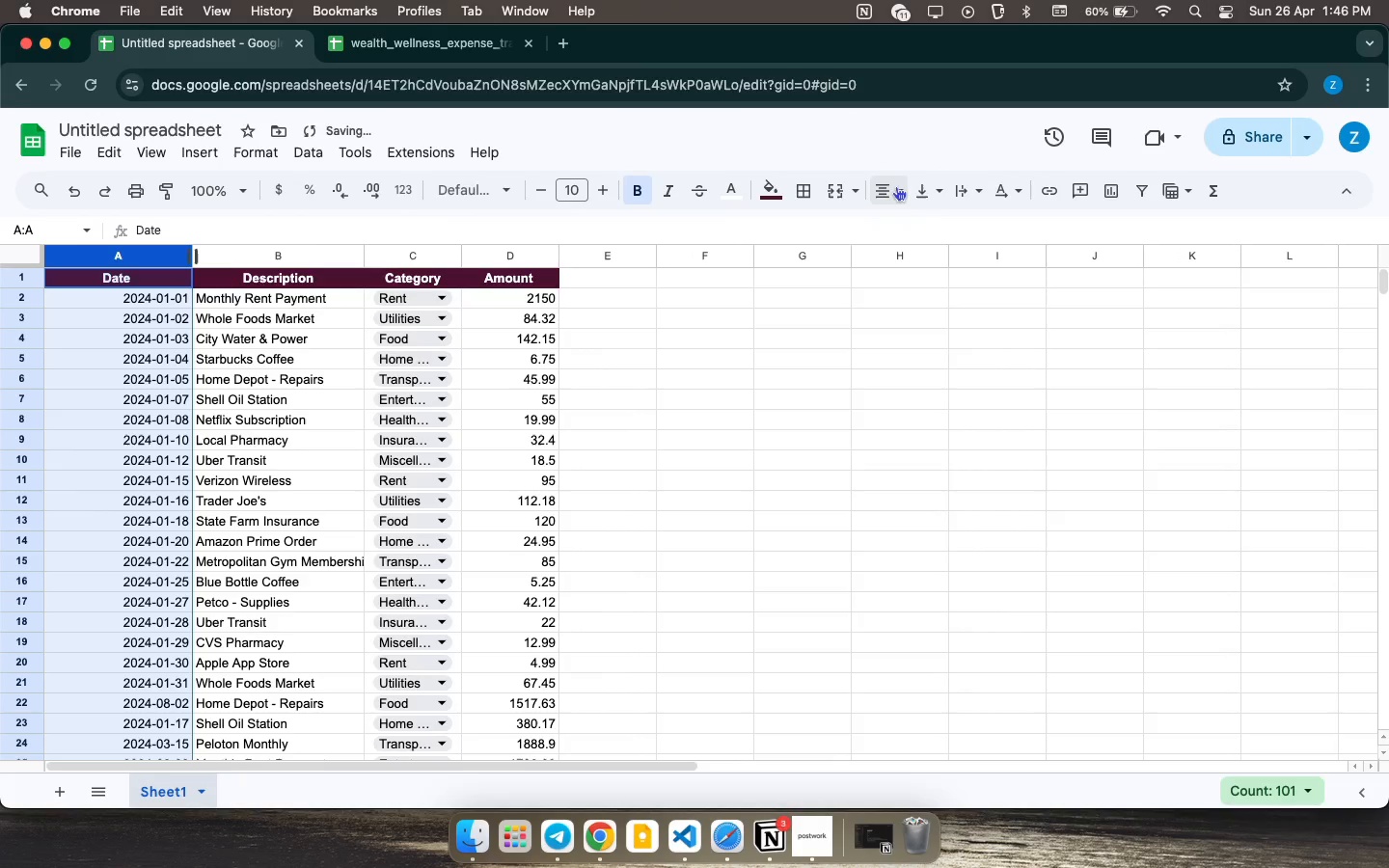 
left_click([886, 188])
 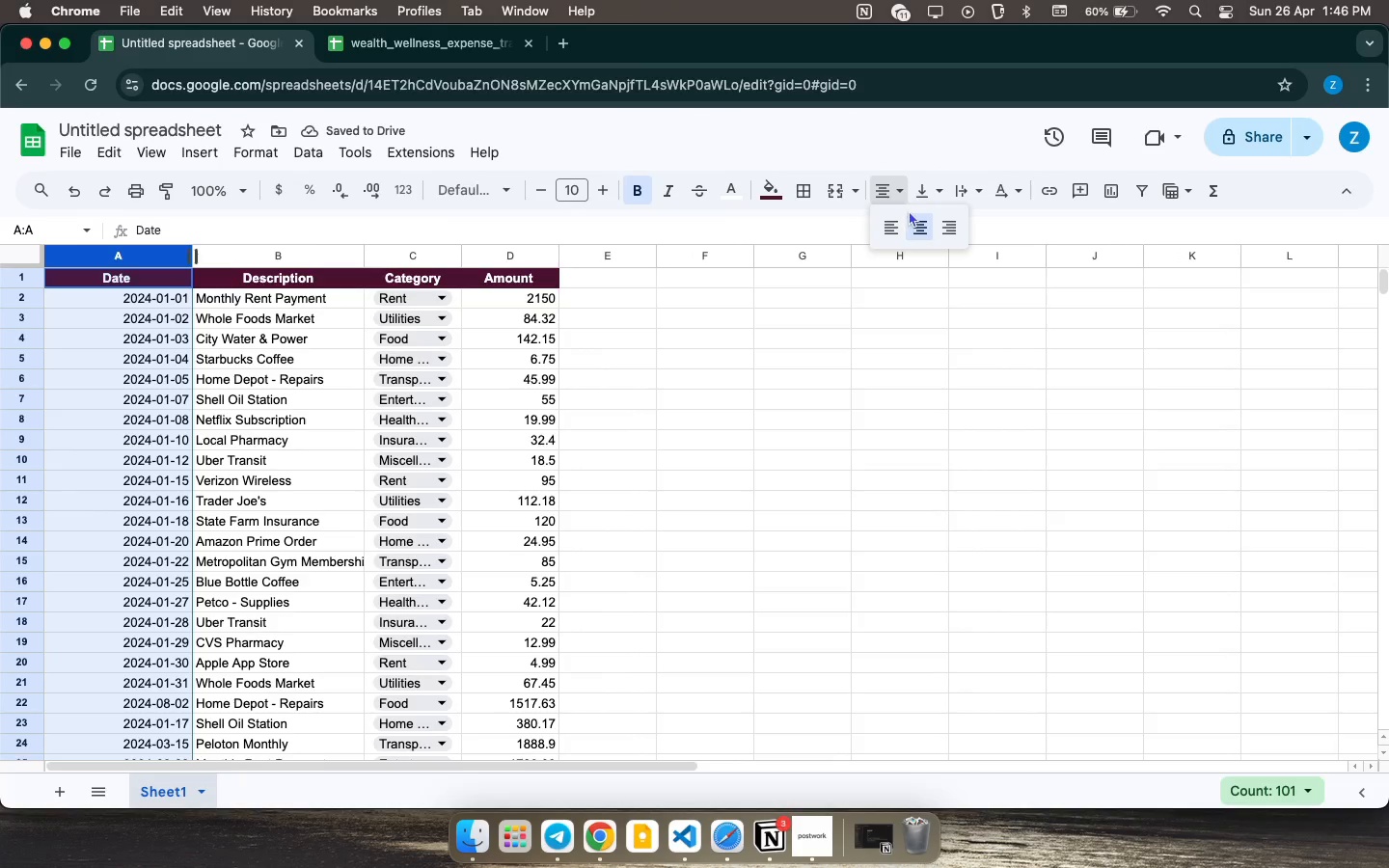 
left_click([915, 219])
 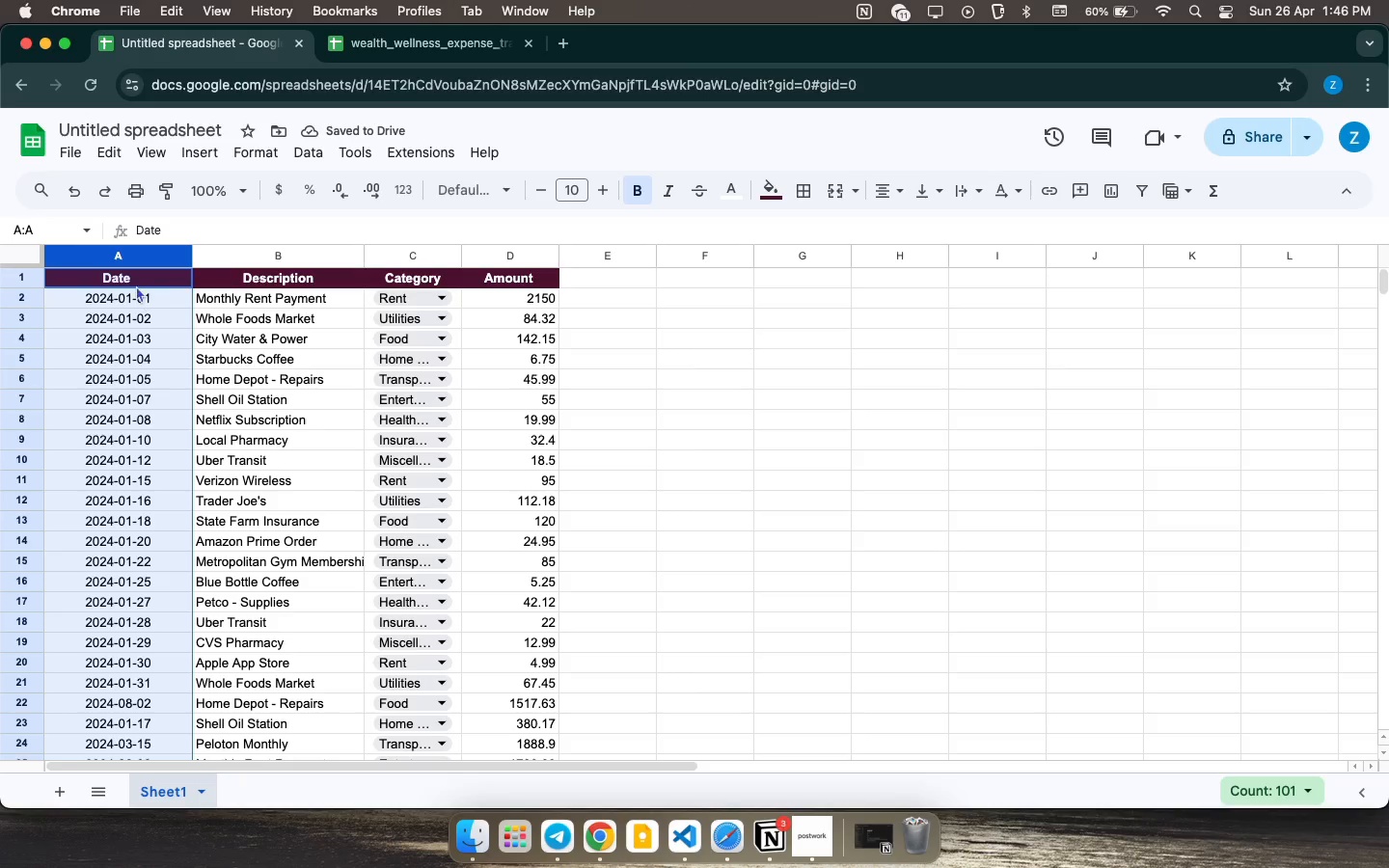 
left_click([608, 340])
 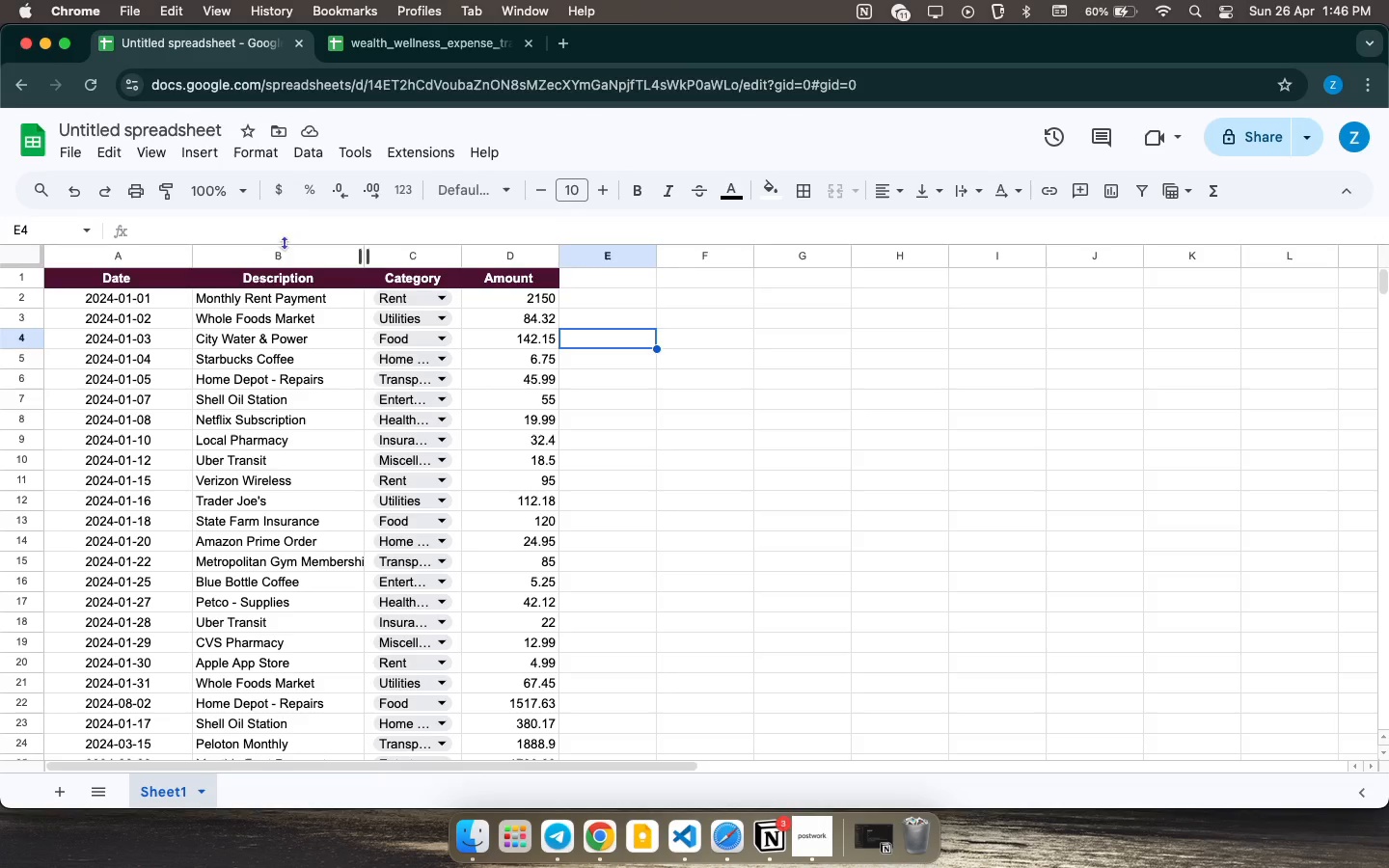 
left_click([286, 251])
 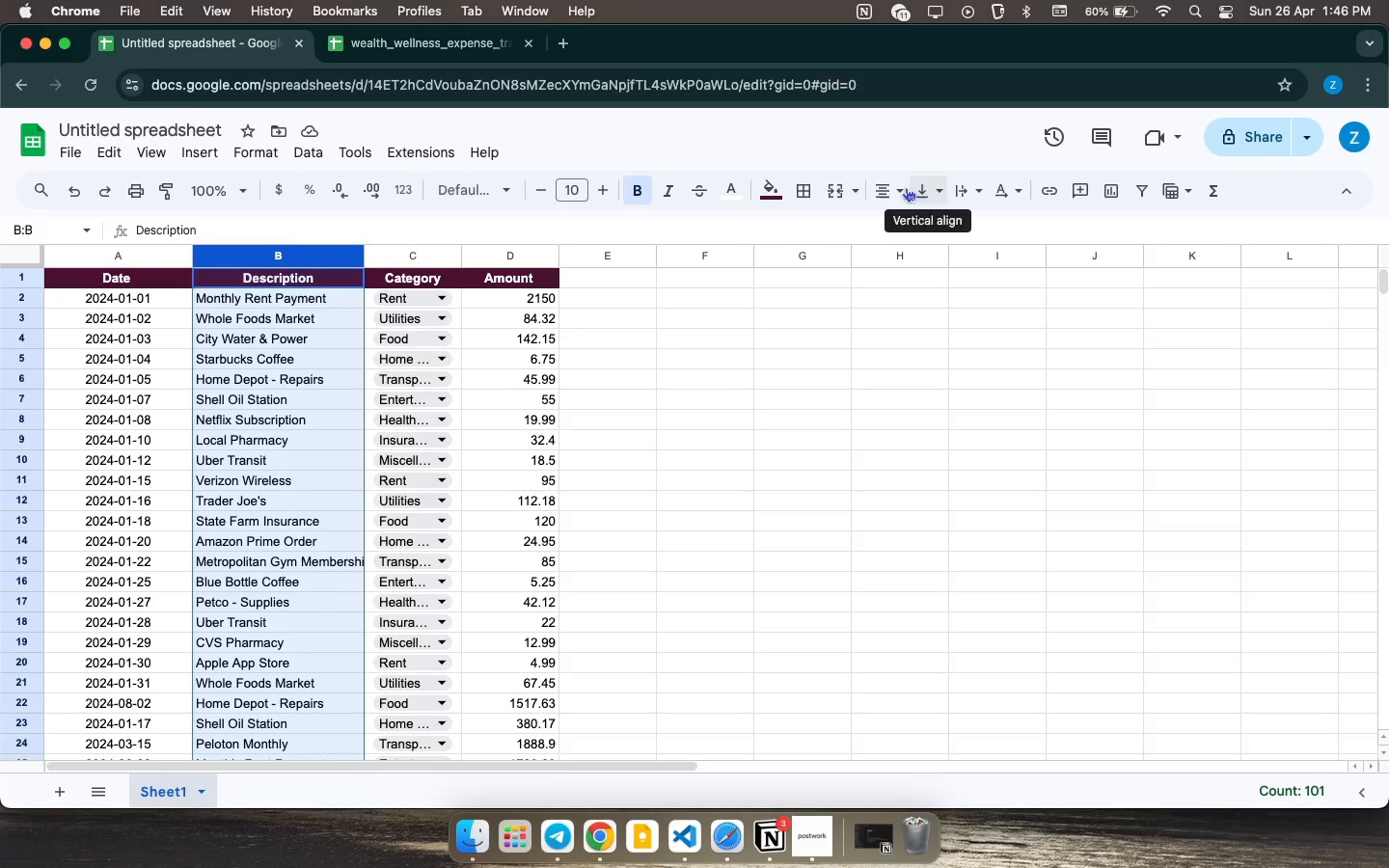 
left_click([905, 187])
 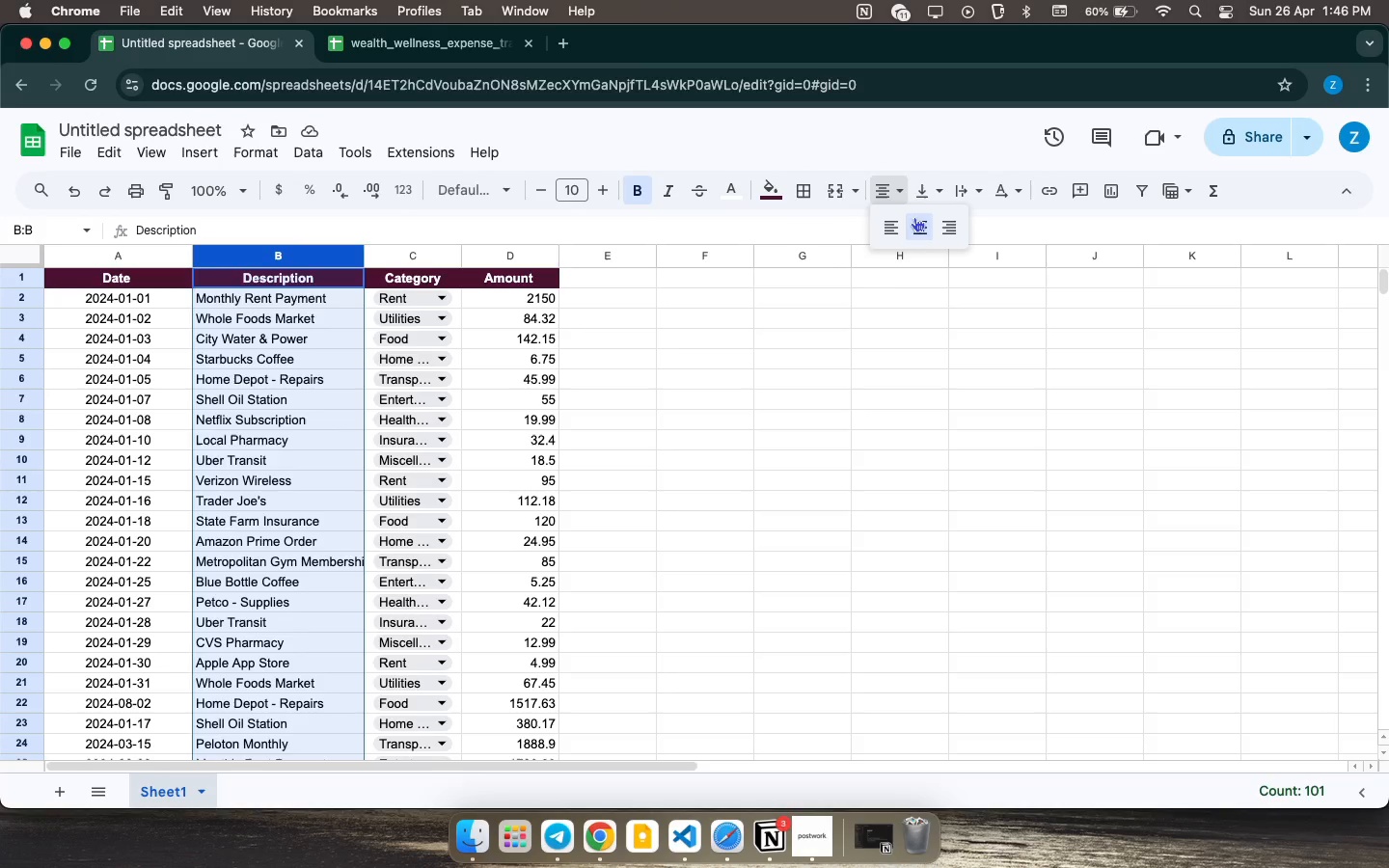 
left_click([914, 217])
 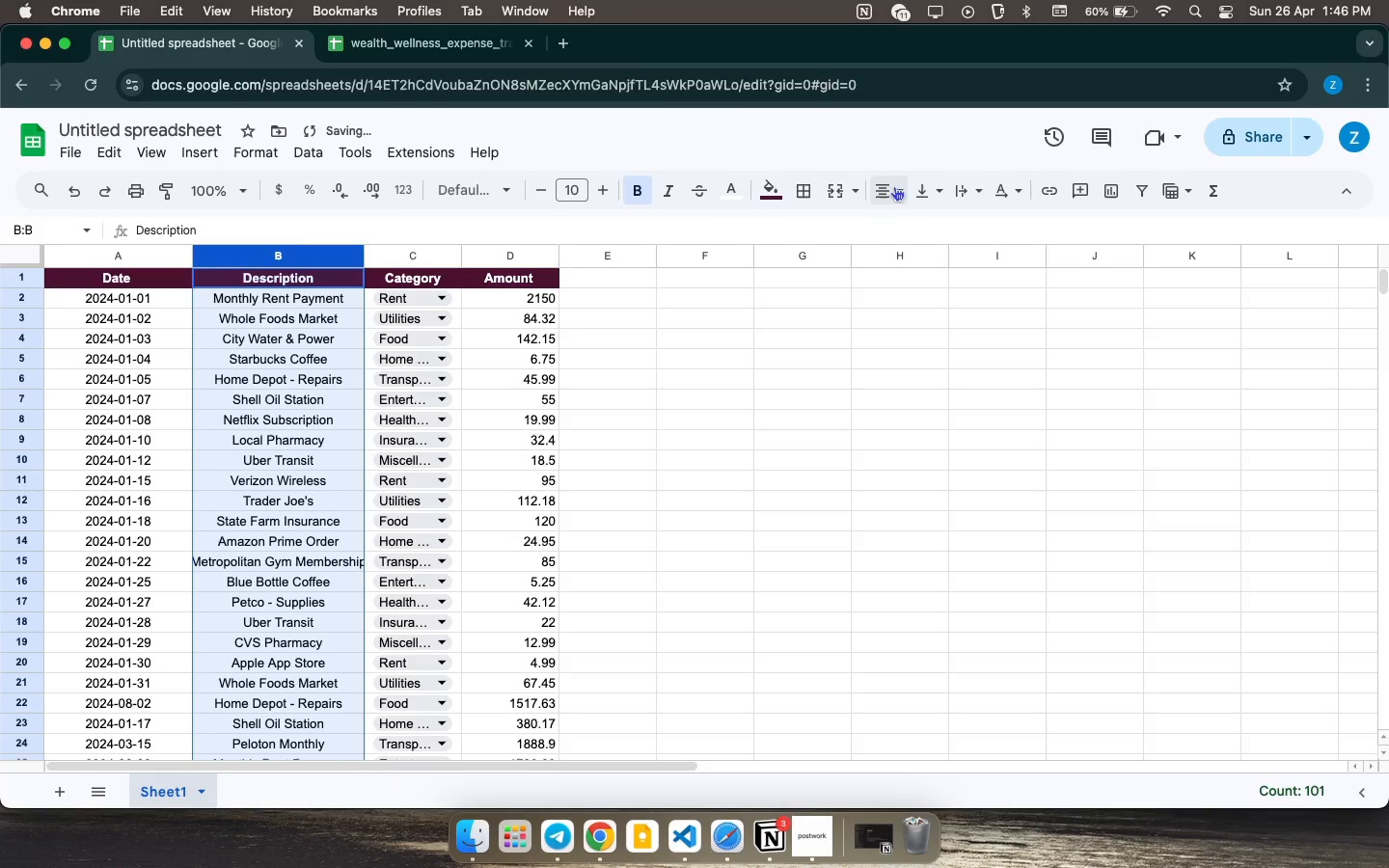 
left_click([891, 186])
 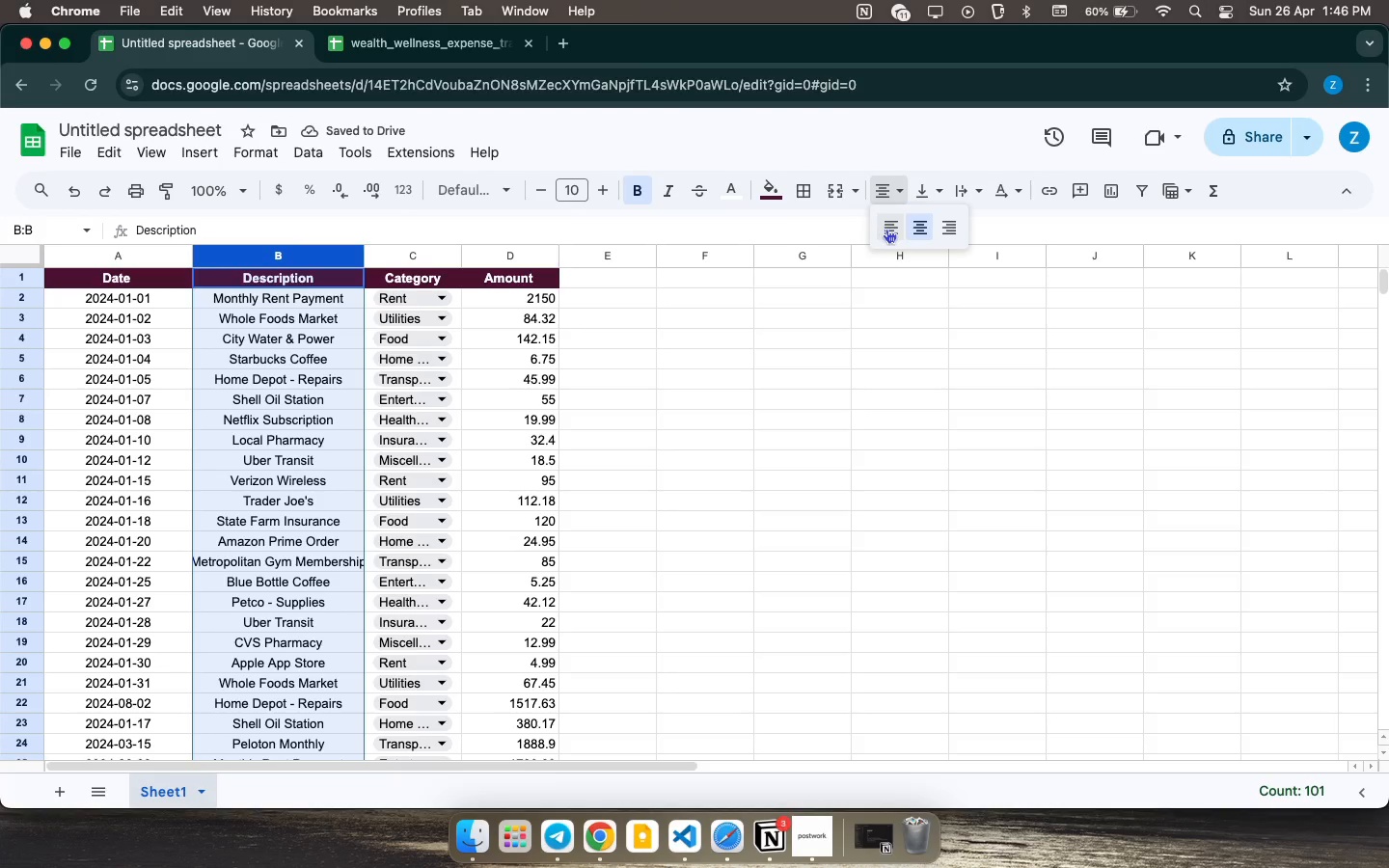 
left_click([886, 229])
 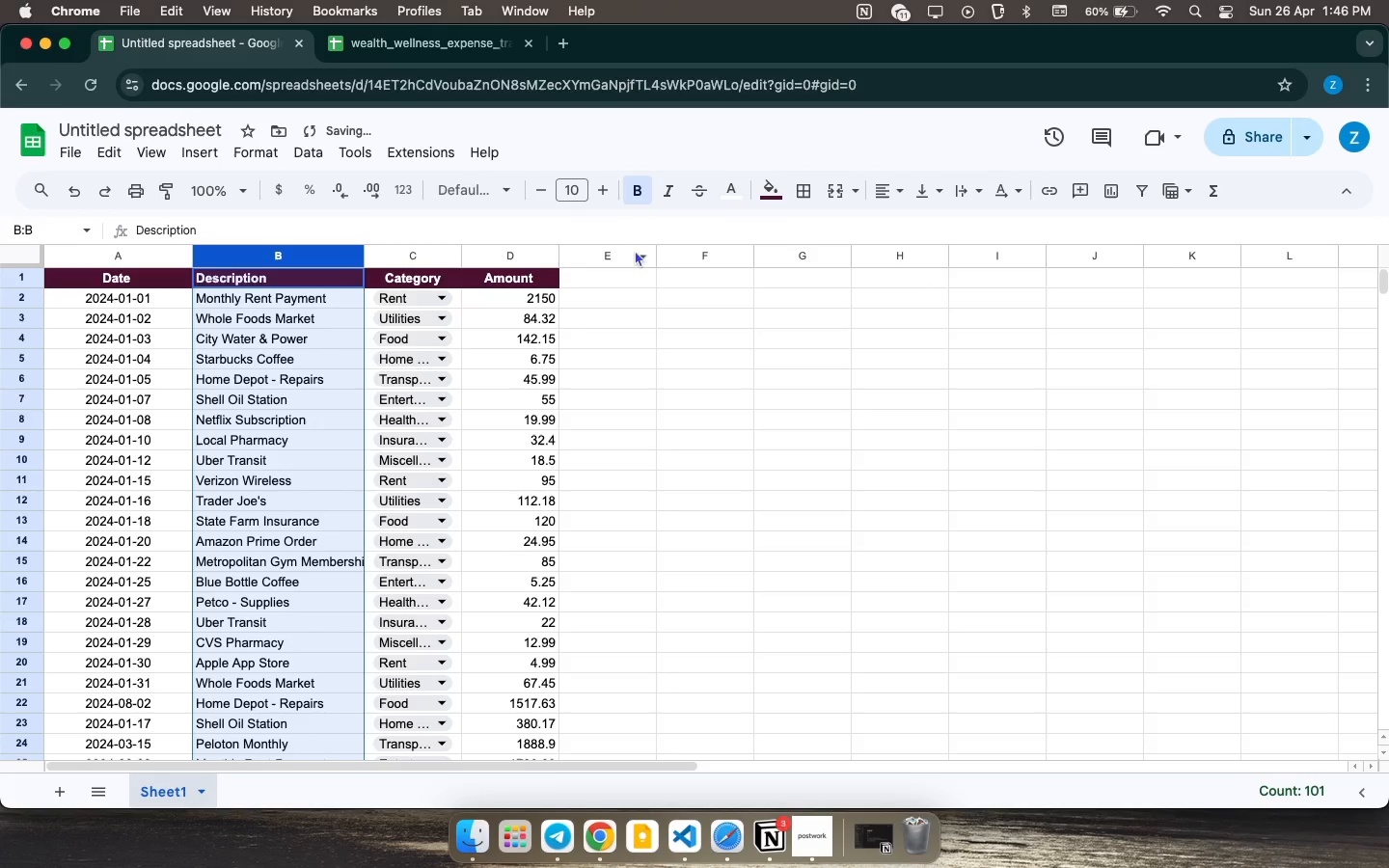 
left_click([650, 285])
 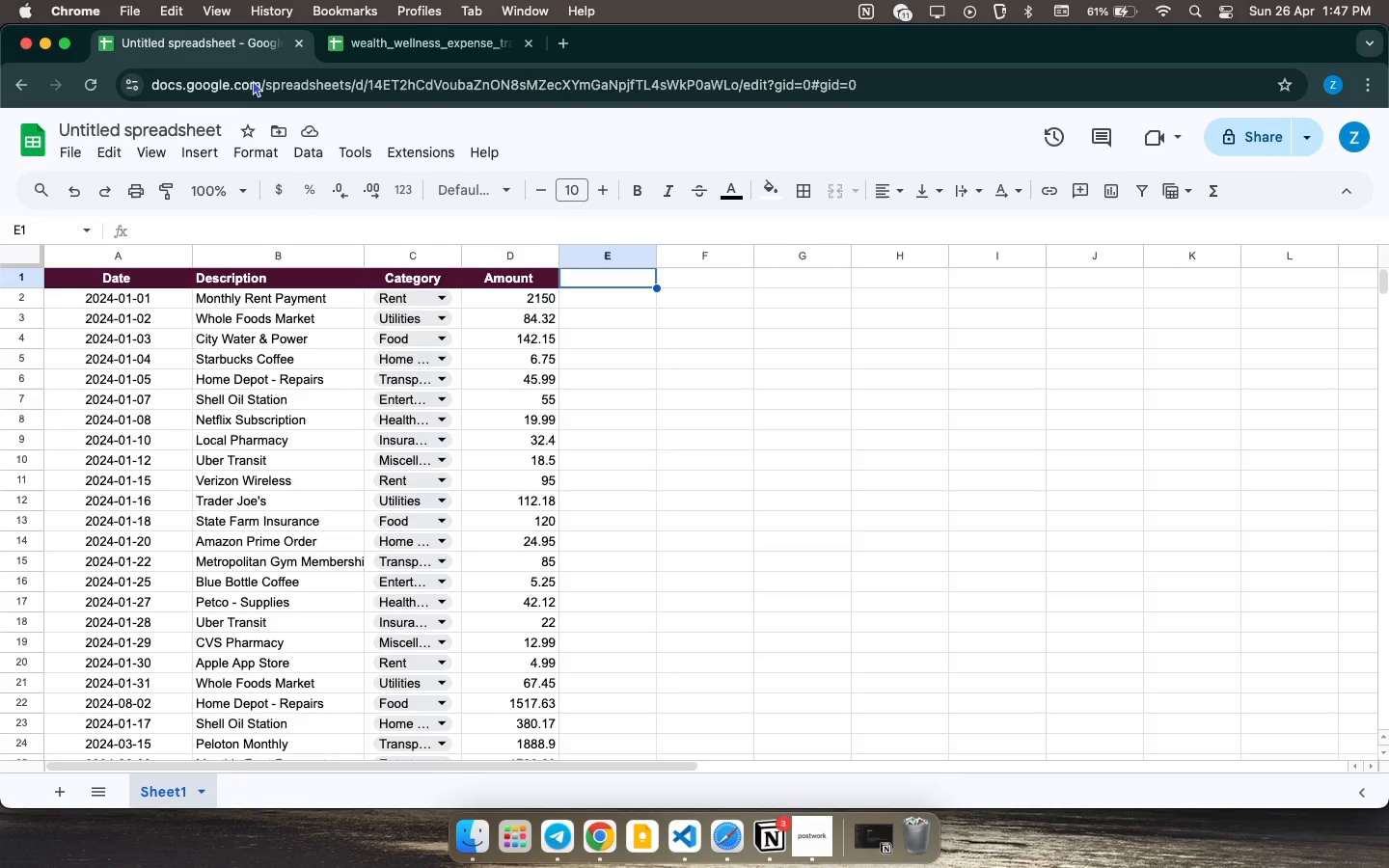 
wait(37.38)
 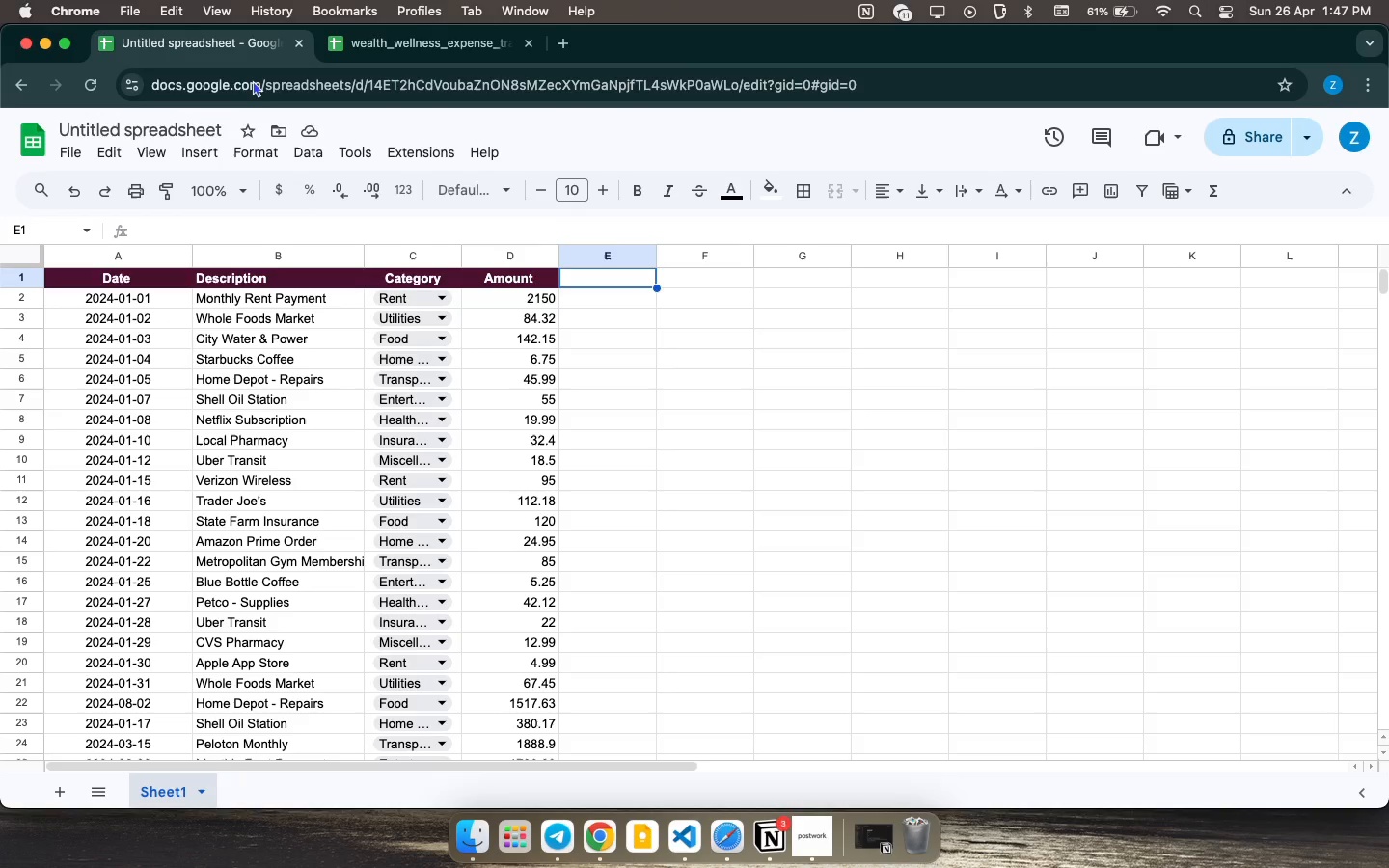 
left_click_drag(start_coordinate=[465, 258], to_coordinate=[519, 254])
 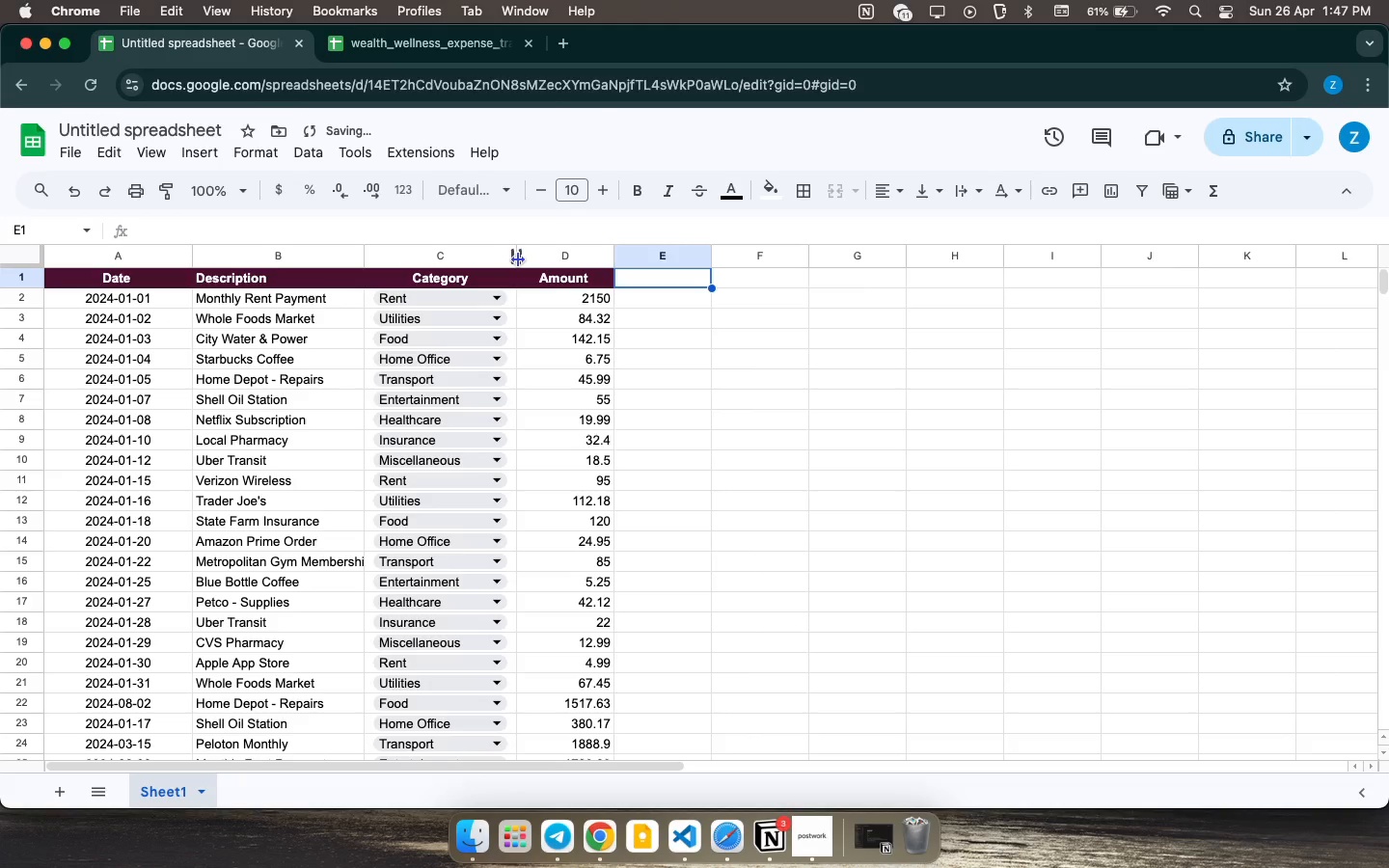 
left_click_drag(start_coordinate=[518, 259], to_coordinate=[504, 261])
 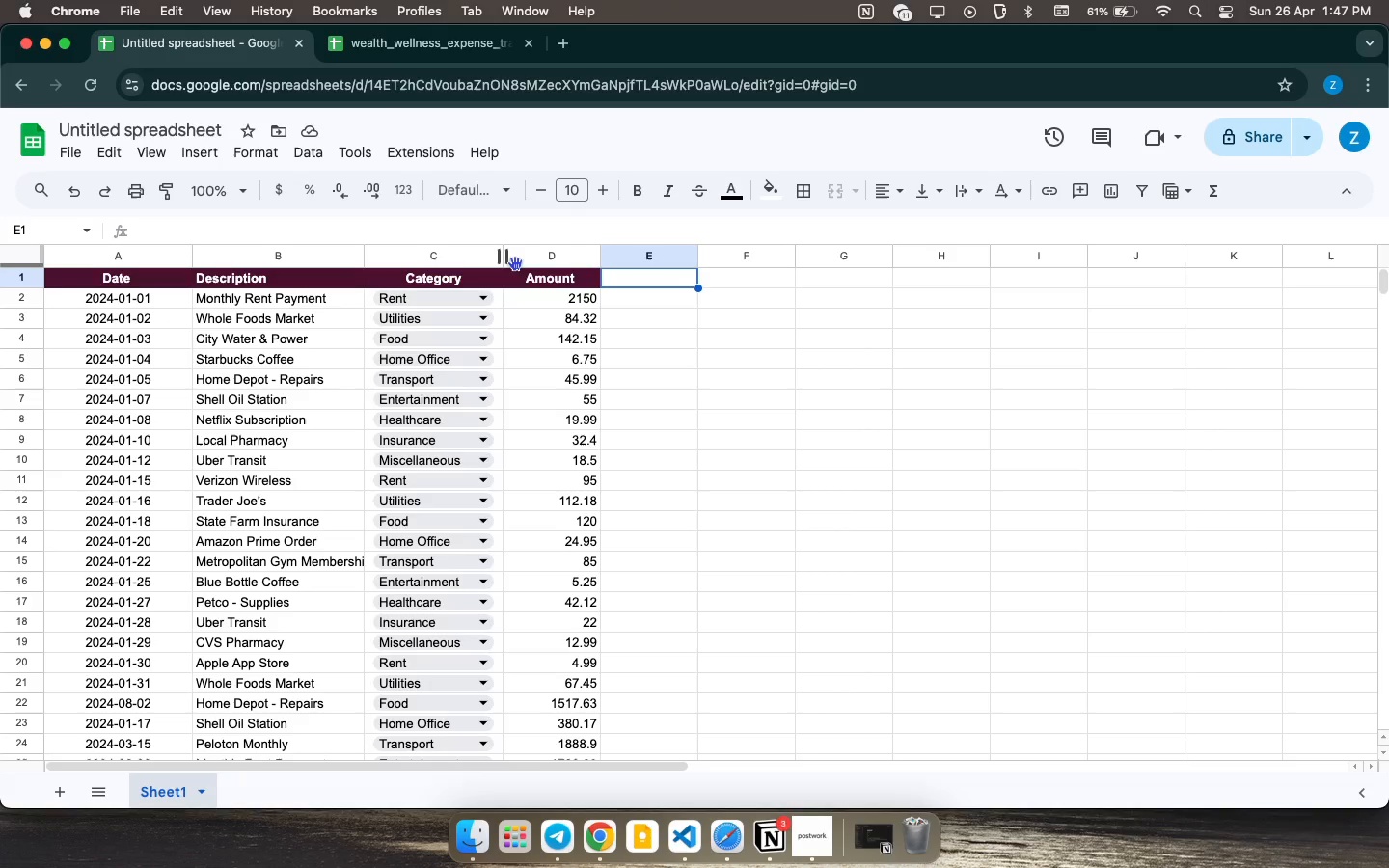 
wait(17.52)
 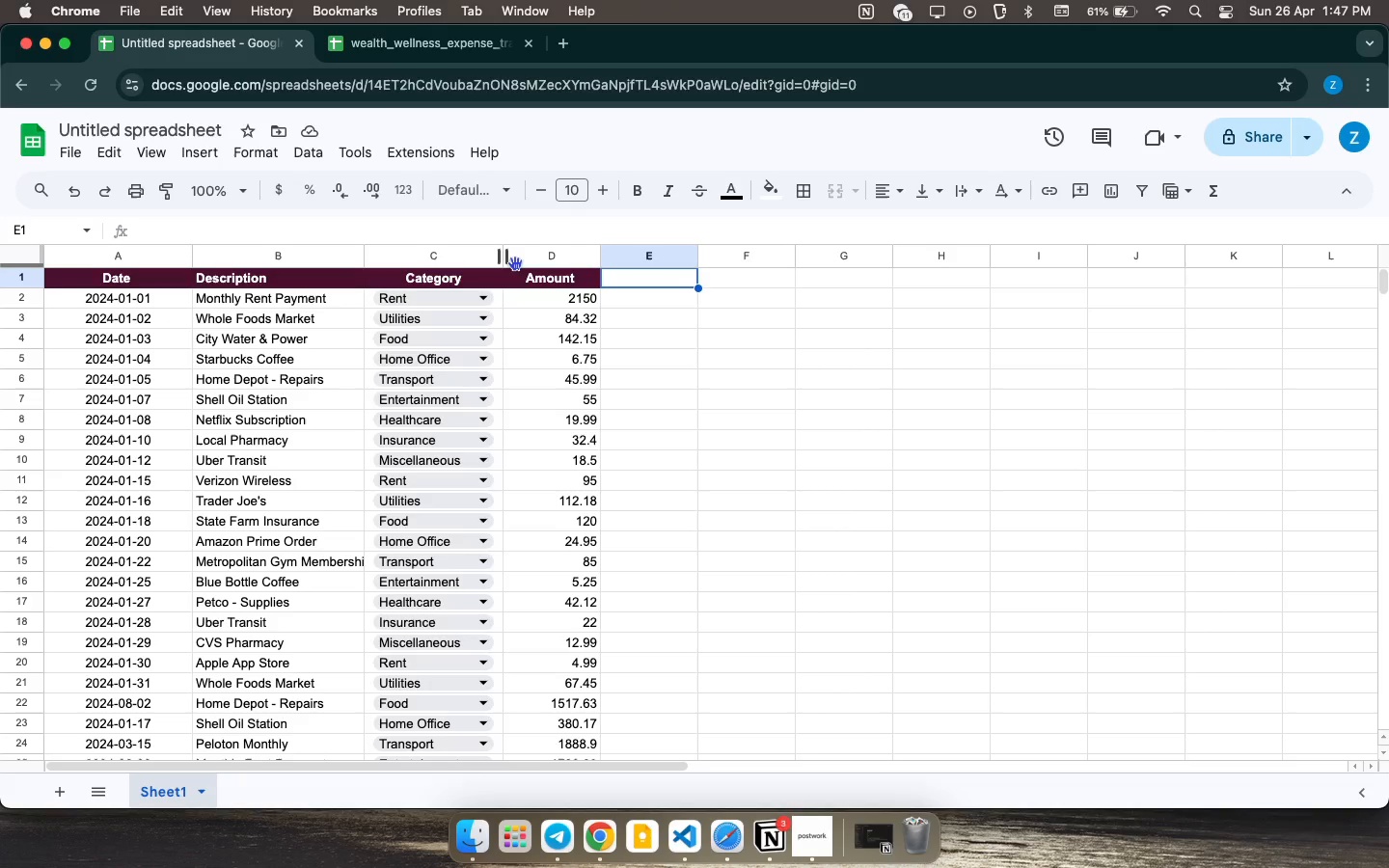 
left_click([548, 396])
 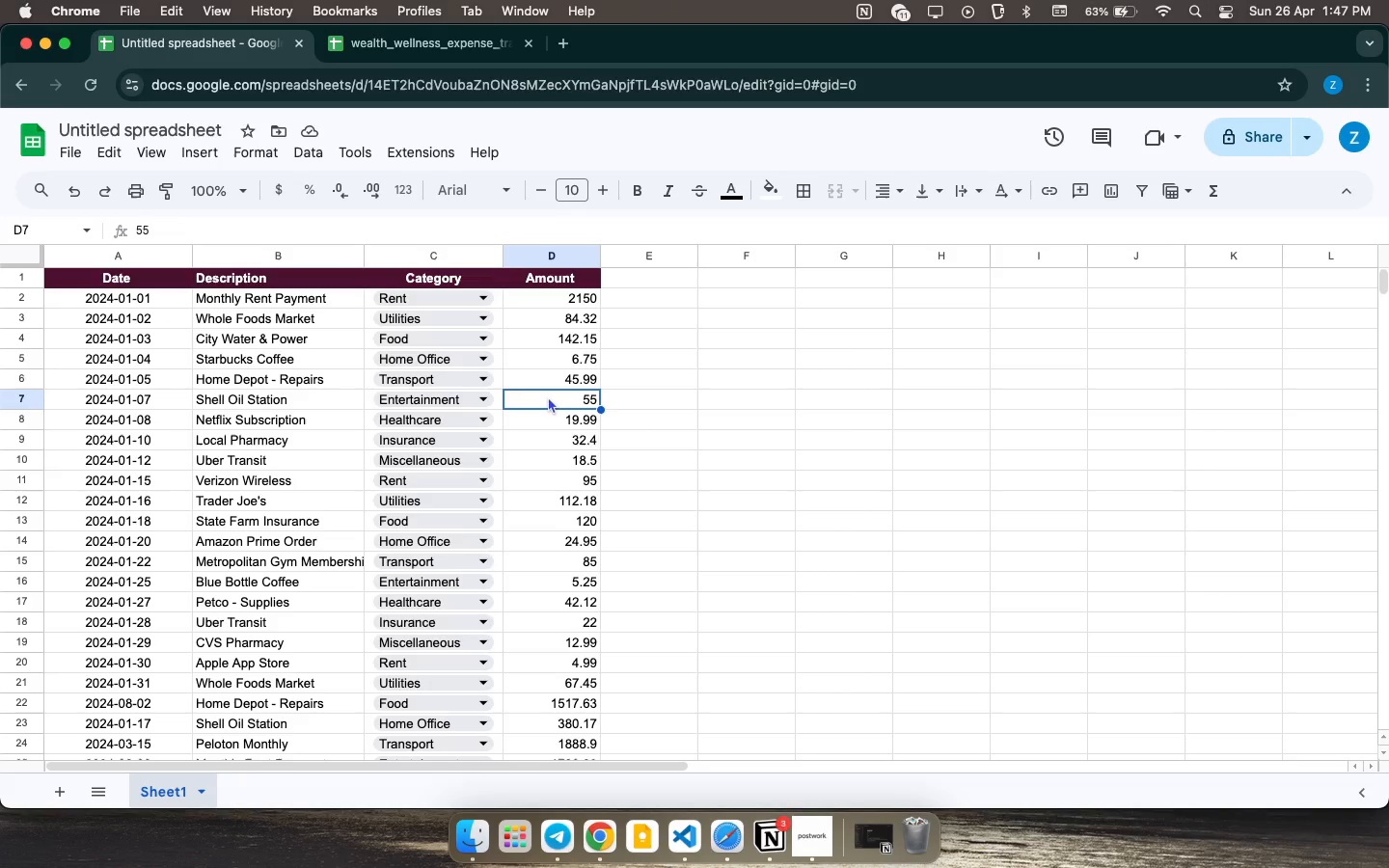 
wait(25.86)
 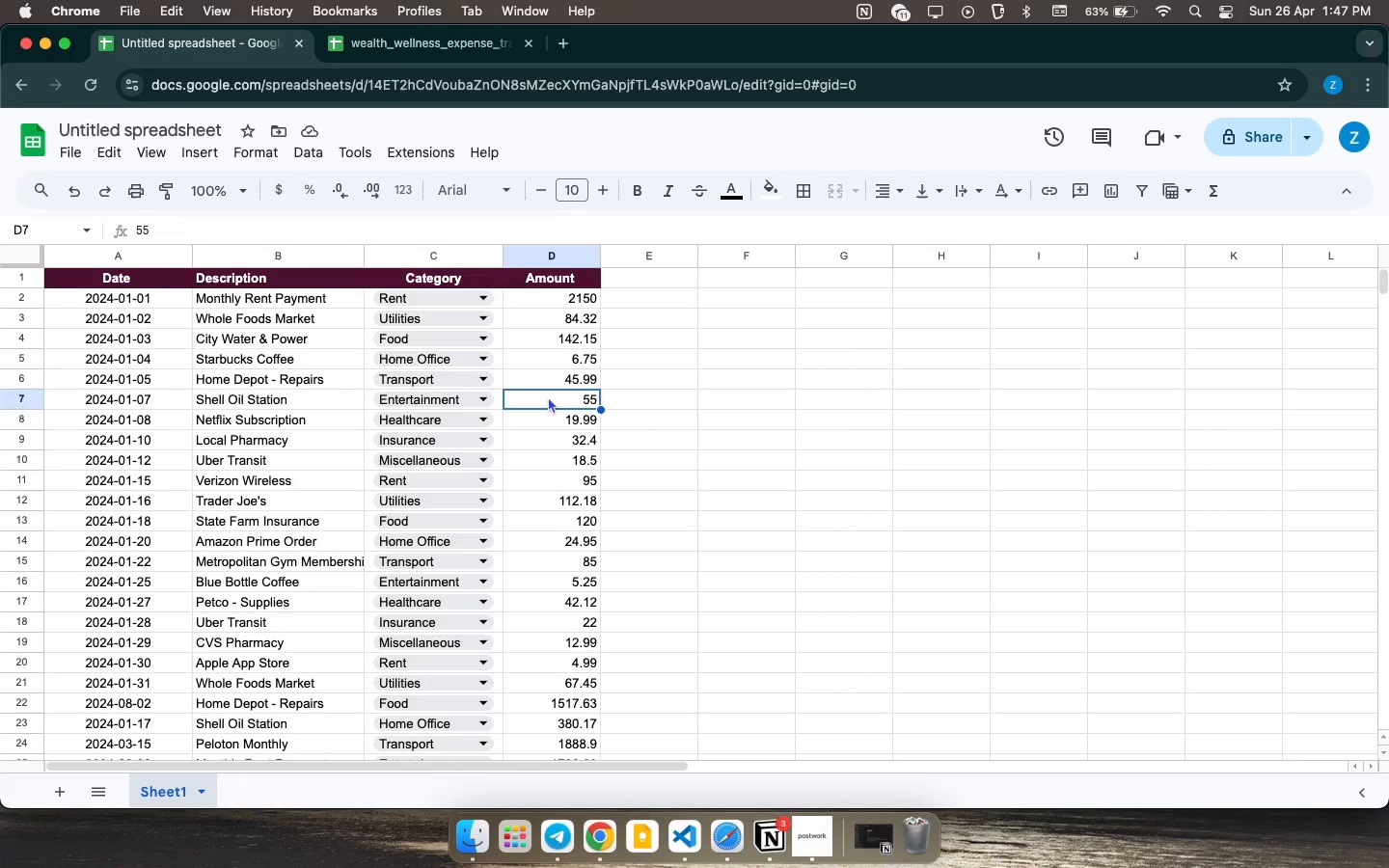 
left_click_drag(start_coordinate=[602, 261], to_coordinate=[613, 259])
 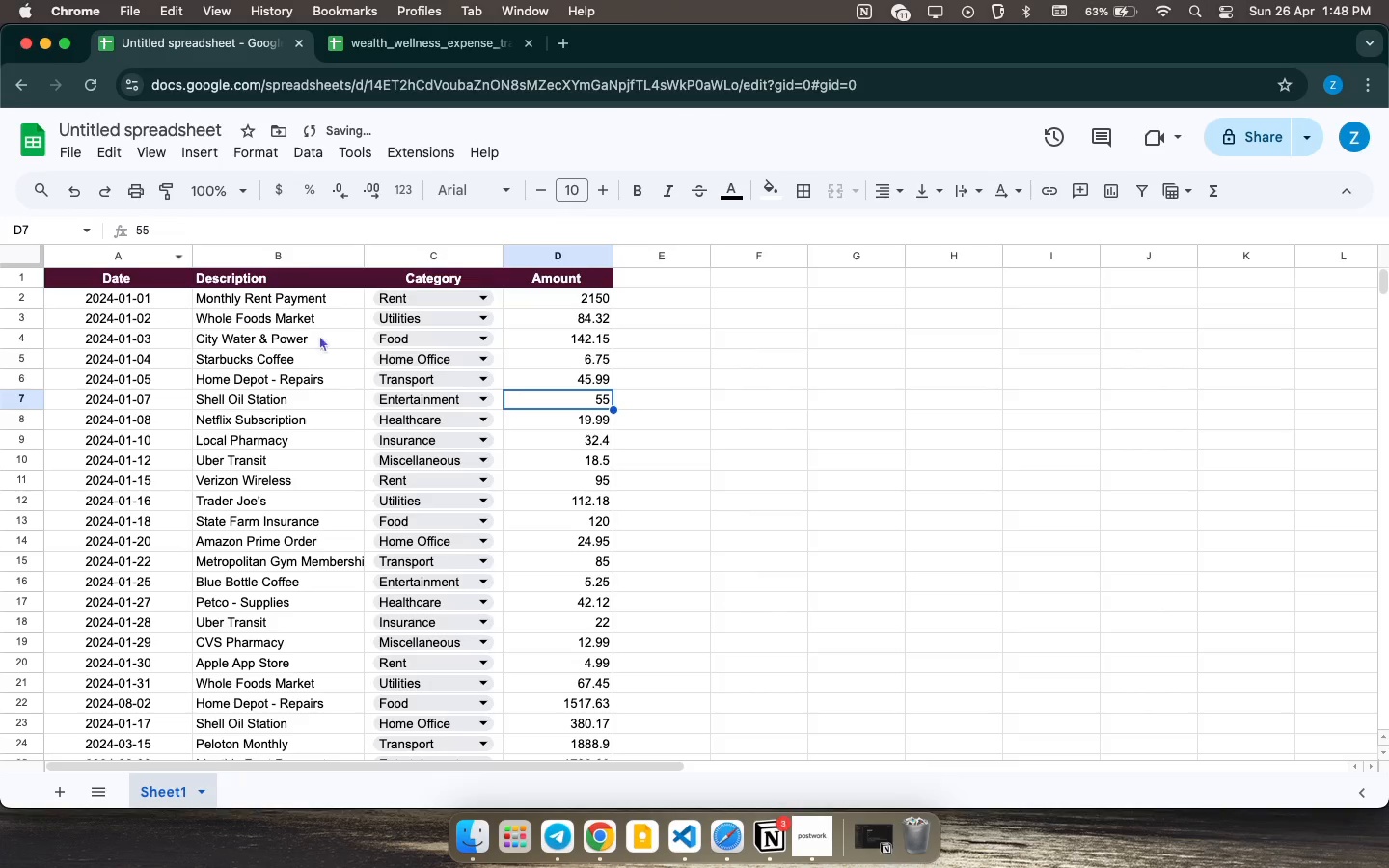 
scroll: coordinate [342, 495], scroll_direction: down, amount: 43.0
 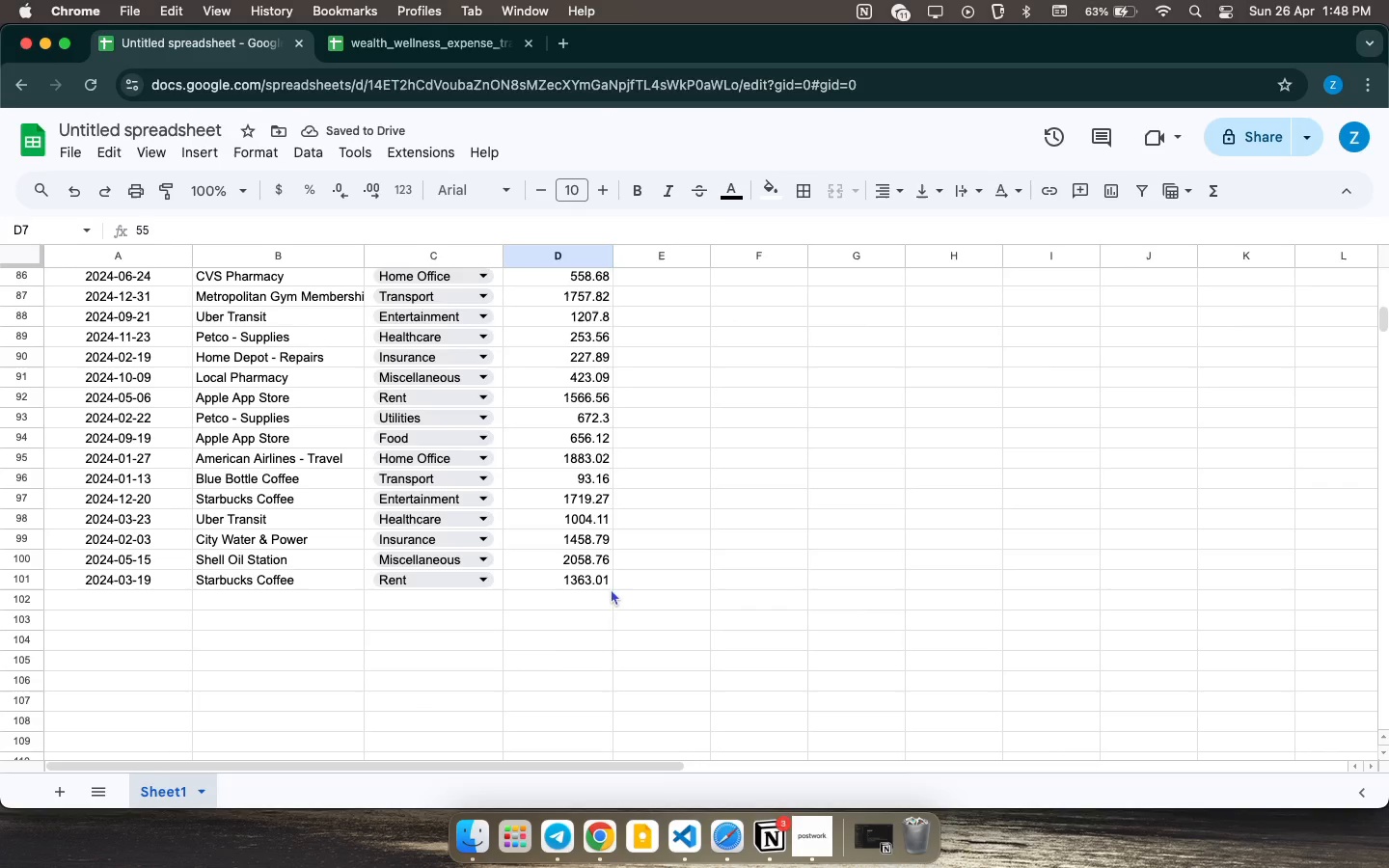 
left_click_drag(start_coordinate=[605, 582], to_coordinate=[127, 81])
 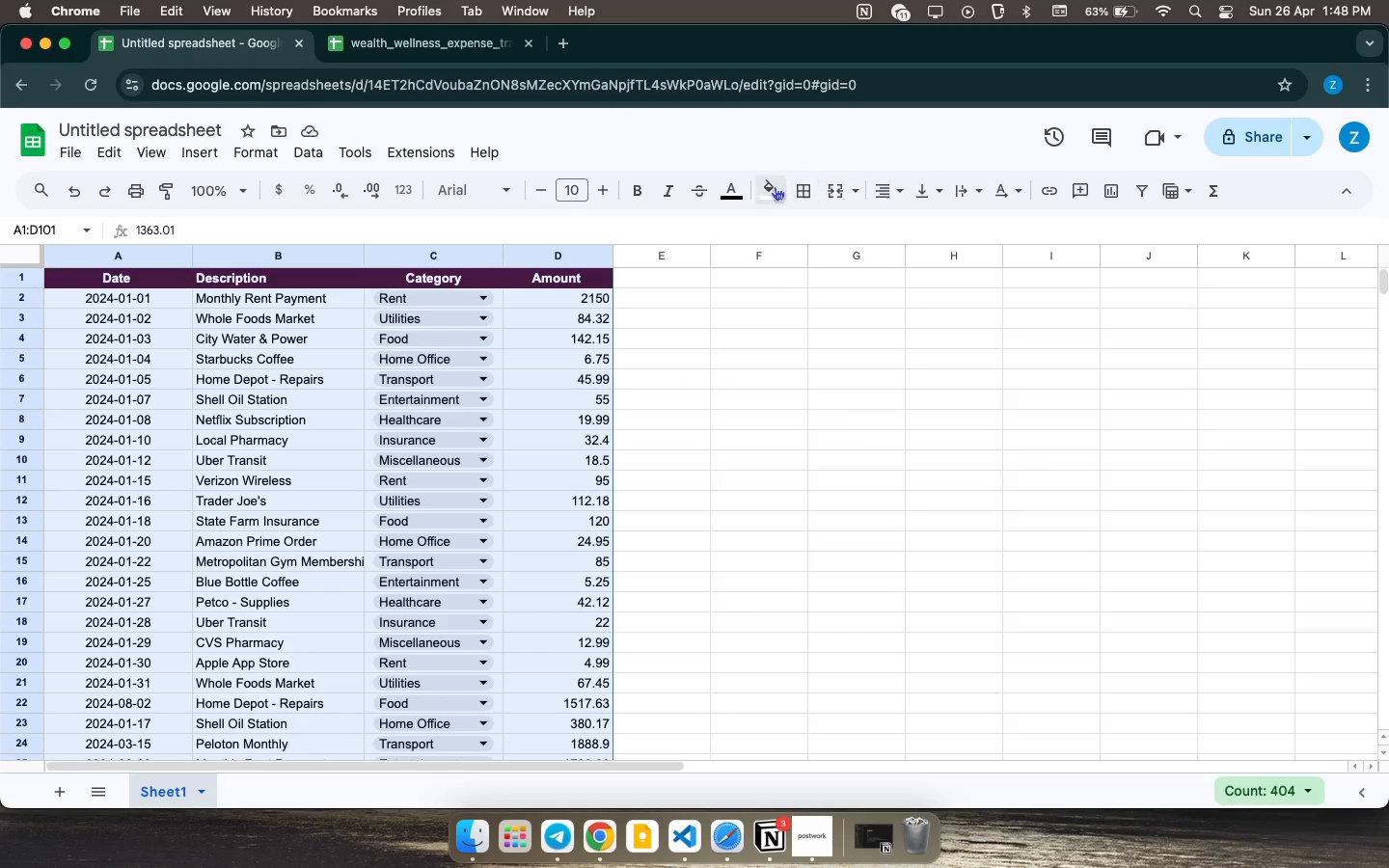 
left_click([775, 186])
 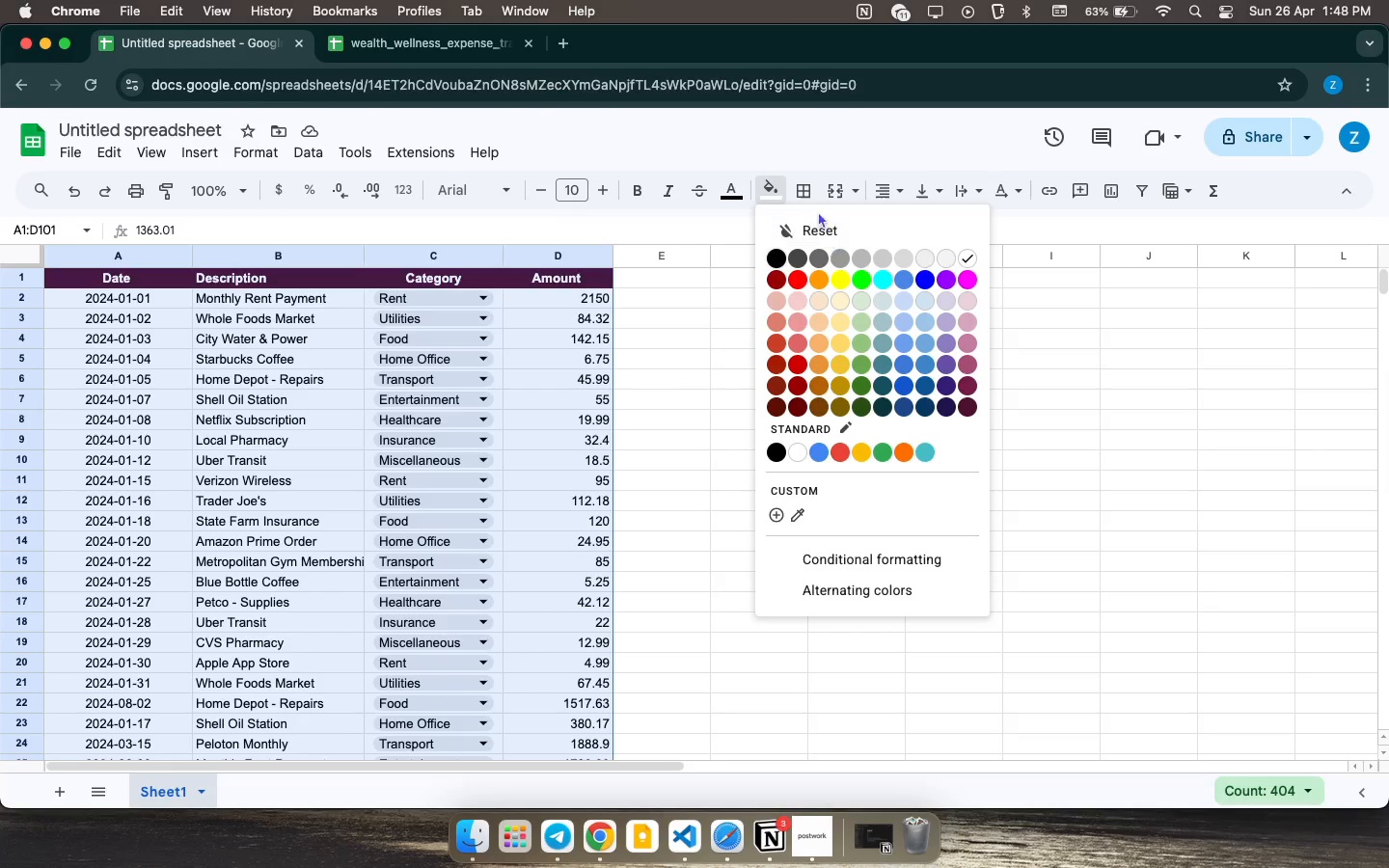 
left_click([799, 187])
 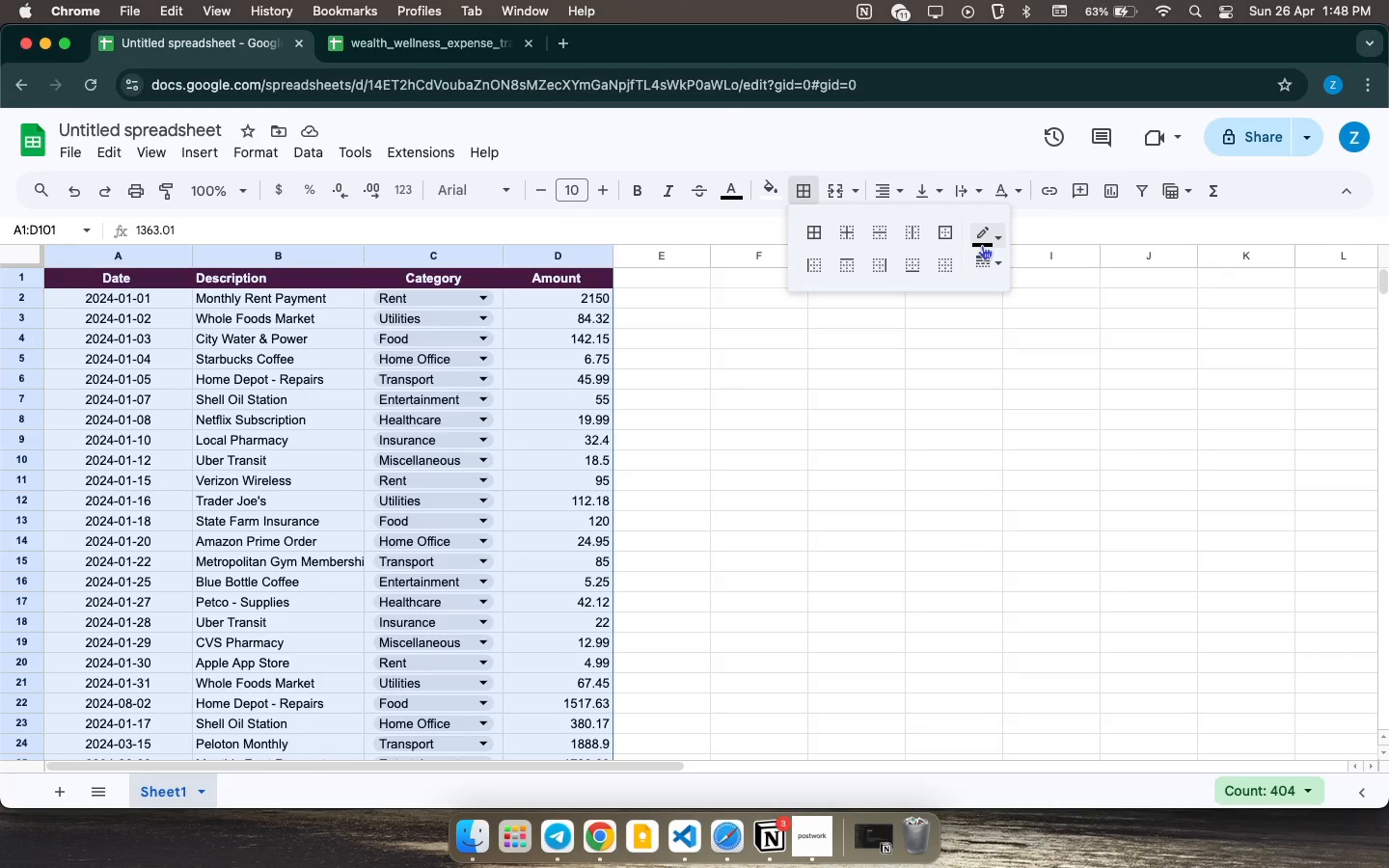 
left_click([991, 244])
 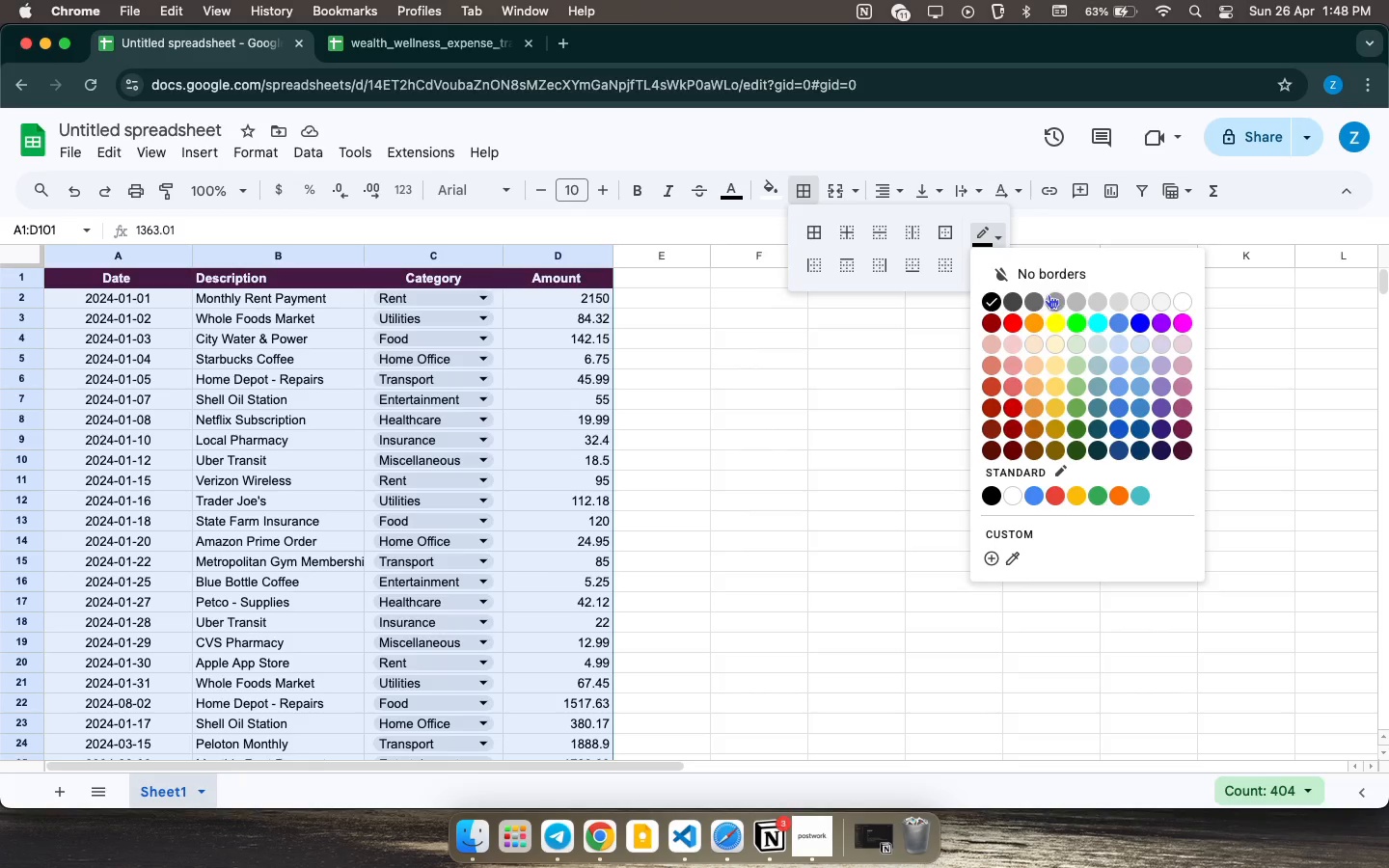 
left_click([1049, 294])
 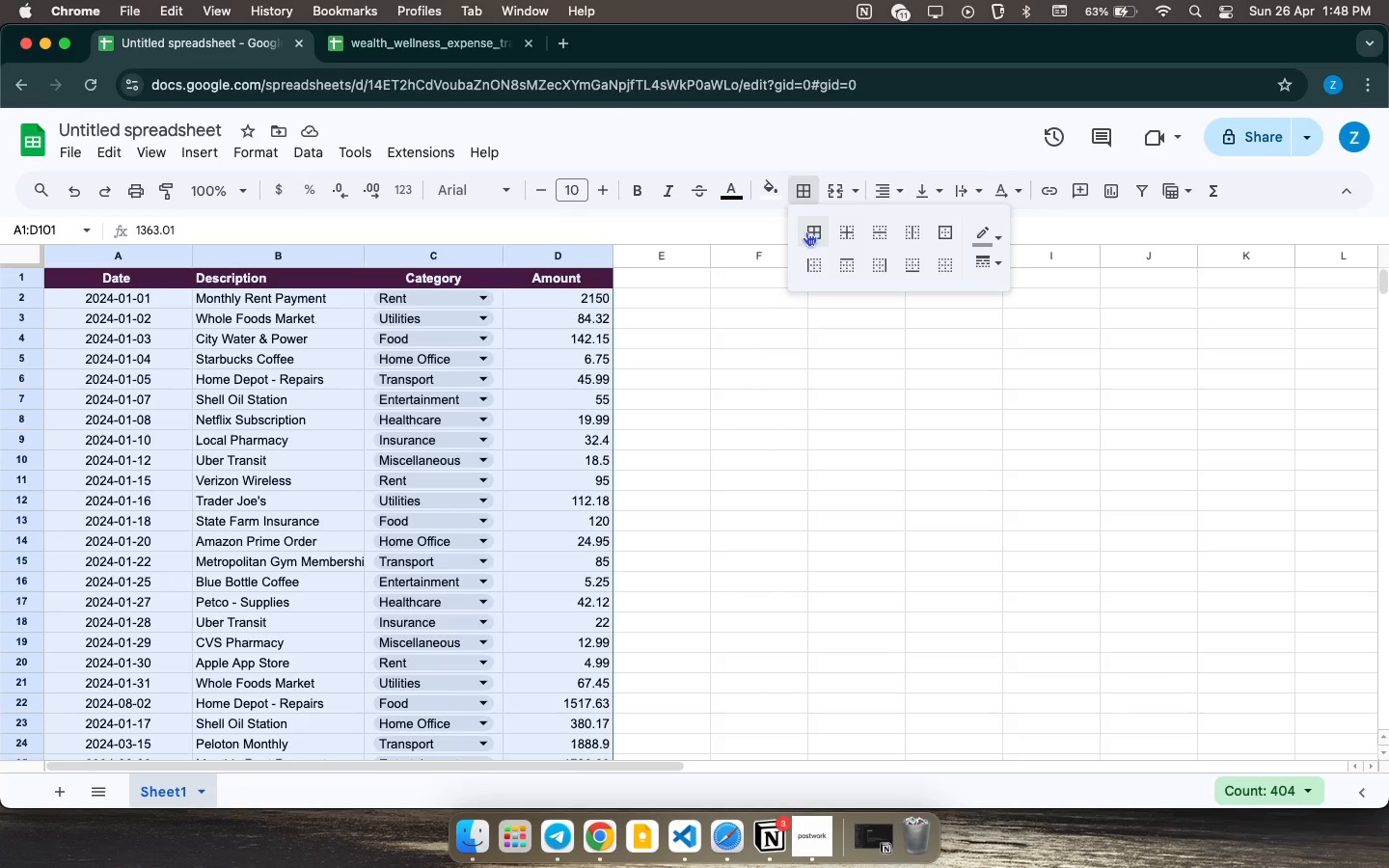 
left_click([808, 232])
 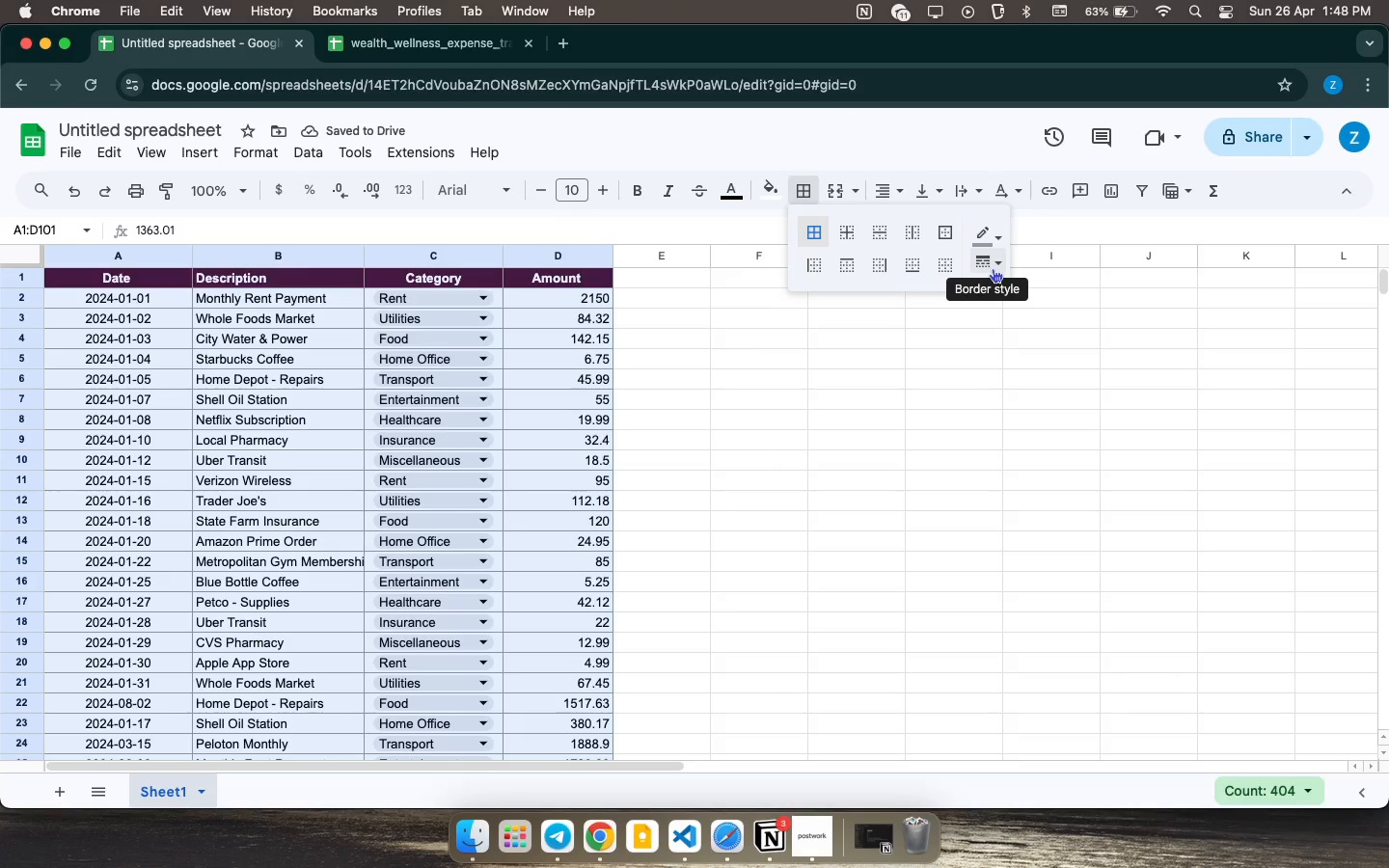 
left_click([842, 366])
 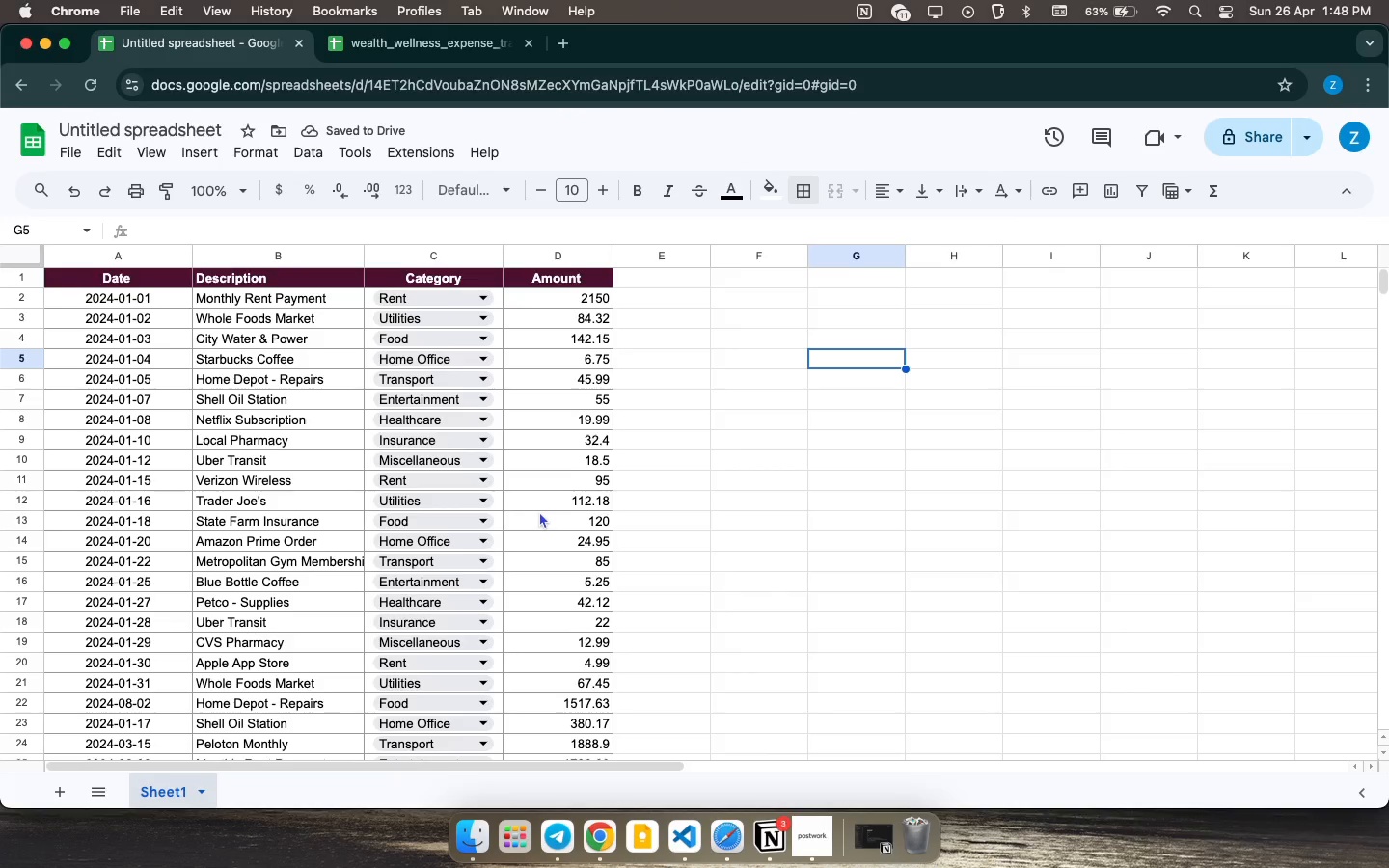 
scroll: coordinate [539, 511], scroll_direction: up, amount: 28.0
 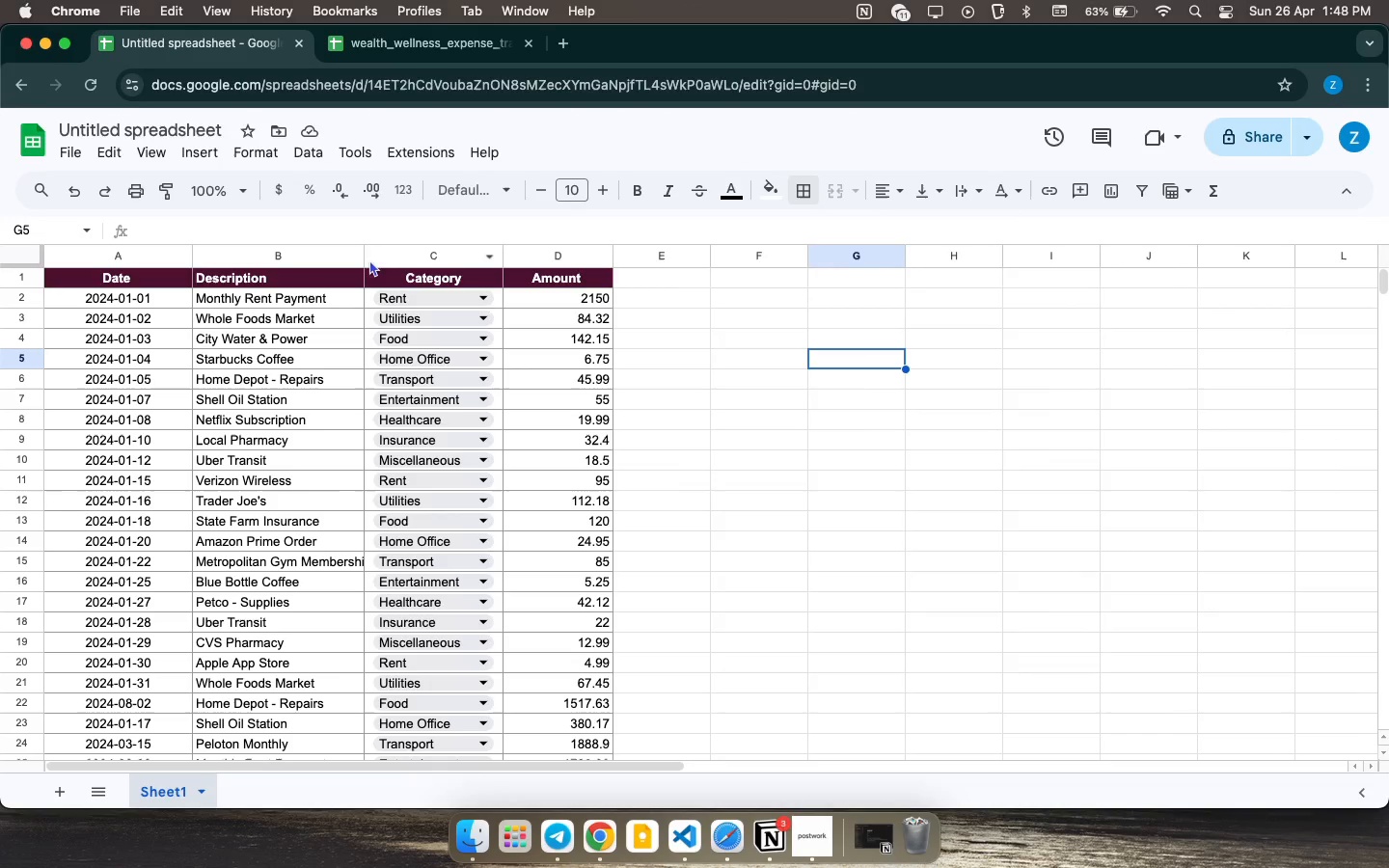 
left_click_drag(start_coordinate=[367, 258], to_coordinate=[404, 263])
 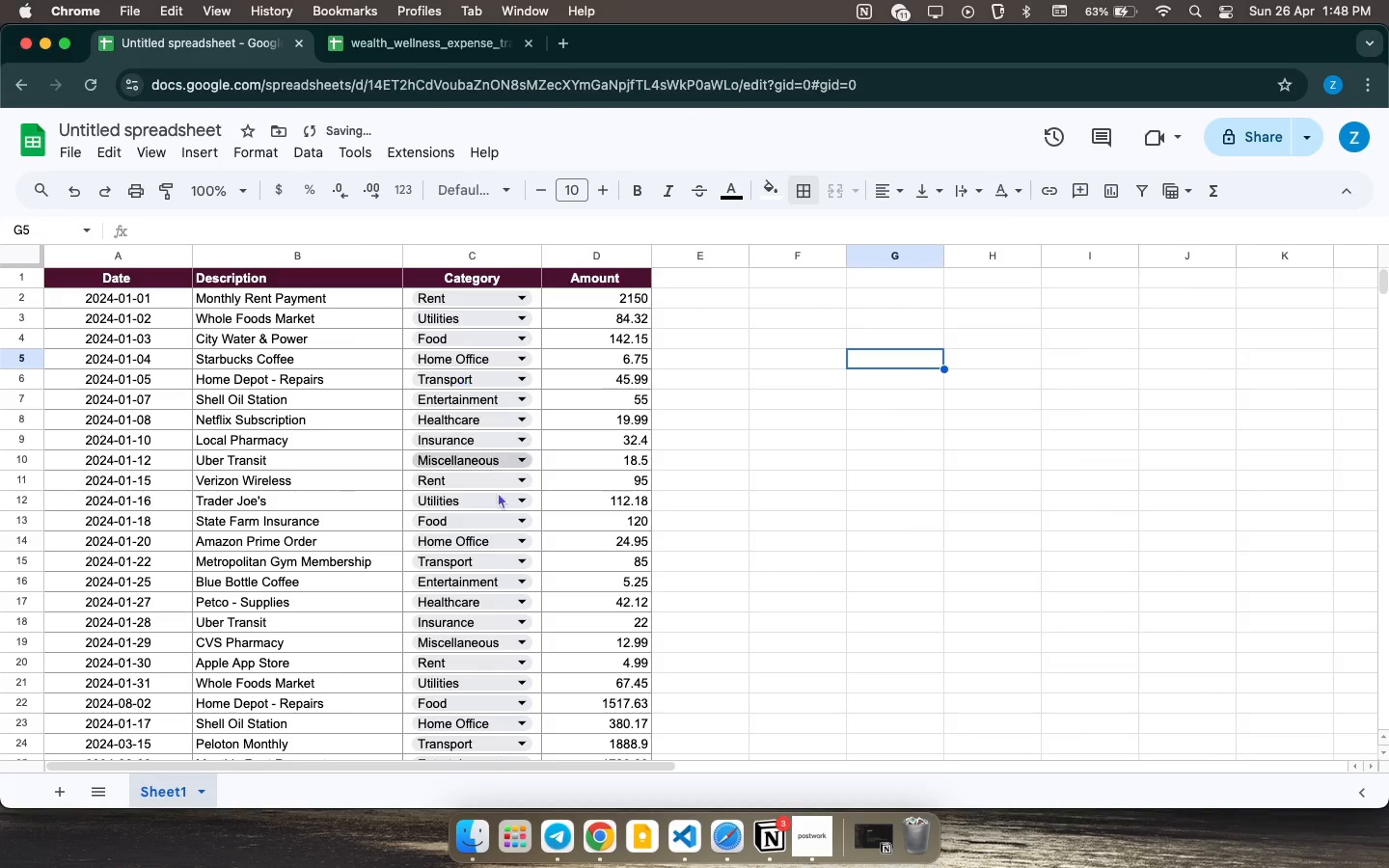 
scroll: coordinate [499, 503], scroll_direction: down, amount: 25.0
 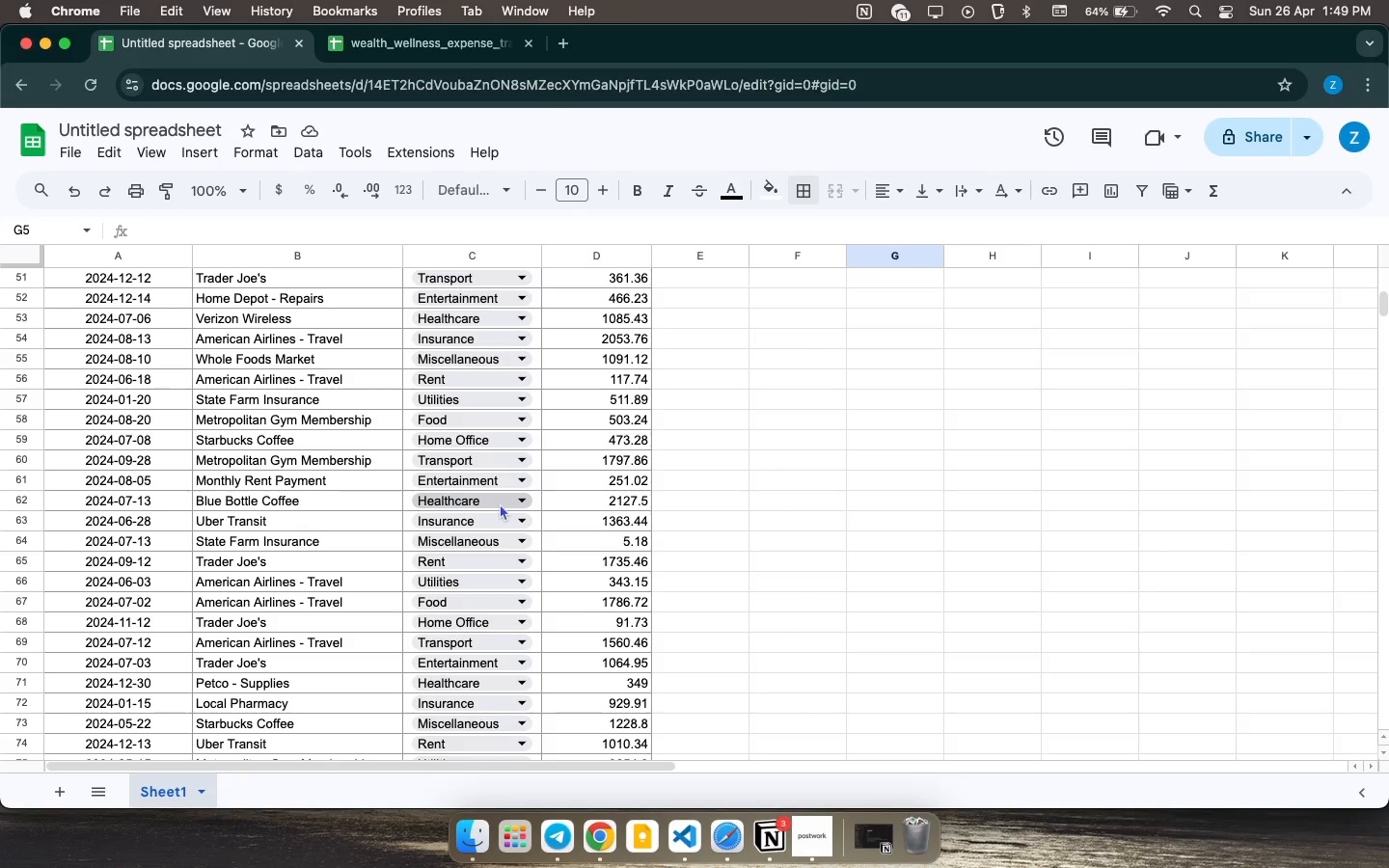 
wait(50.94)
 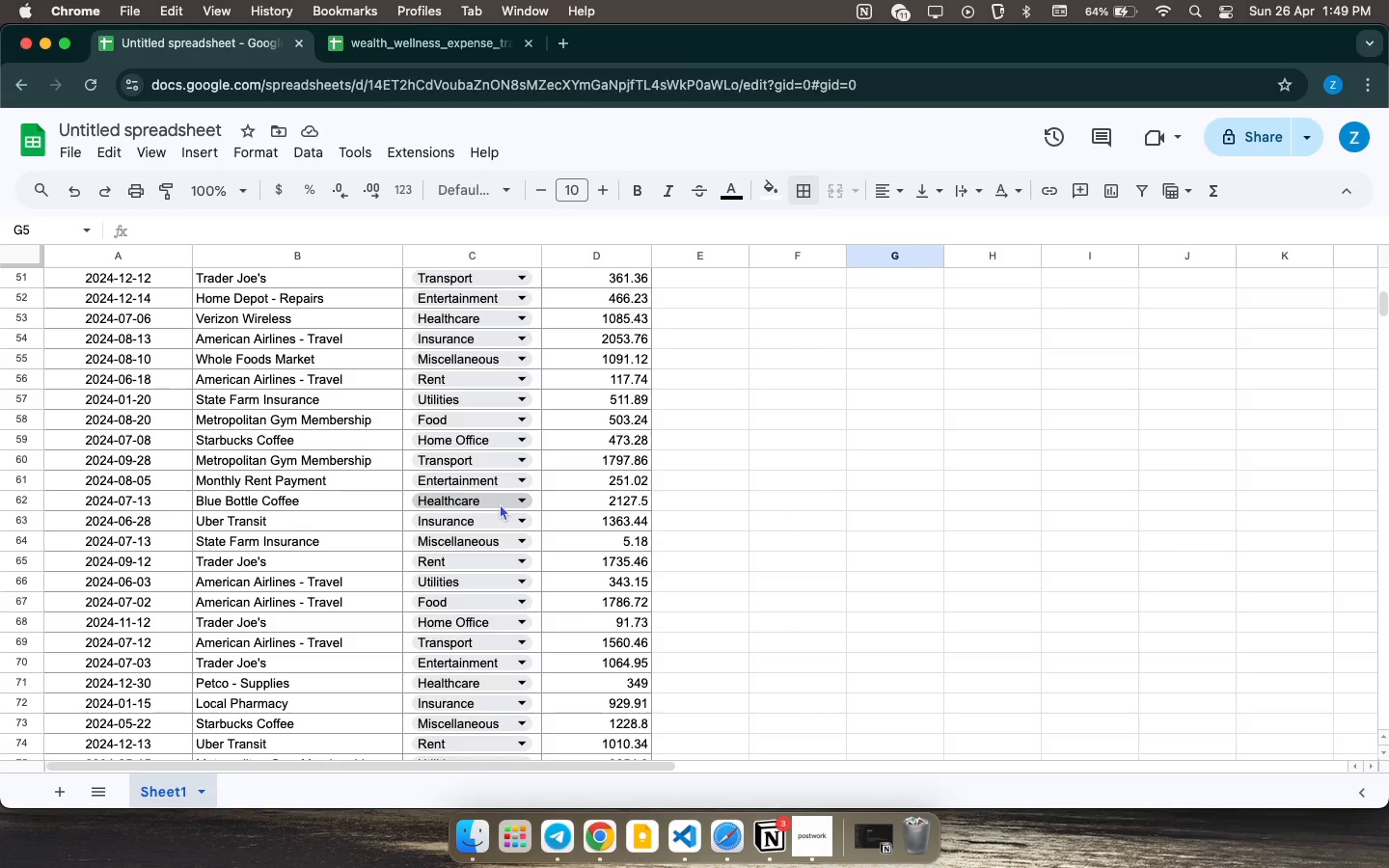 
left_click([573, 339])
 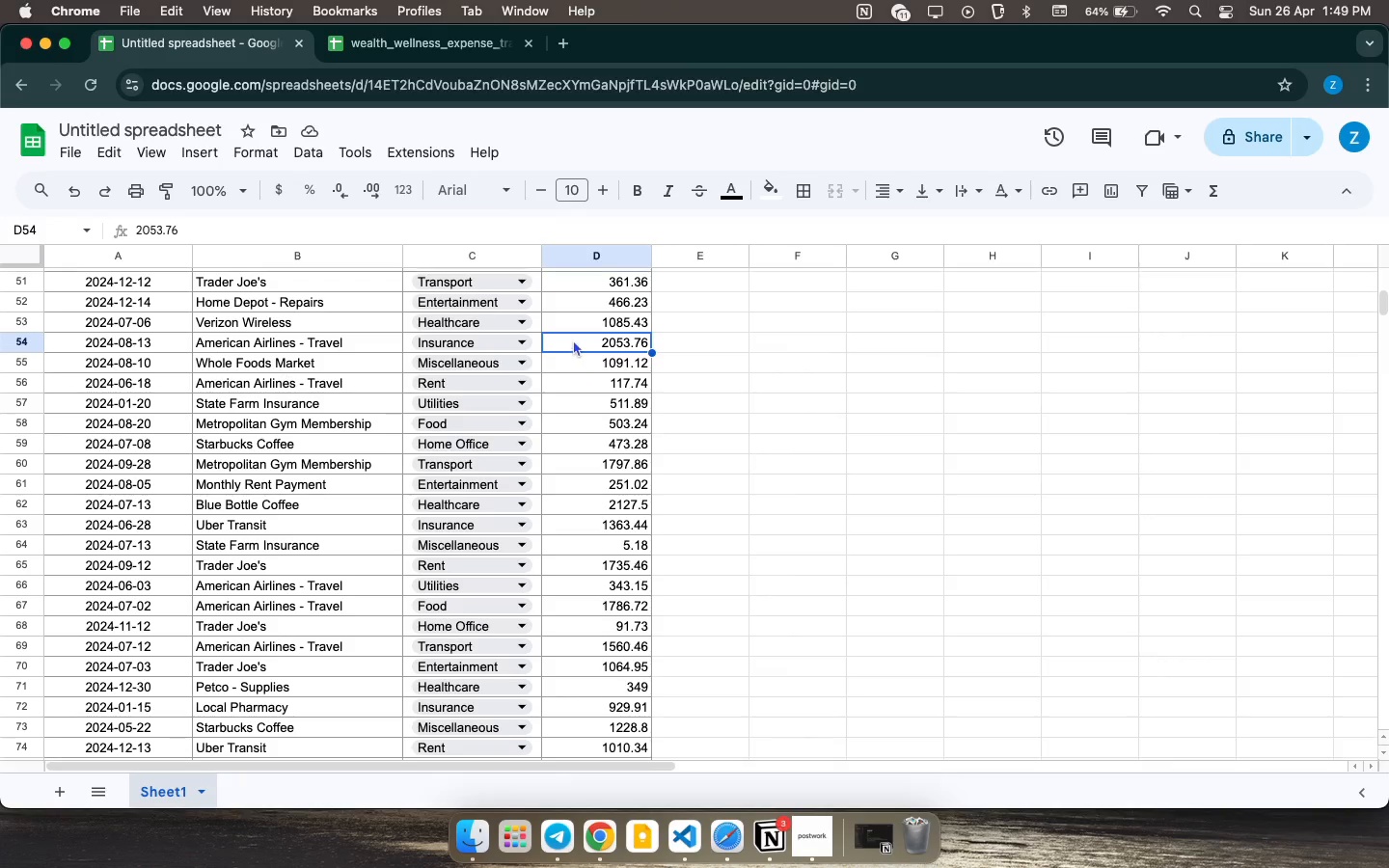 
scroll: coordinate [573, 339], scroll_direction: up, amount: 24.0
 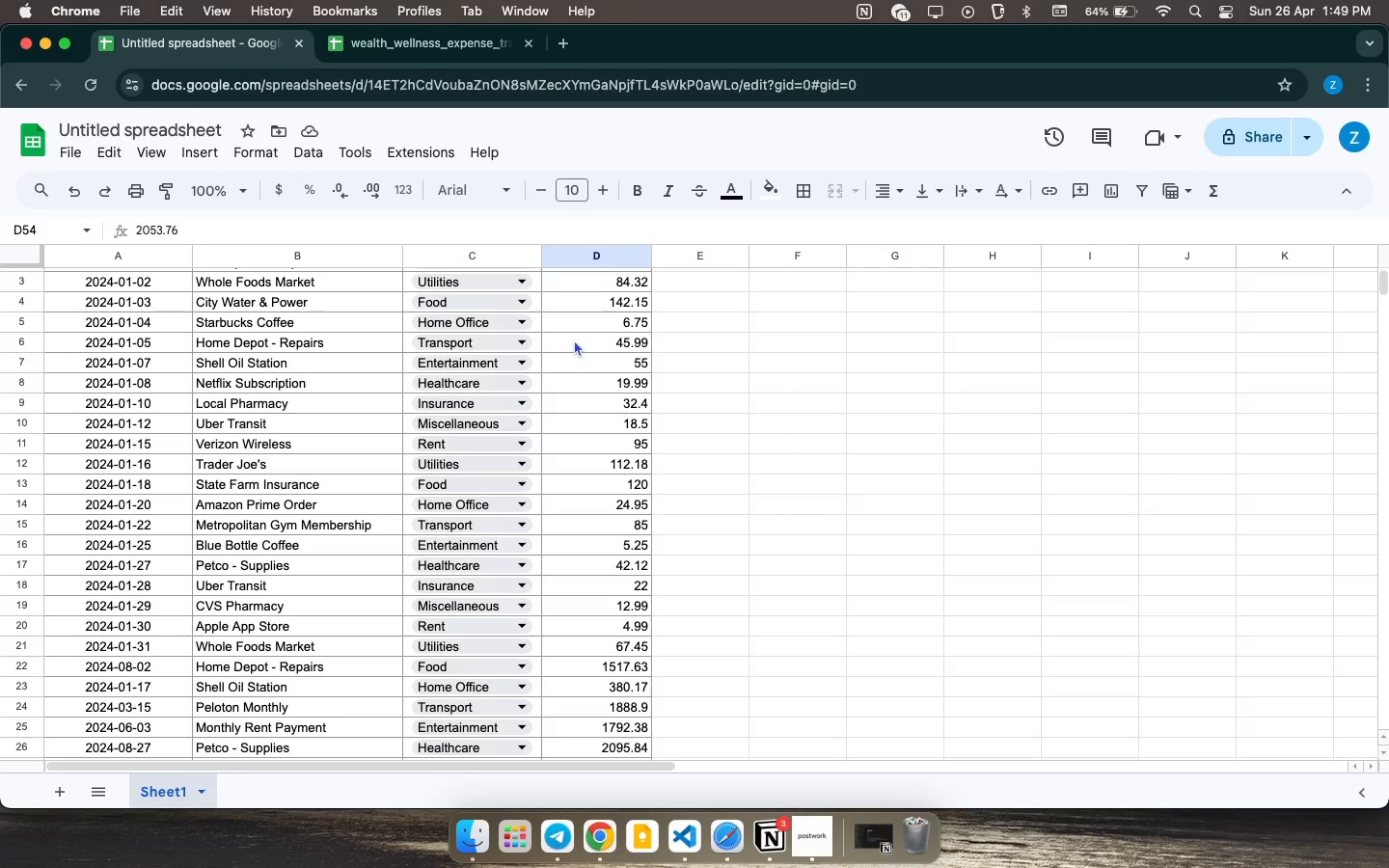 
wait(25.05)
 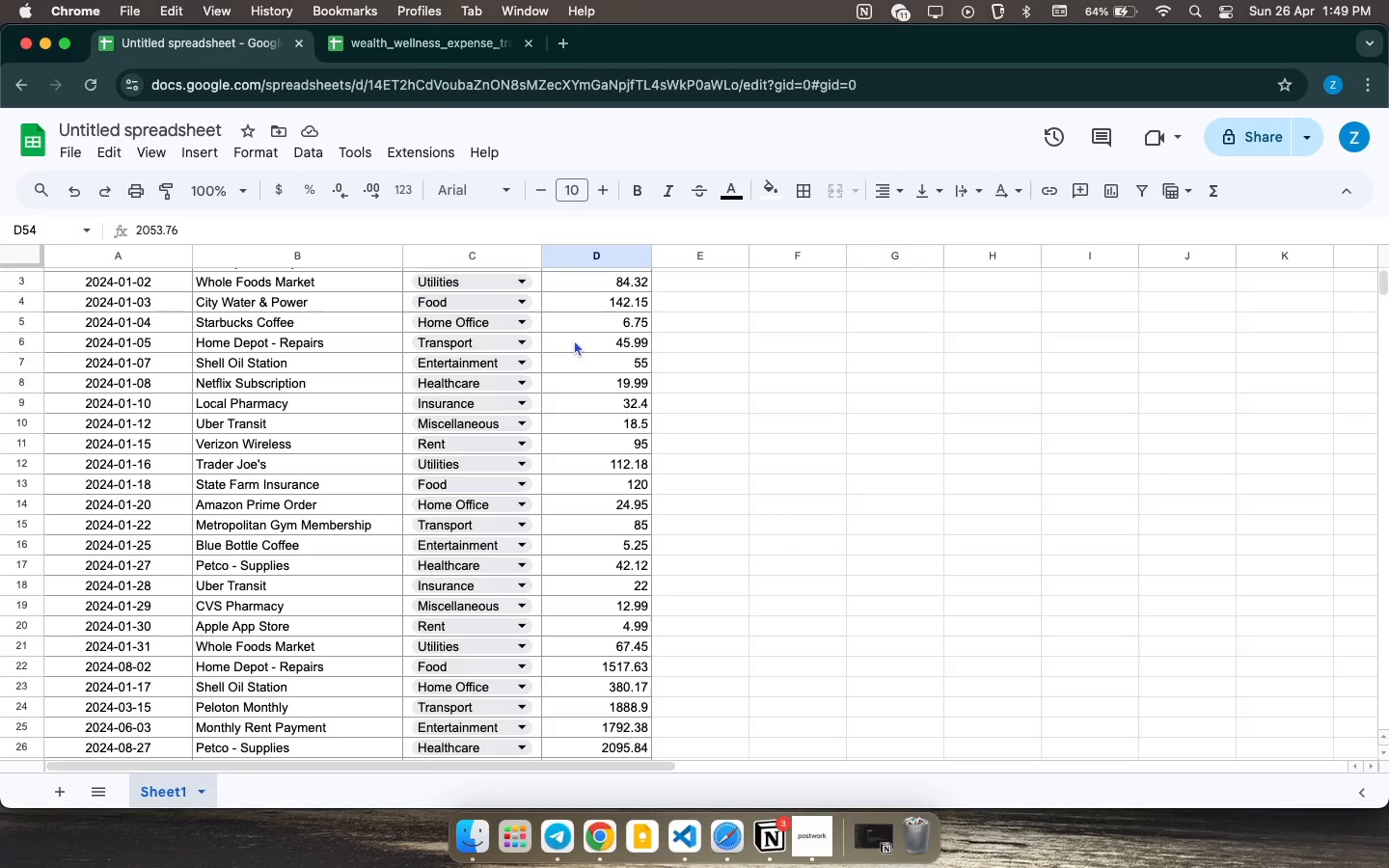 
mouse_move([442, 181])
 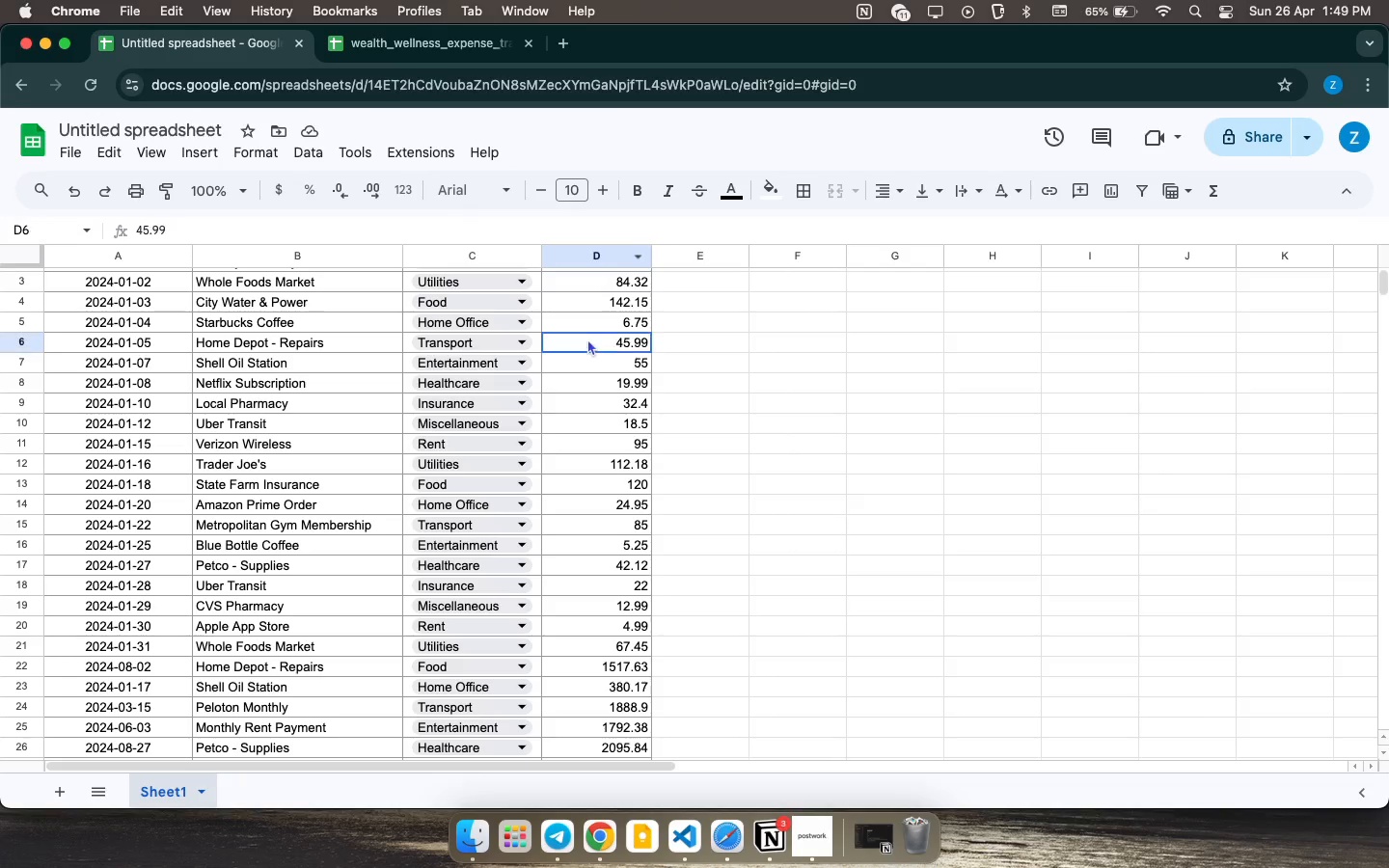 
left_click([587, 339])
 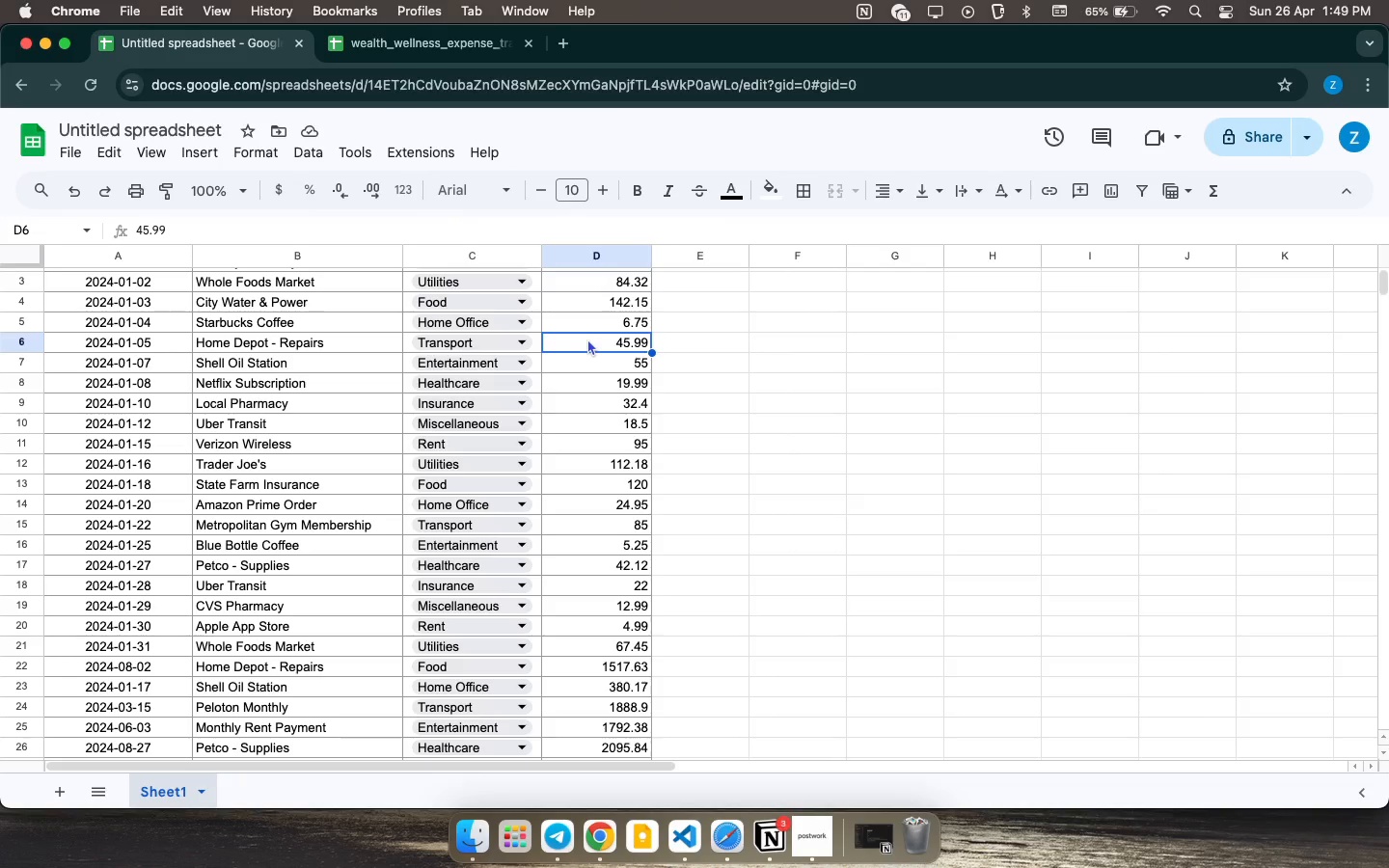 
scroll: coordinate [584, 377], scroll_direction: up, amount: 48.0
 